 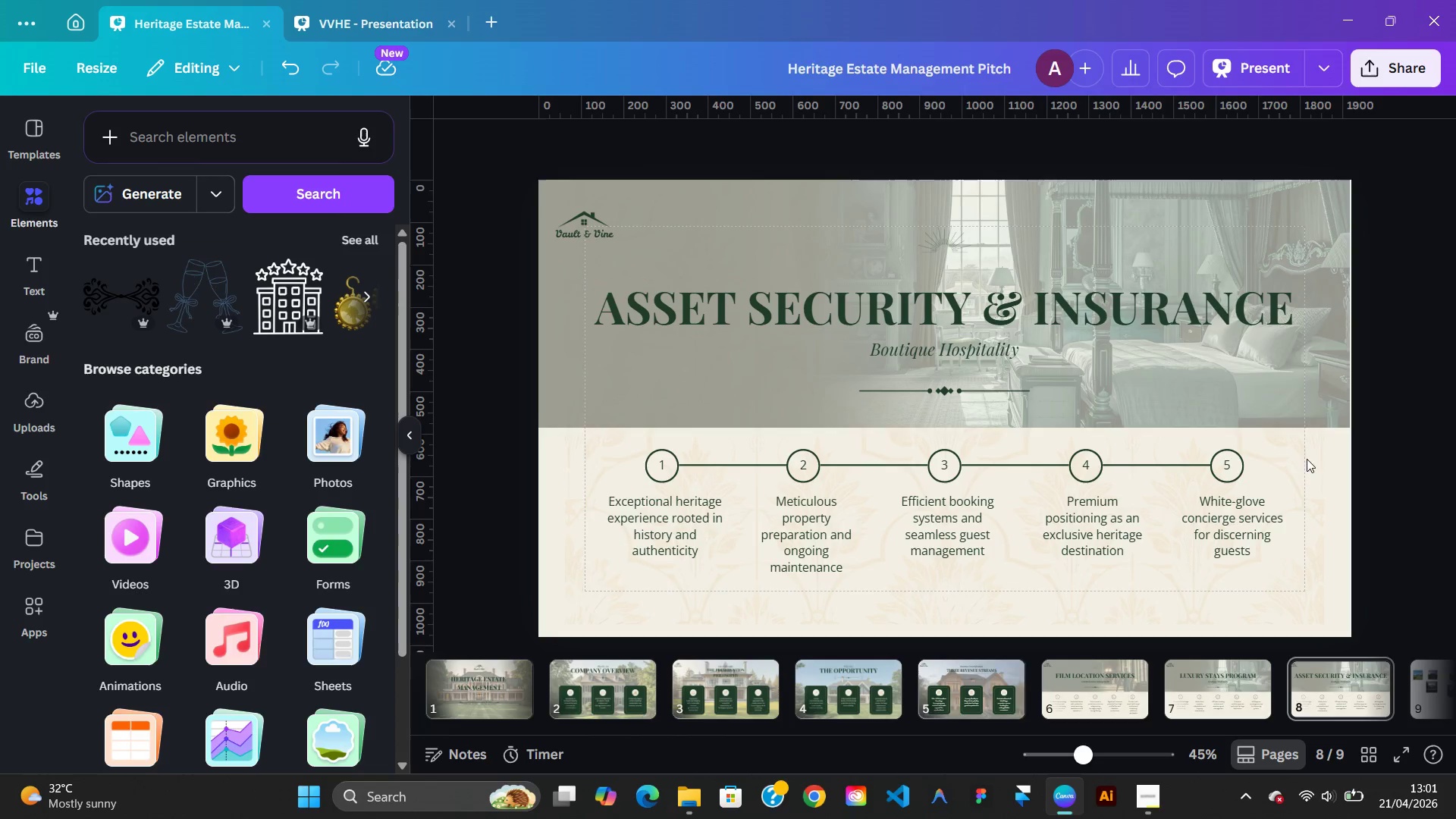 
left_click([984, 282])
 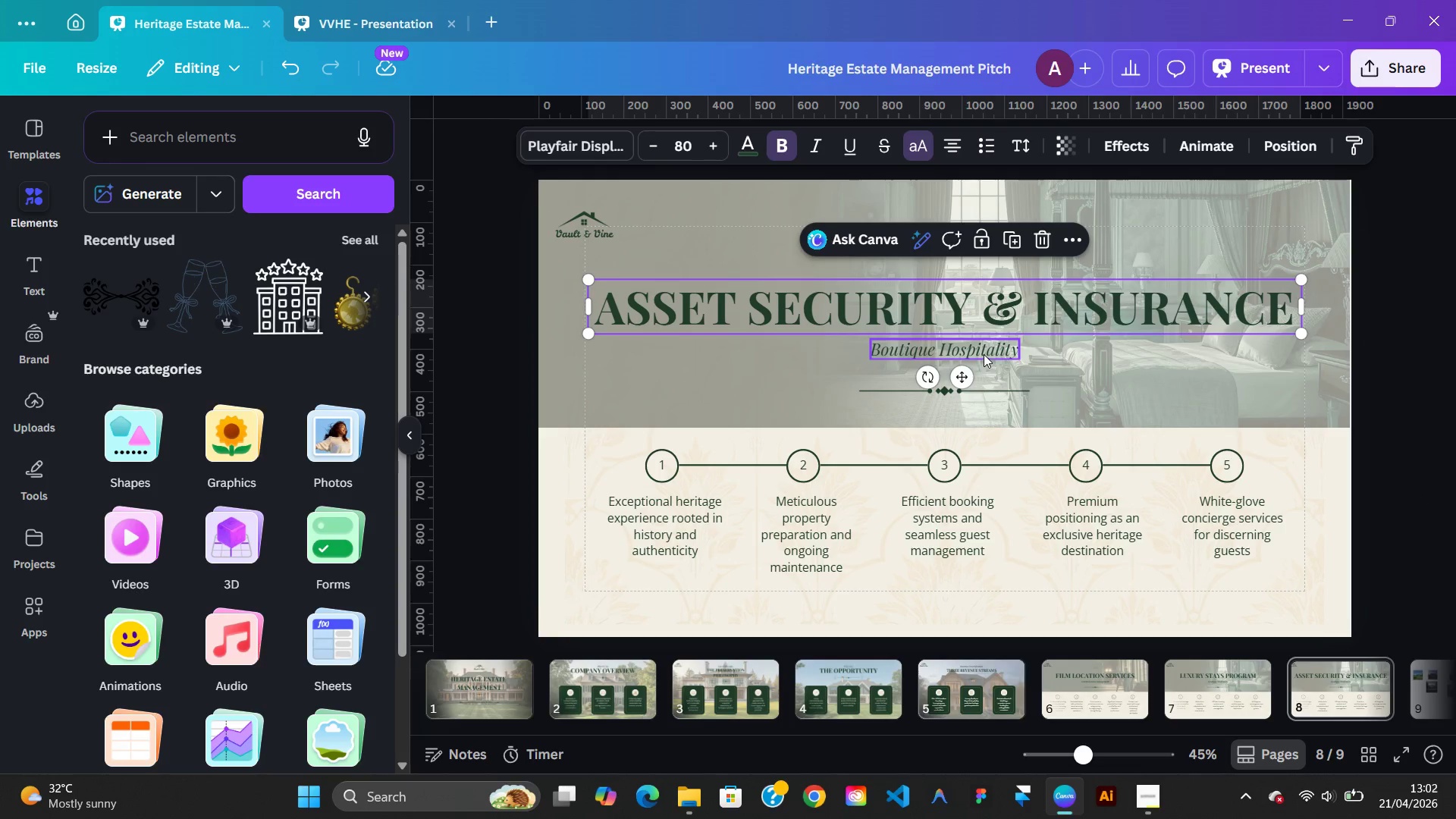 
hold_key(key=ShiftLeft, duration=0.41)
left_click([984, 353])
 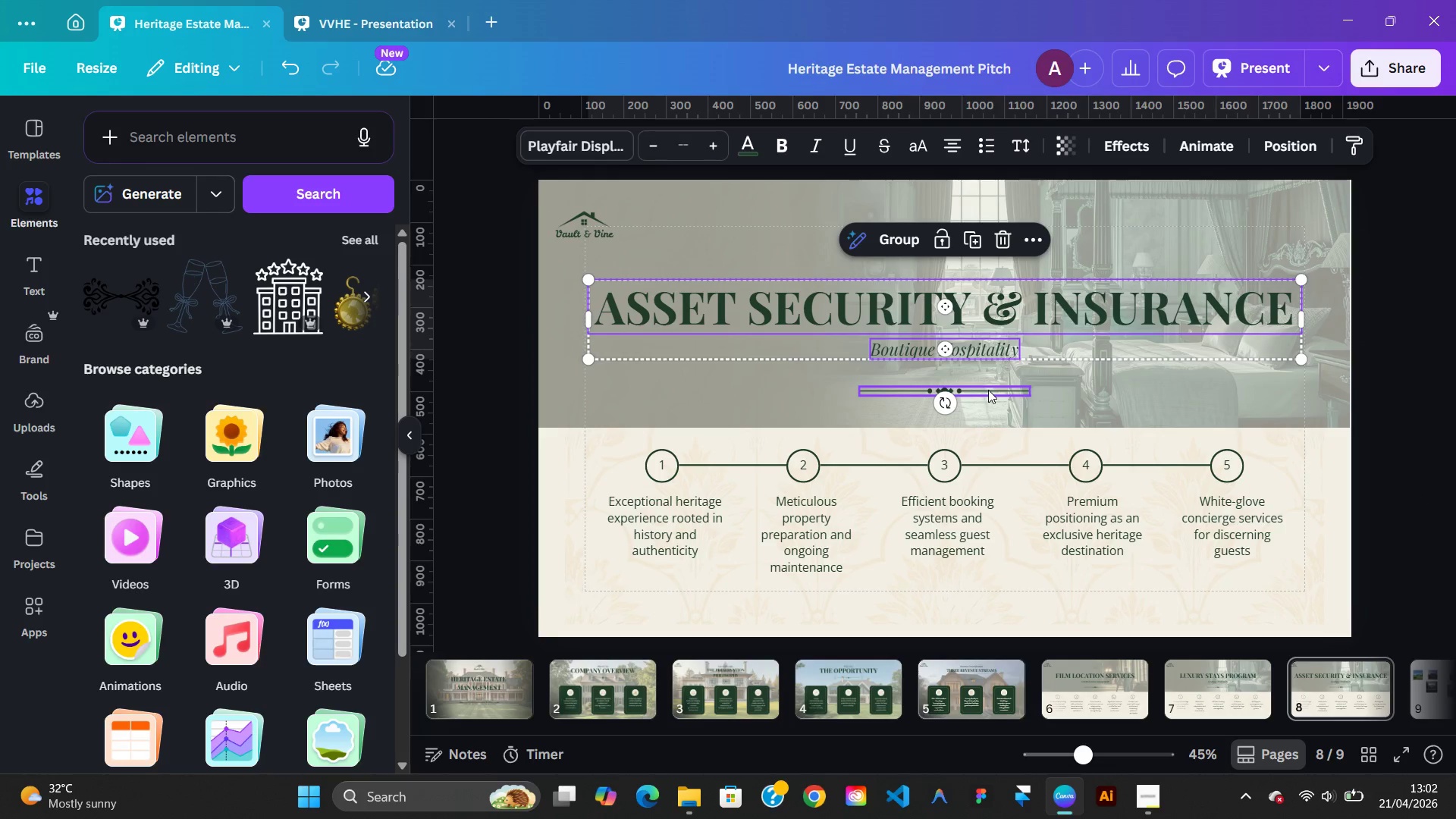 
hold_key(key=AltLeft, duration=0.78)
 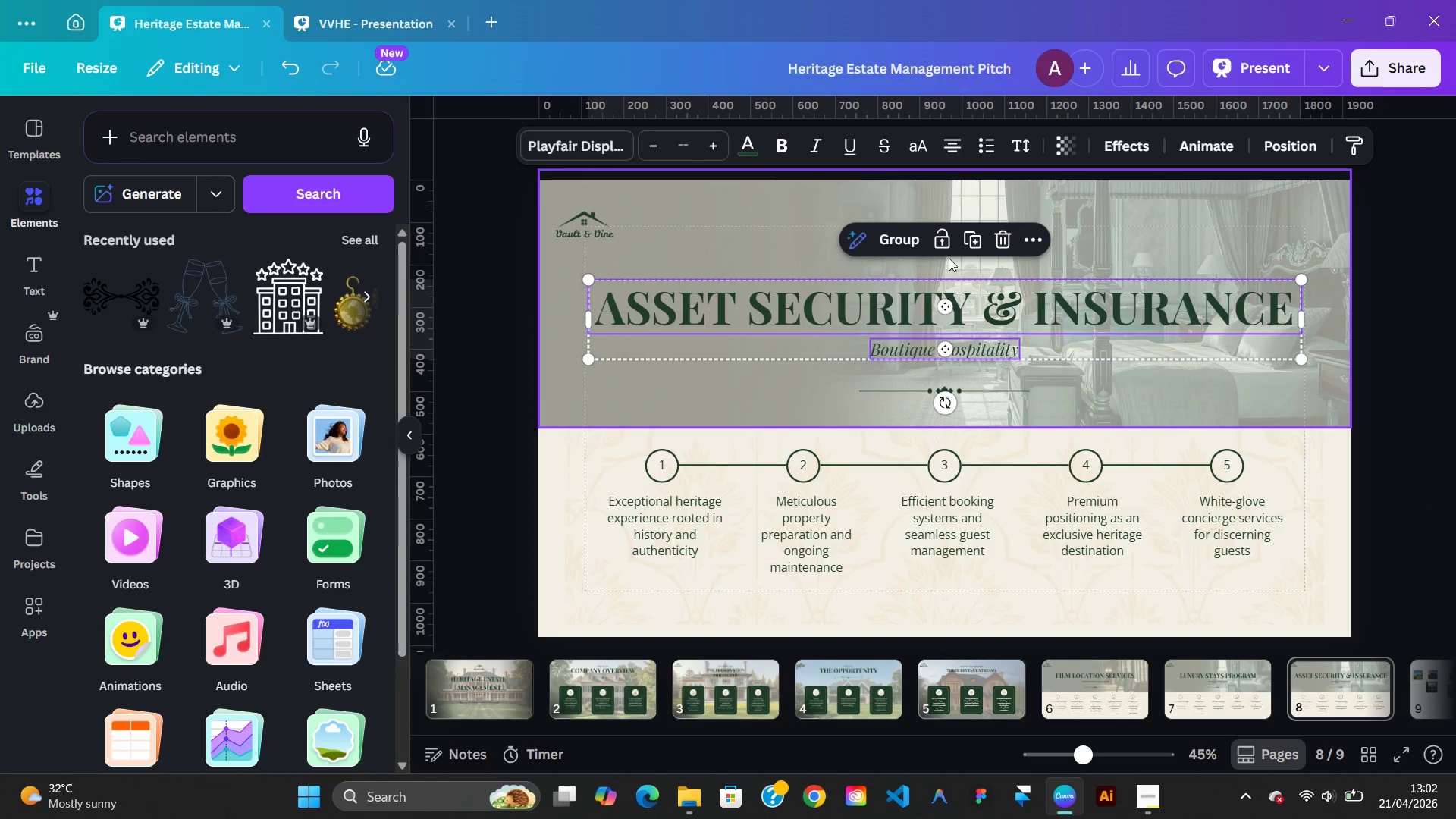 
hold_key(key=AltLeft, duration=0.36)
 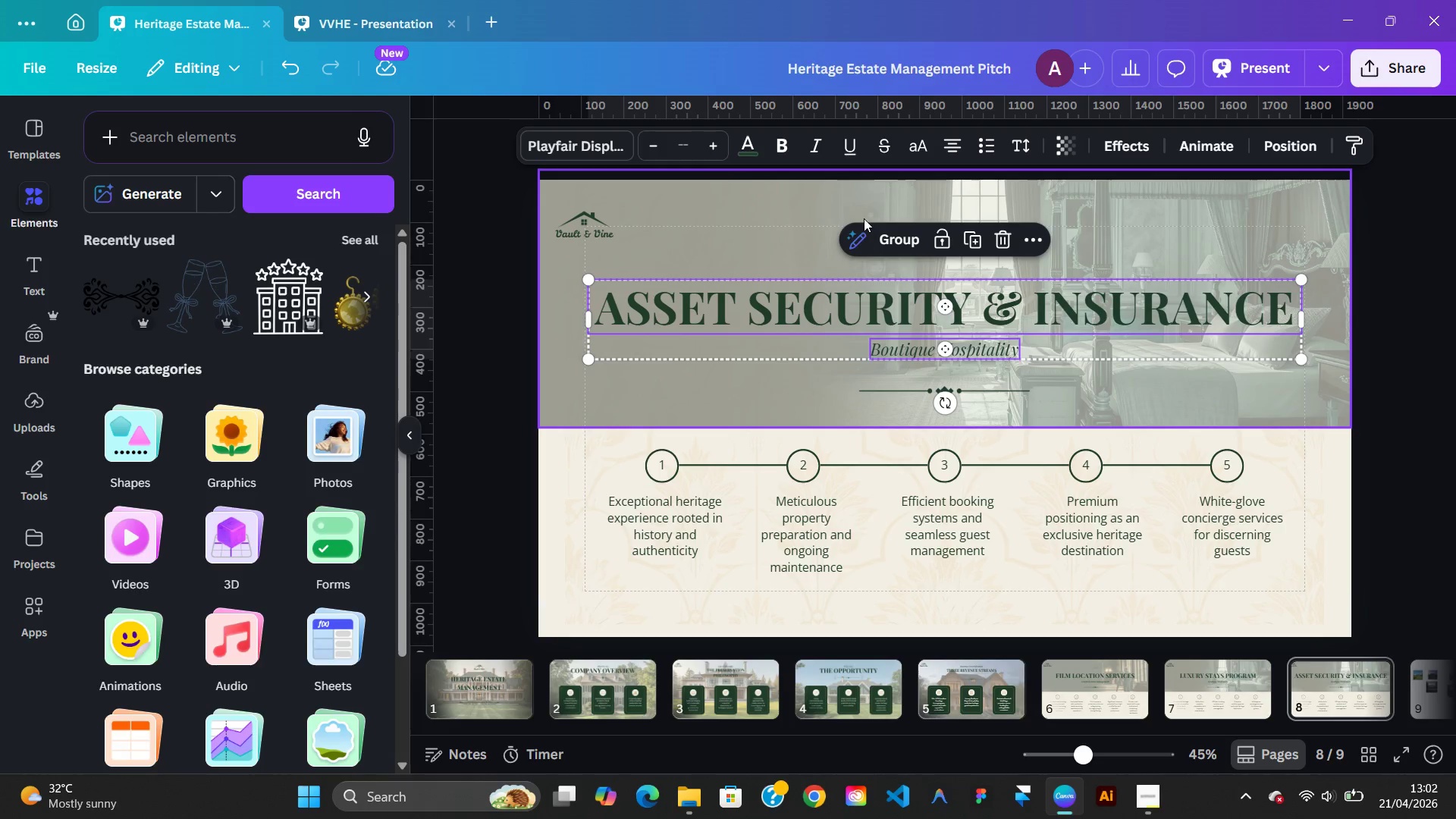 
left_click([794, 255])
 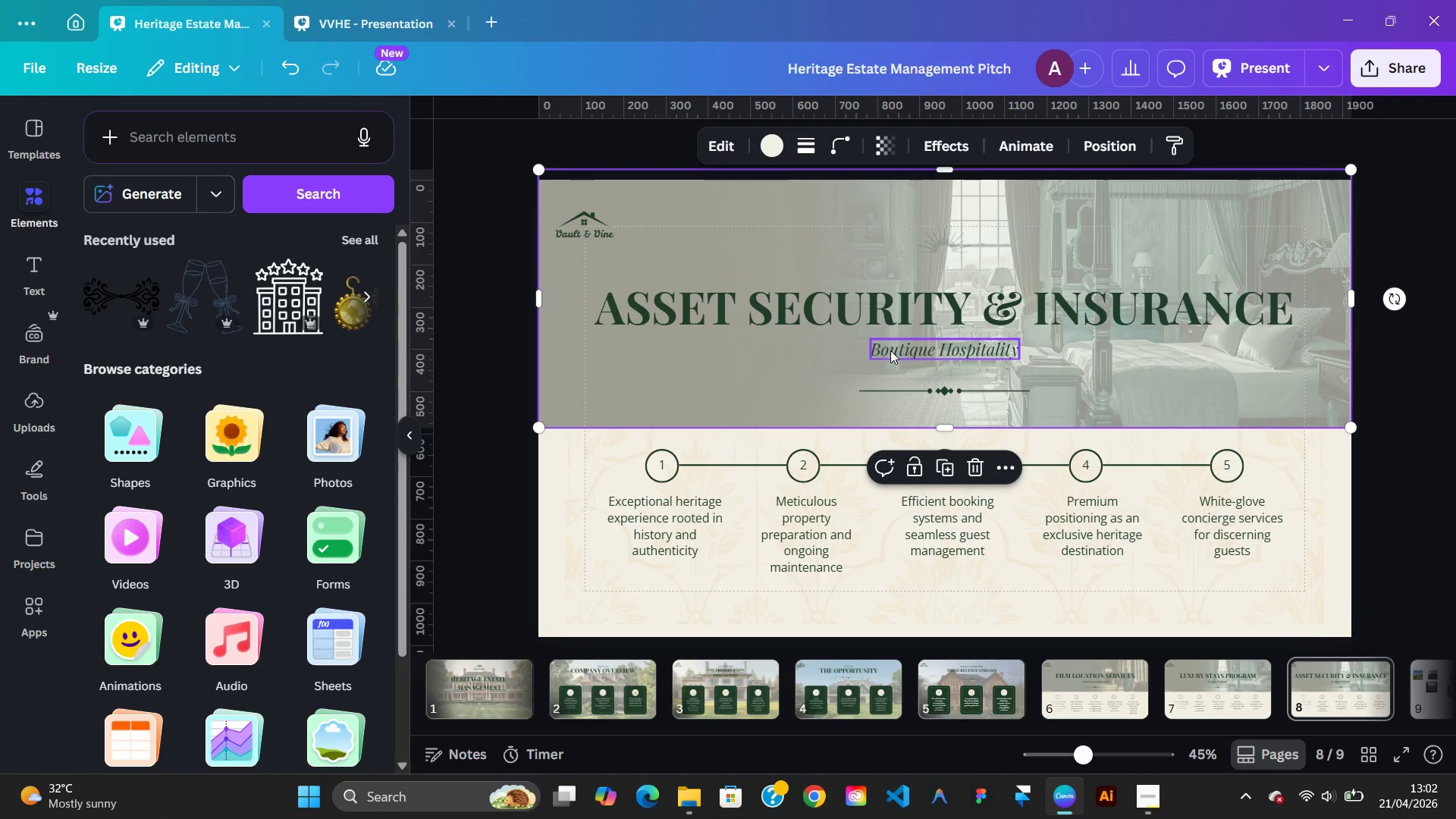 
left_click([890, 350])
 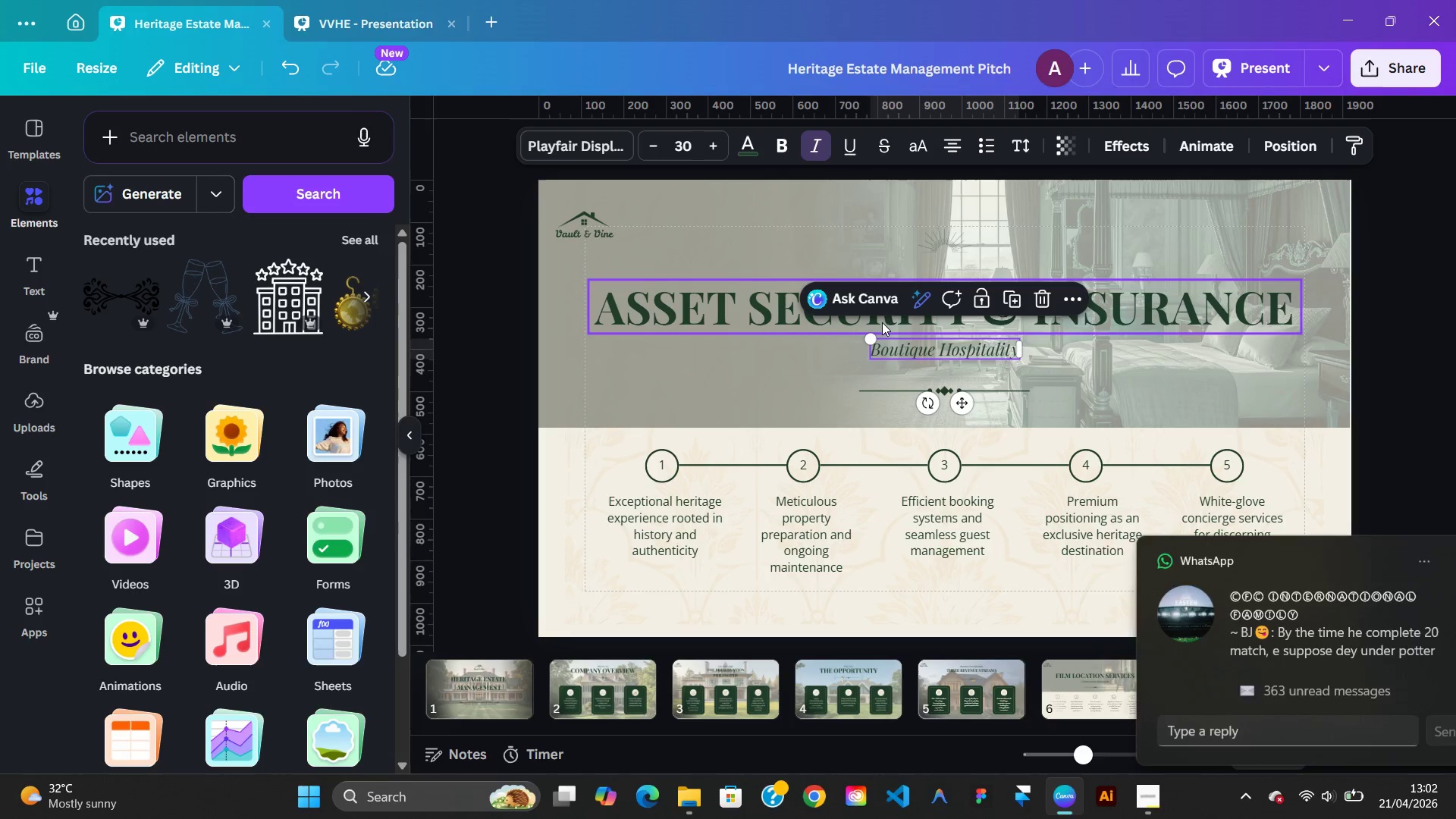 
hold_key(key=ShiftLeft, duration=0.41)
left_click([880, 322])
 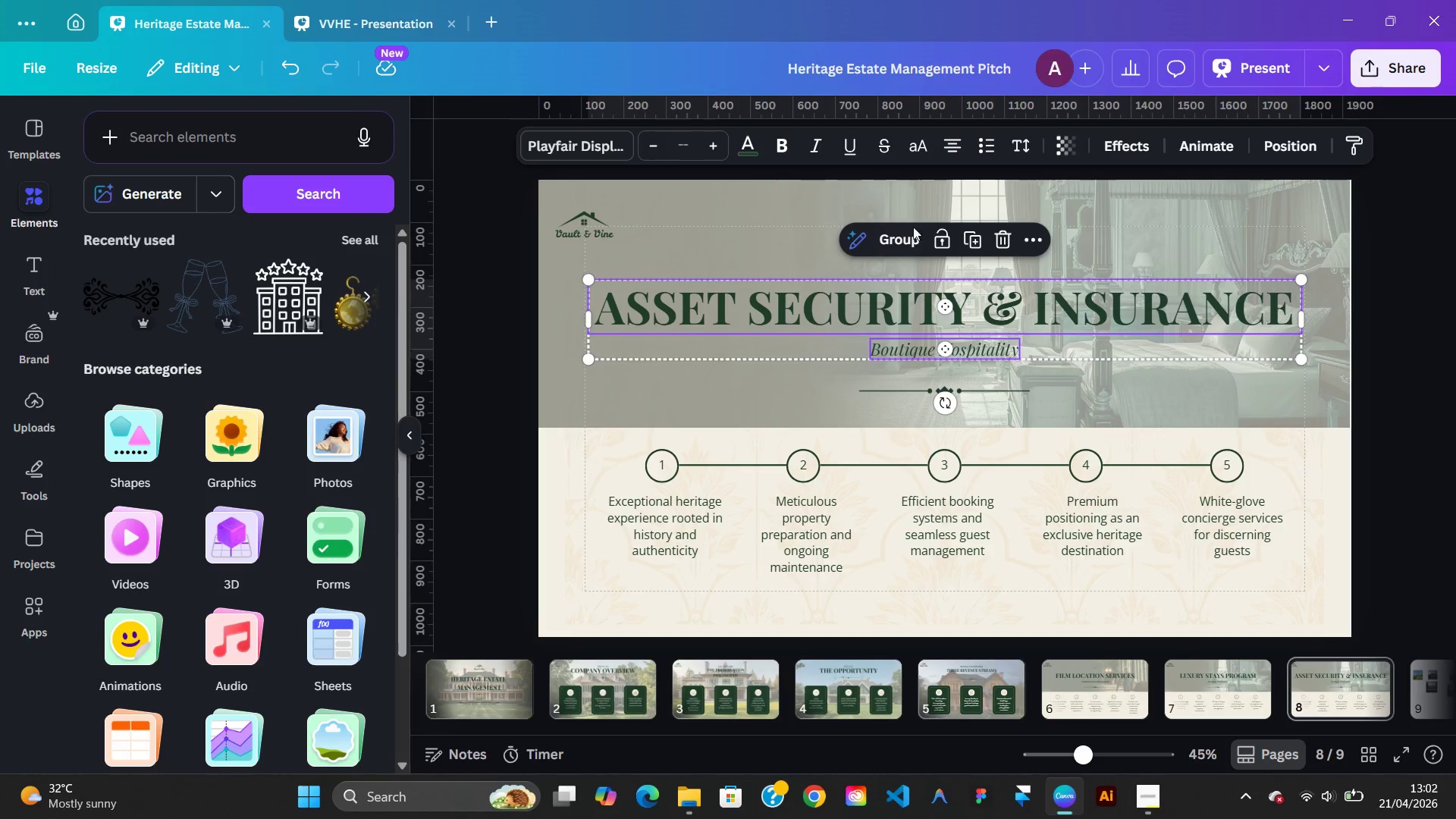 
left_click_drag(start_coordinate=[869, 224], to_coordinate=[1091, 251])
 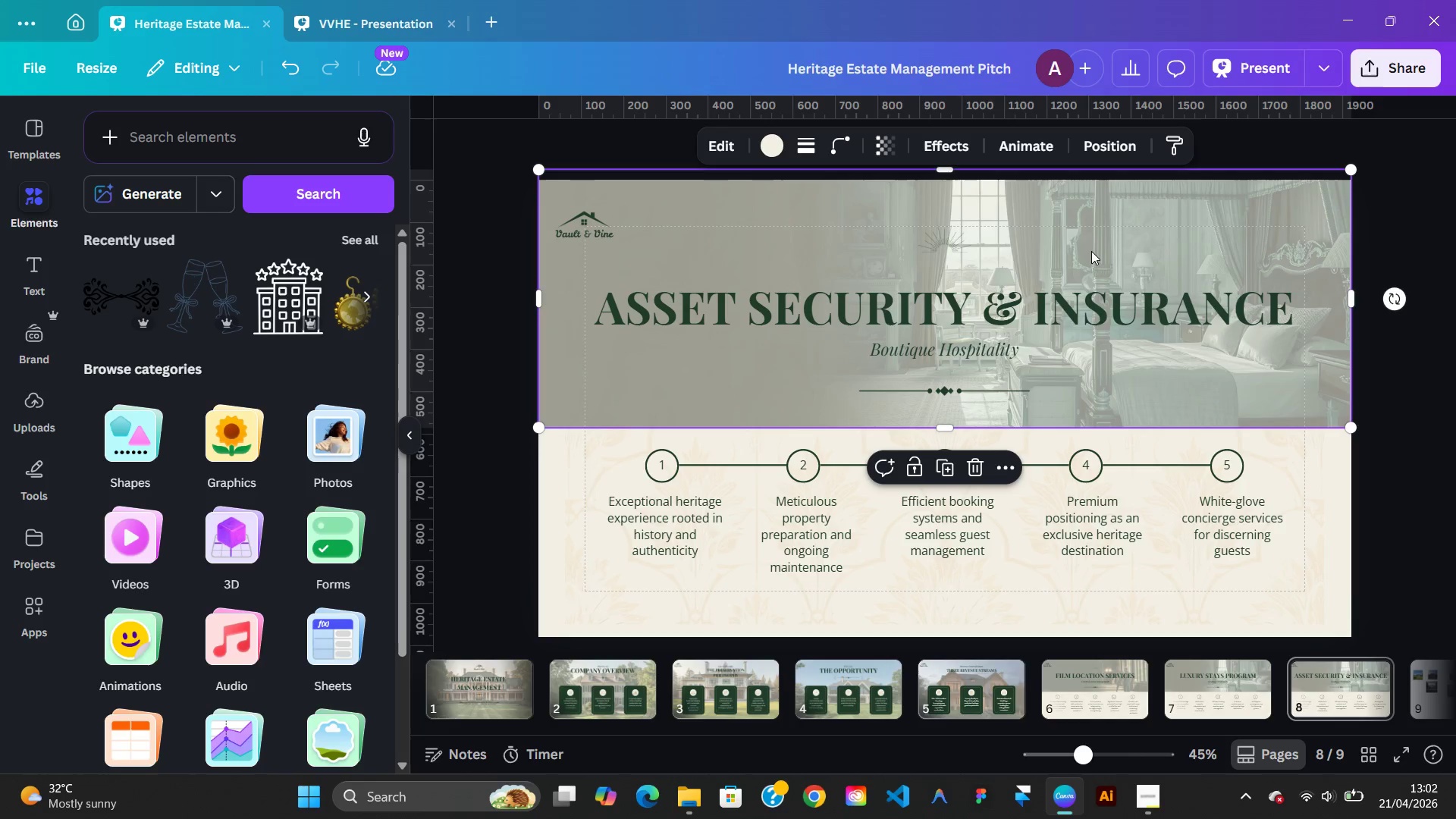 
left_click([1091, 251])
 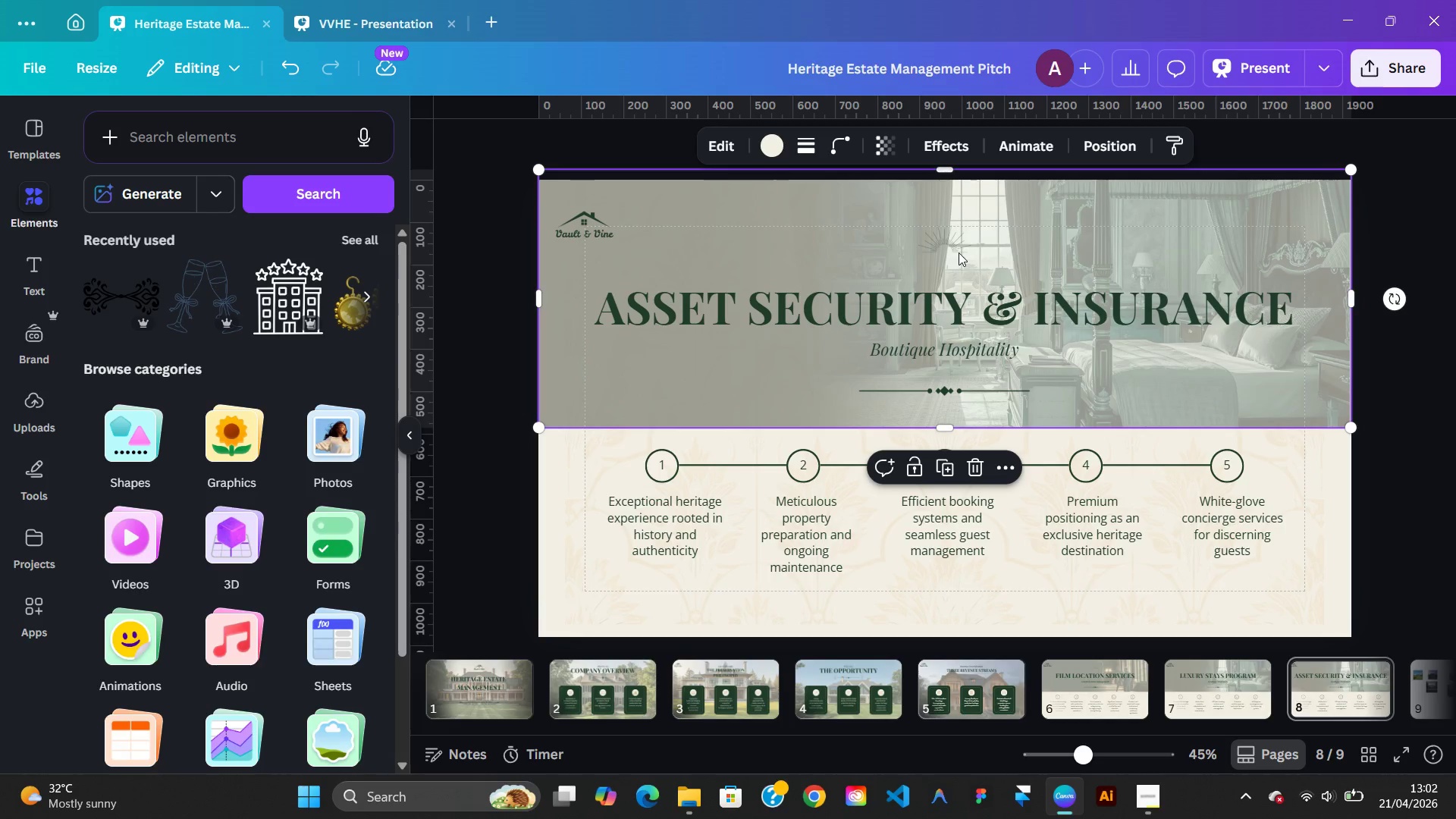 
left_click([956, 252])
 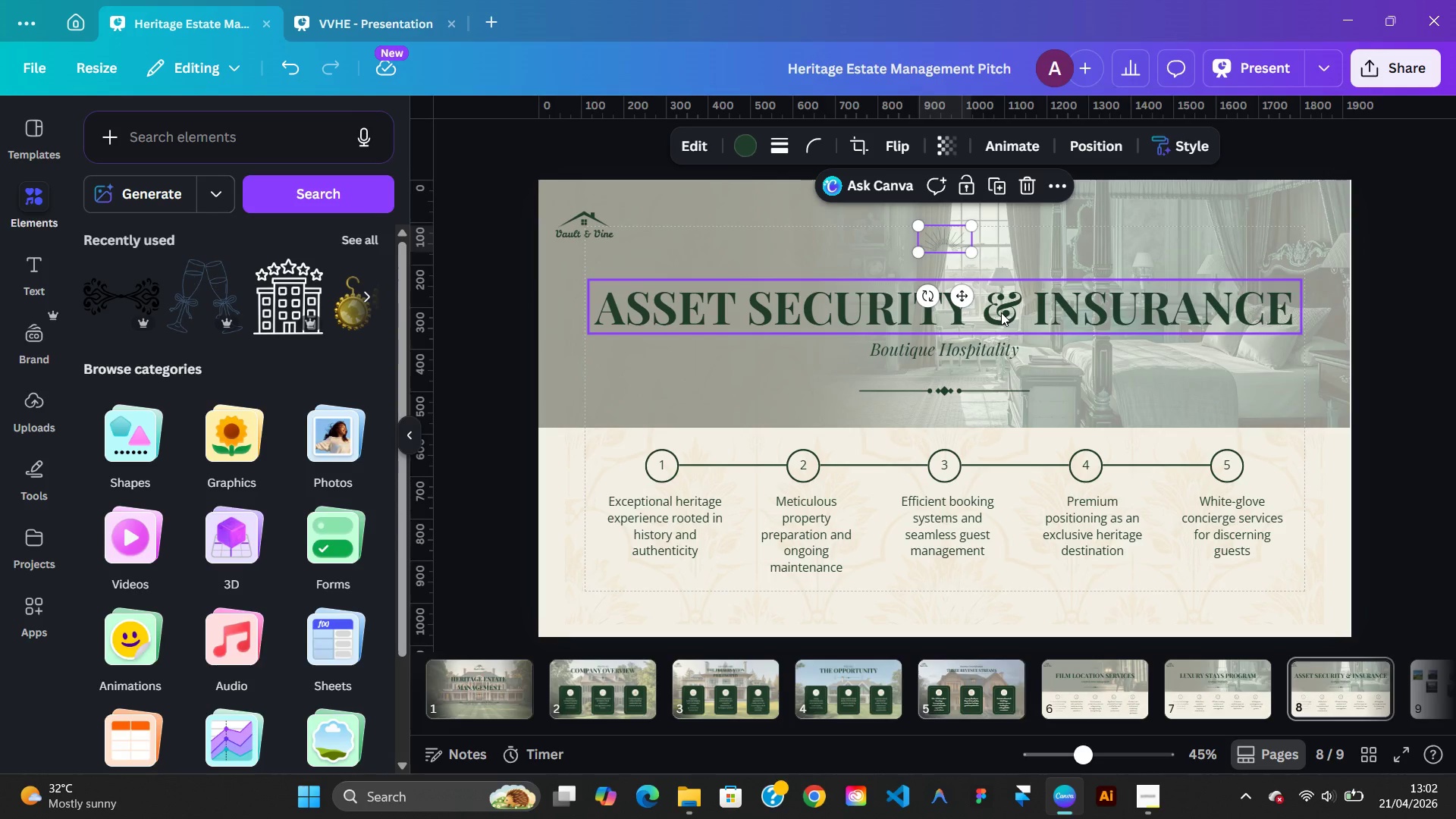 
hold_key(key=AltLeft, duration=0.59)
 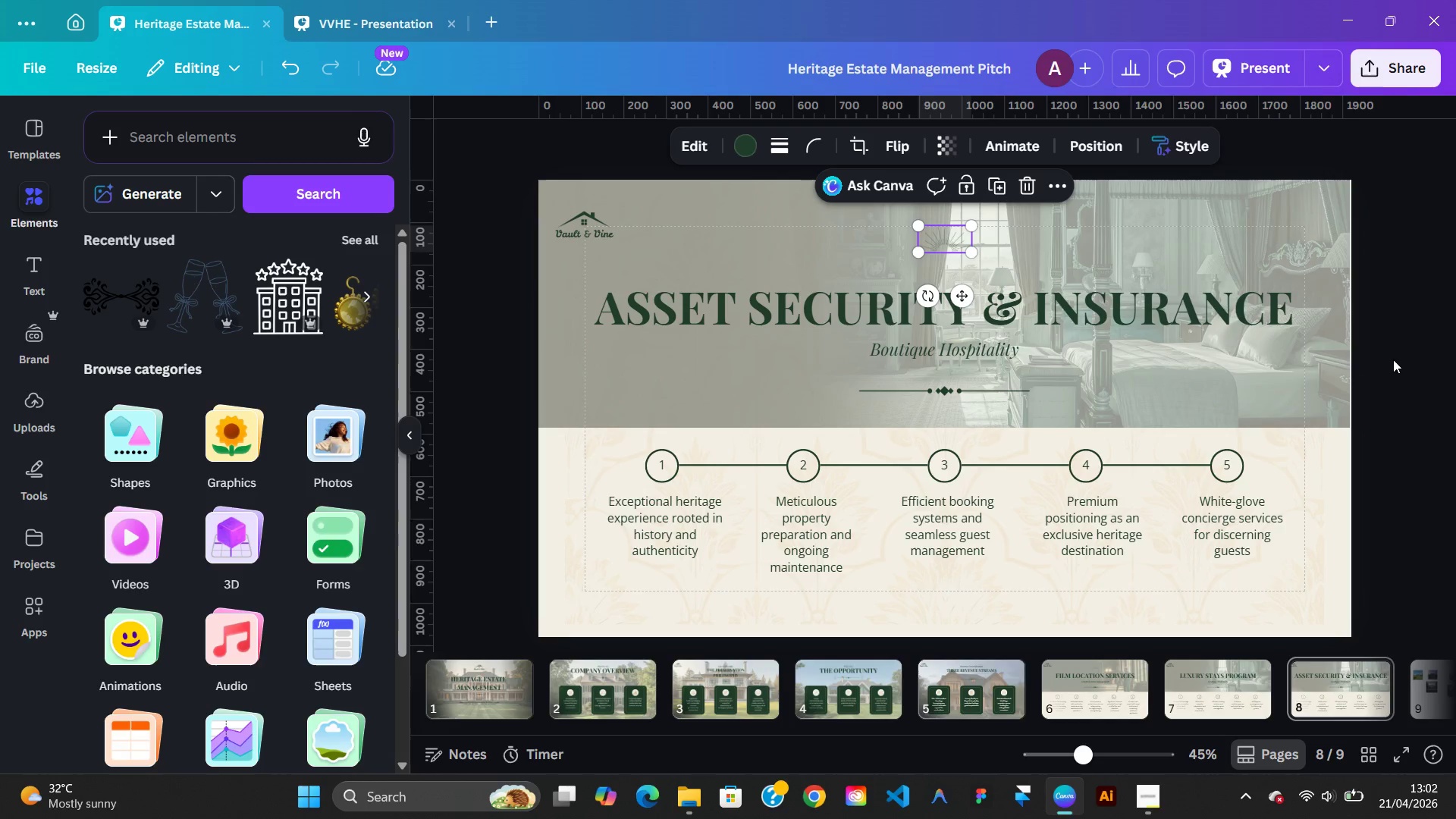 
left_click([1393, 359])
 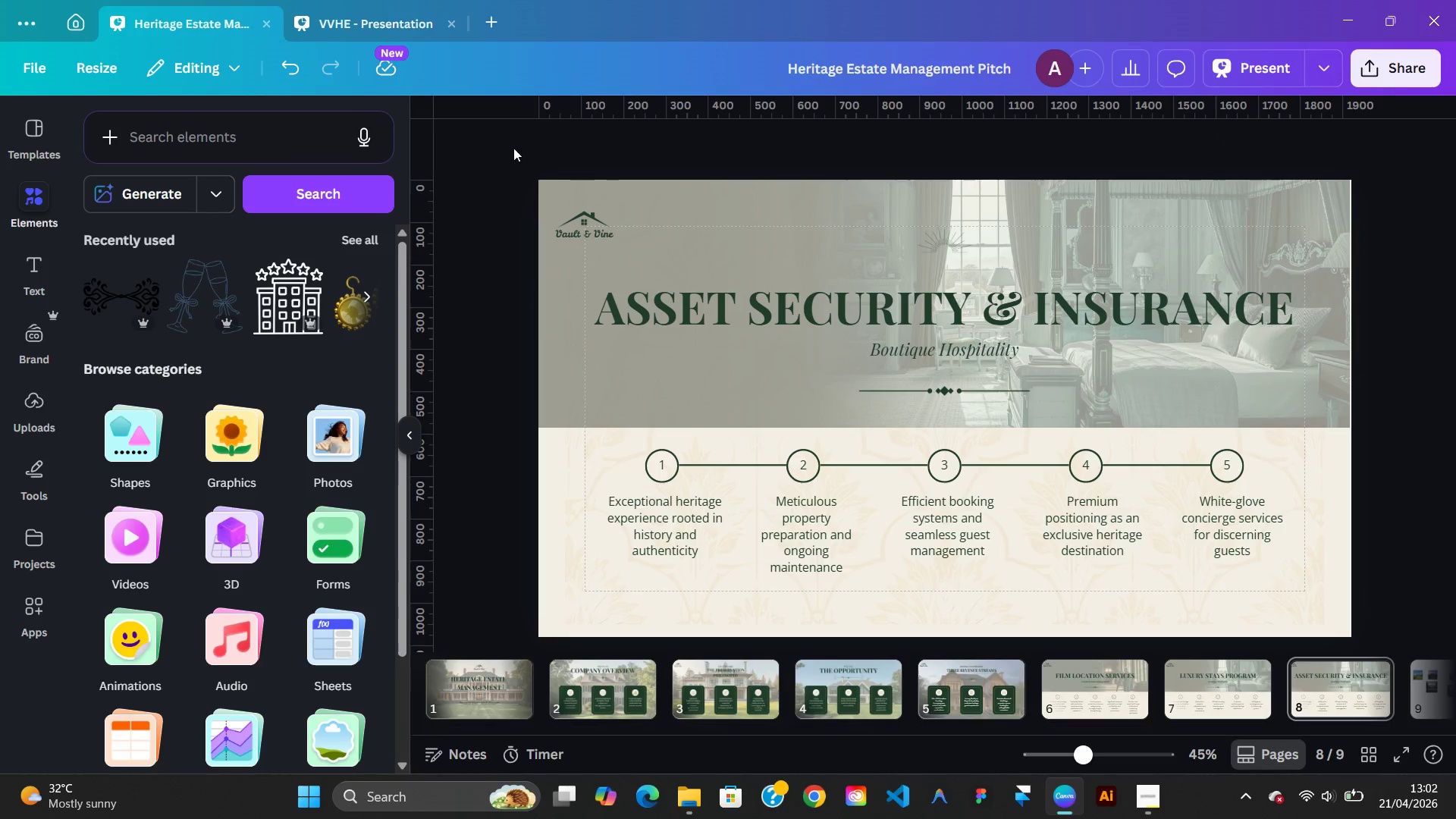 
left_click([381, 32])
 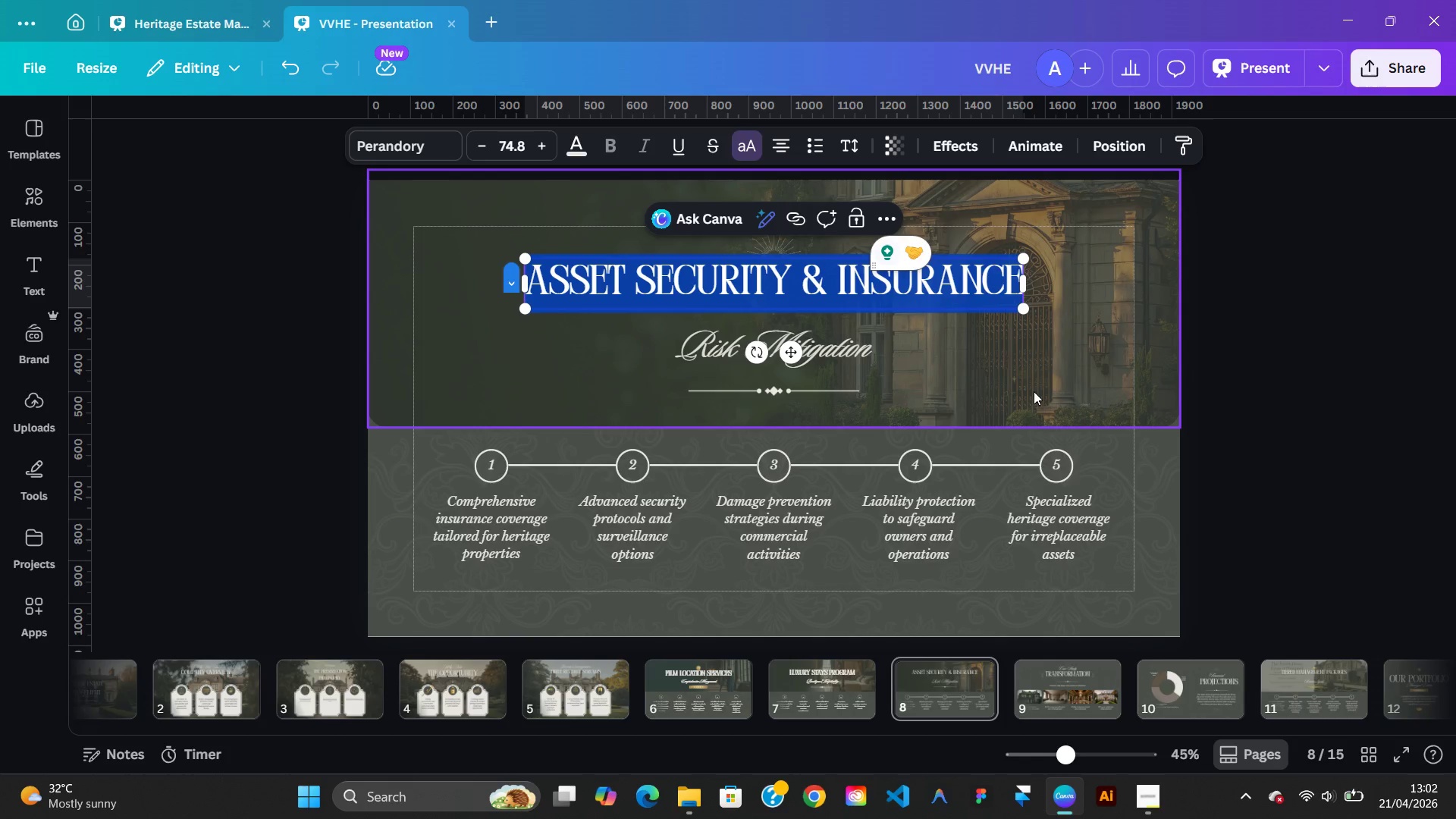 
left_click([1034, 391])
 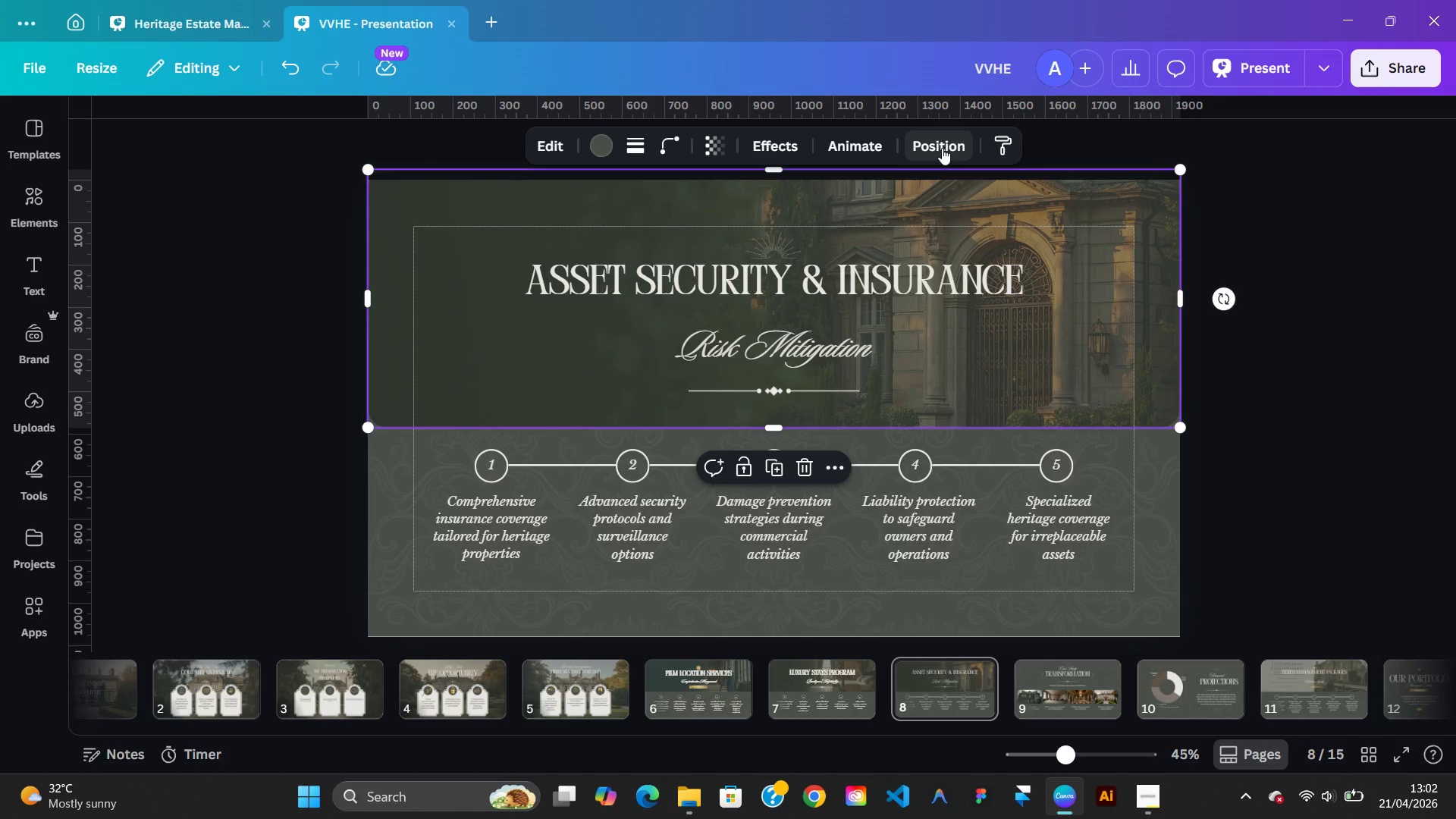 
left_click([941, 148])
 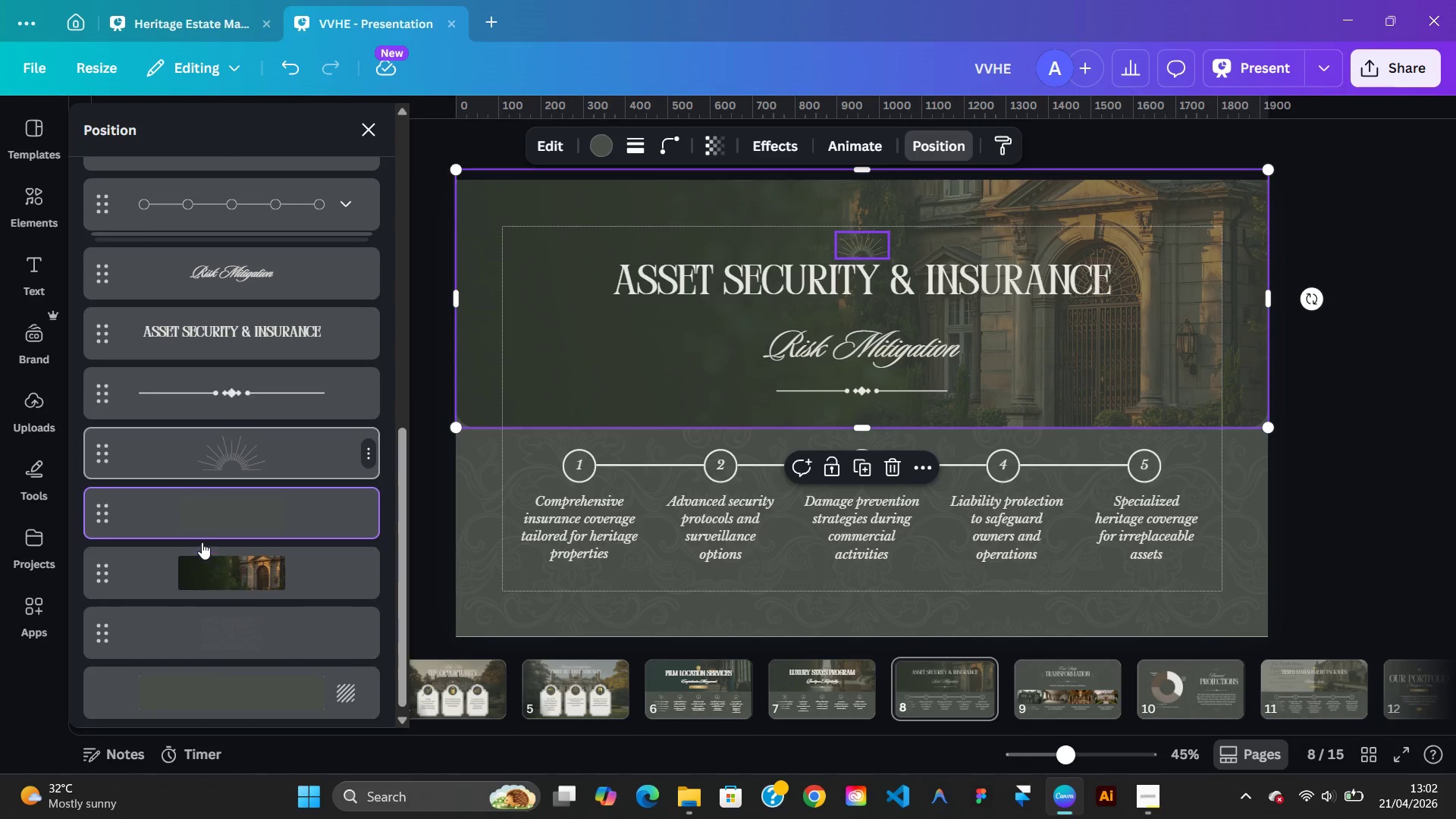 
left_click([220, 554])
 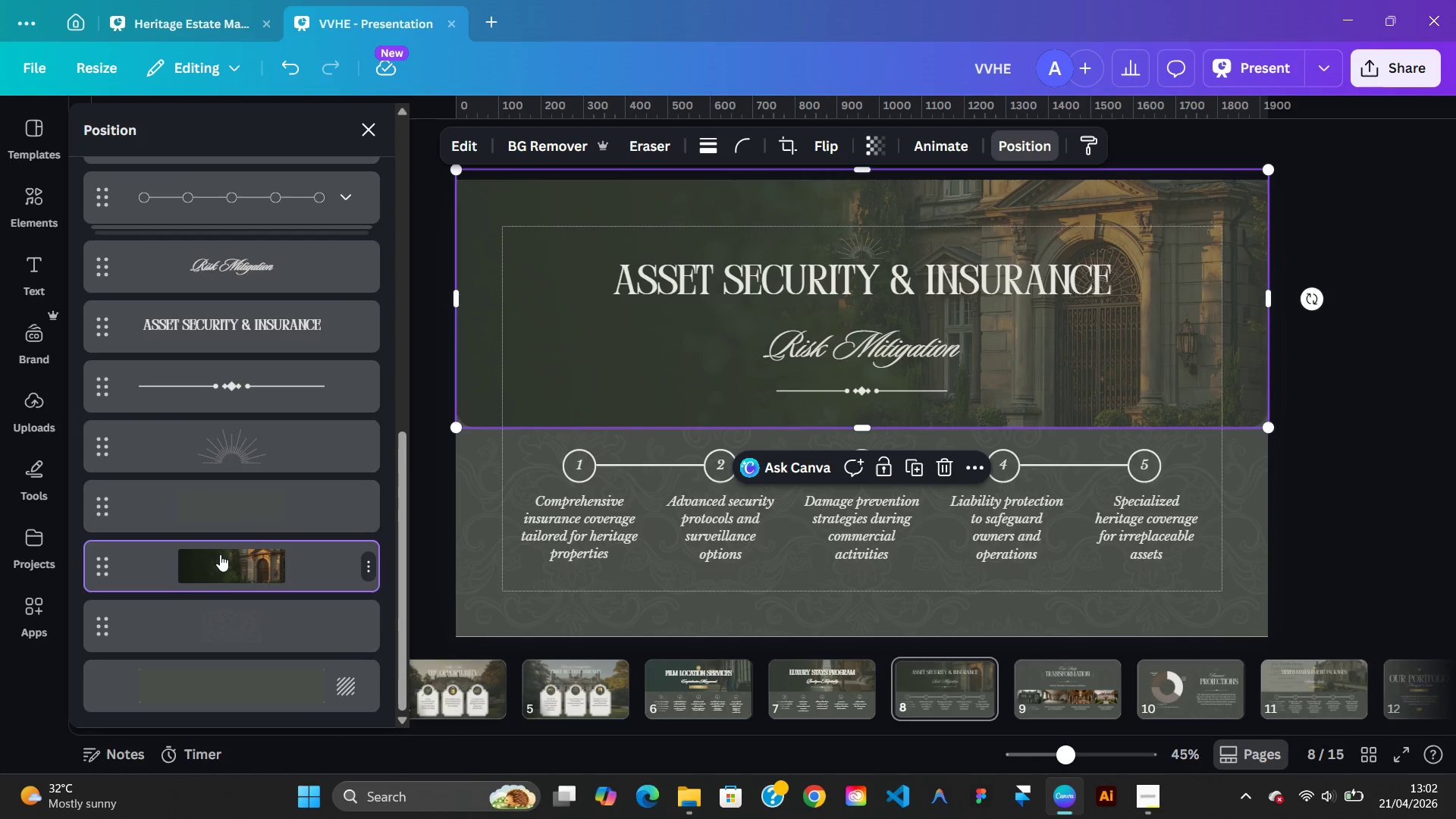 
right_click([220, 554])
 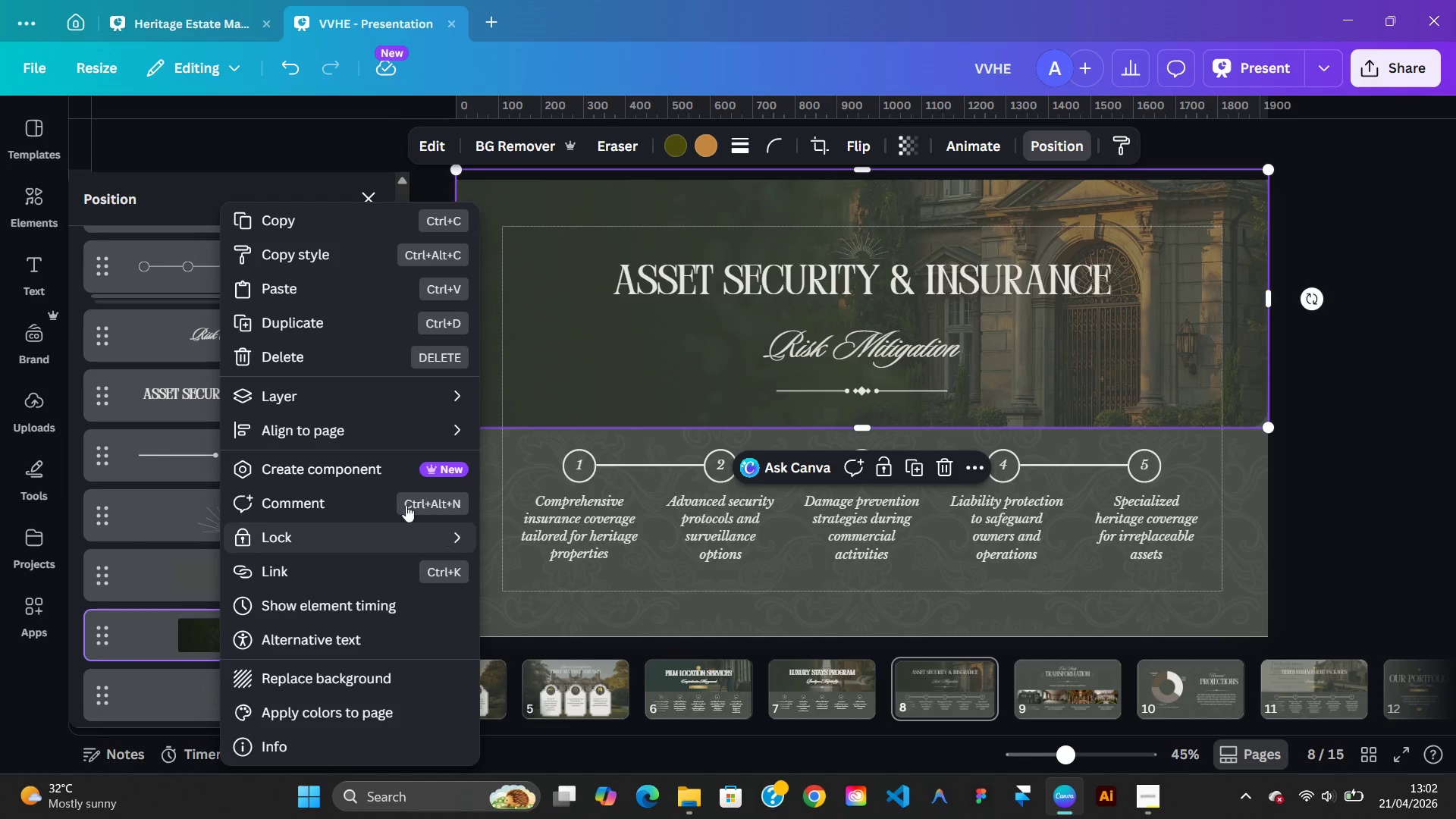 
wait(5.77)
 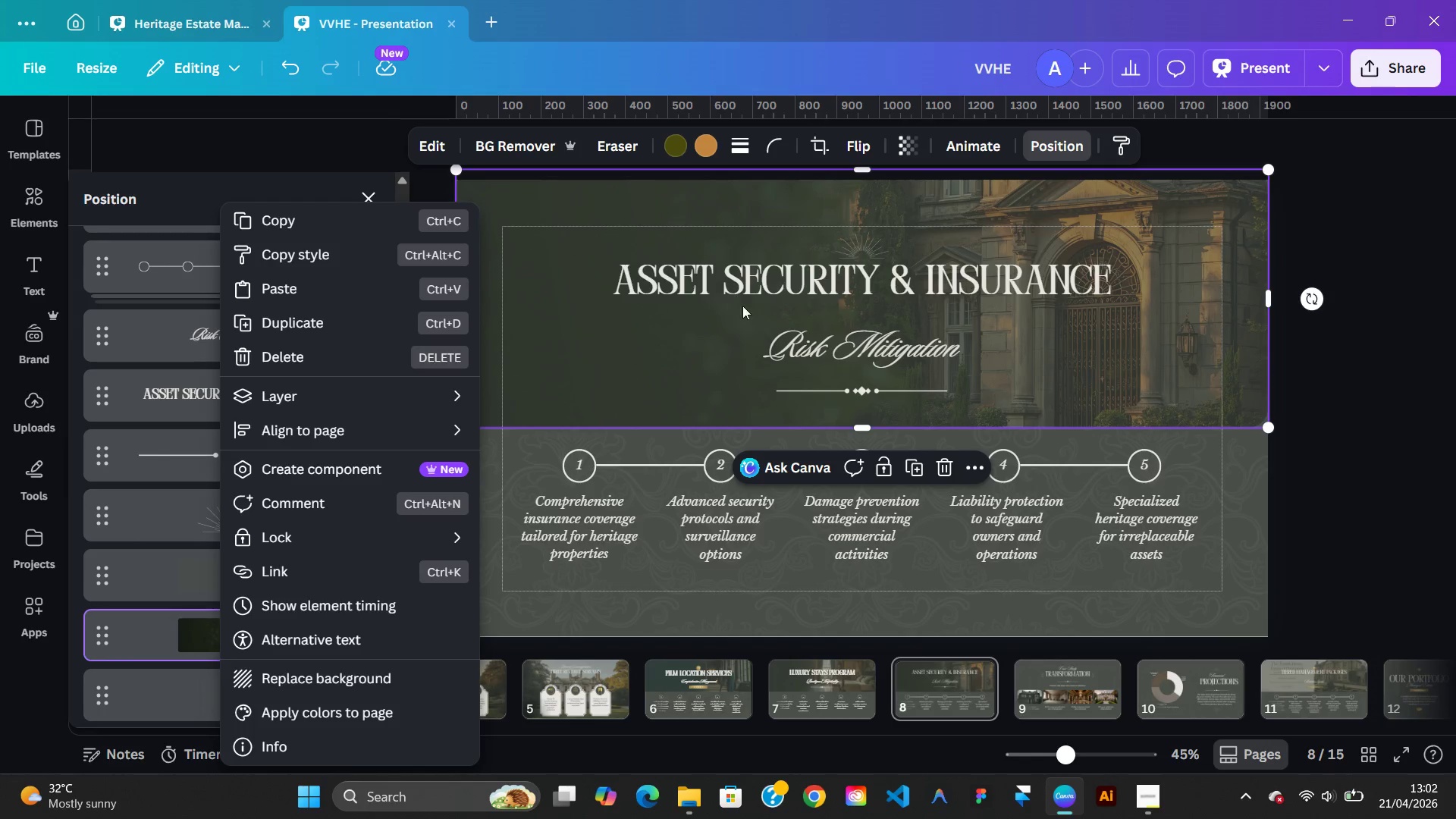 
left_click([300, 232])
 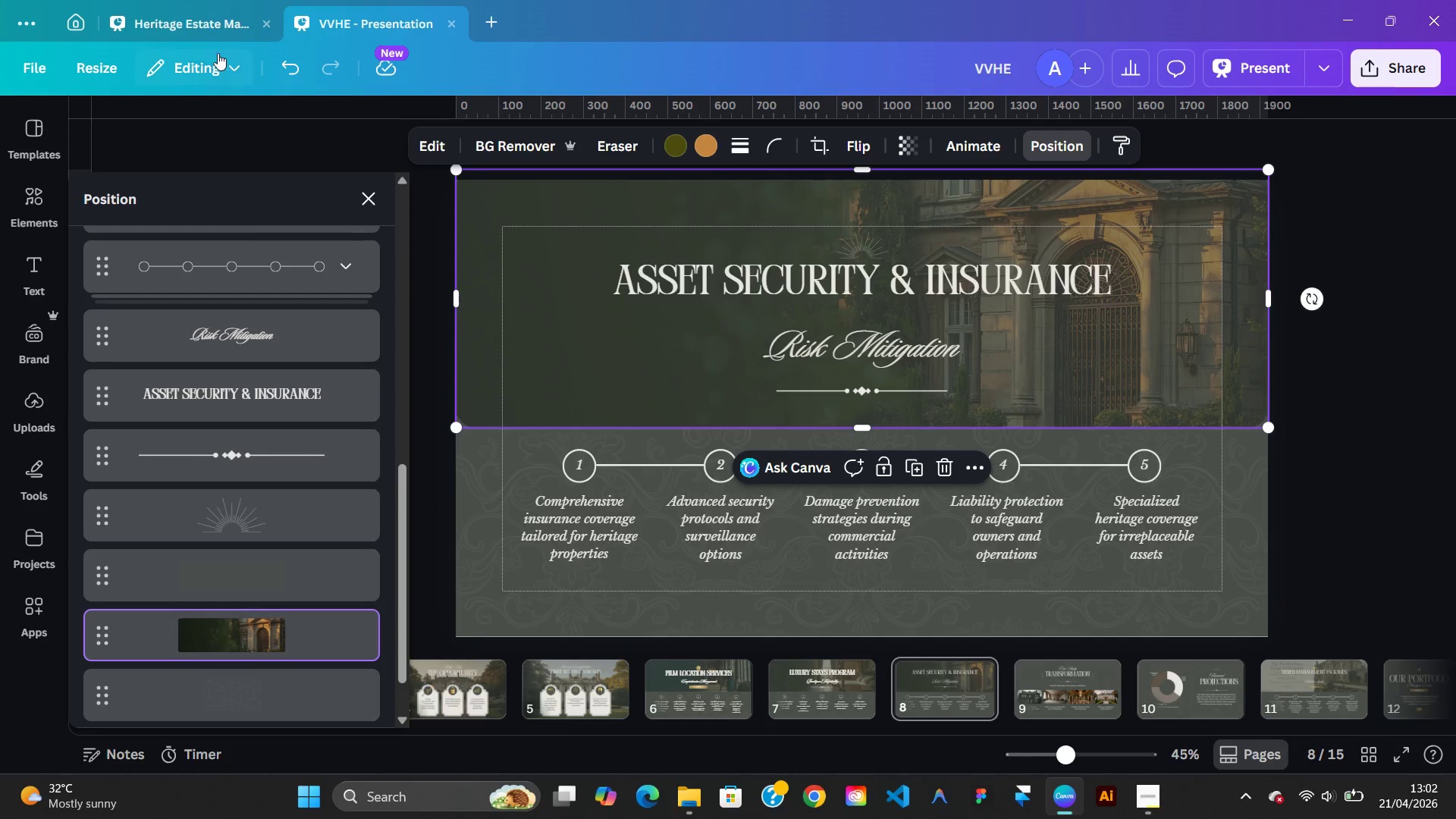 
left_click([215, 23])
 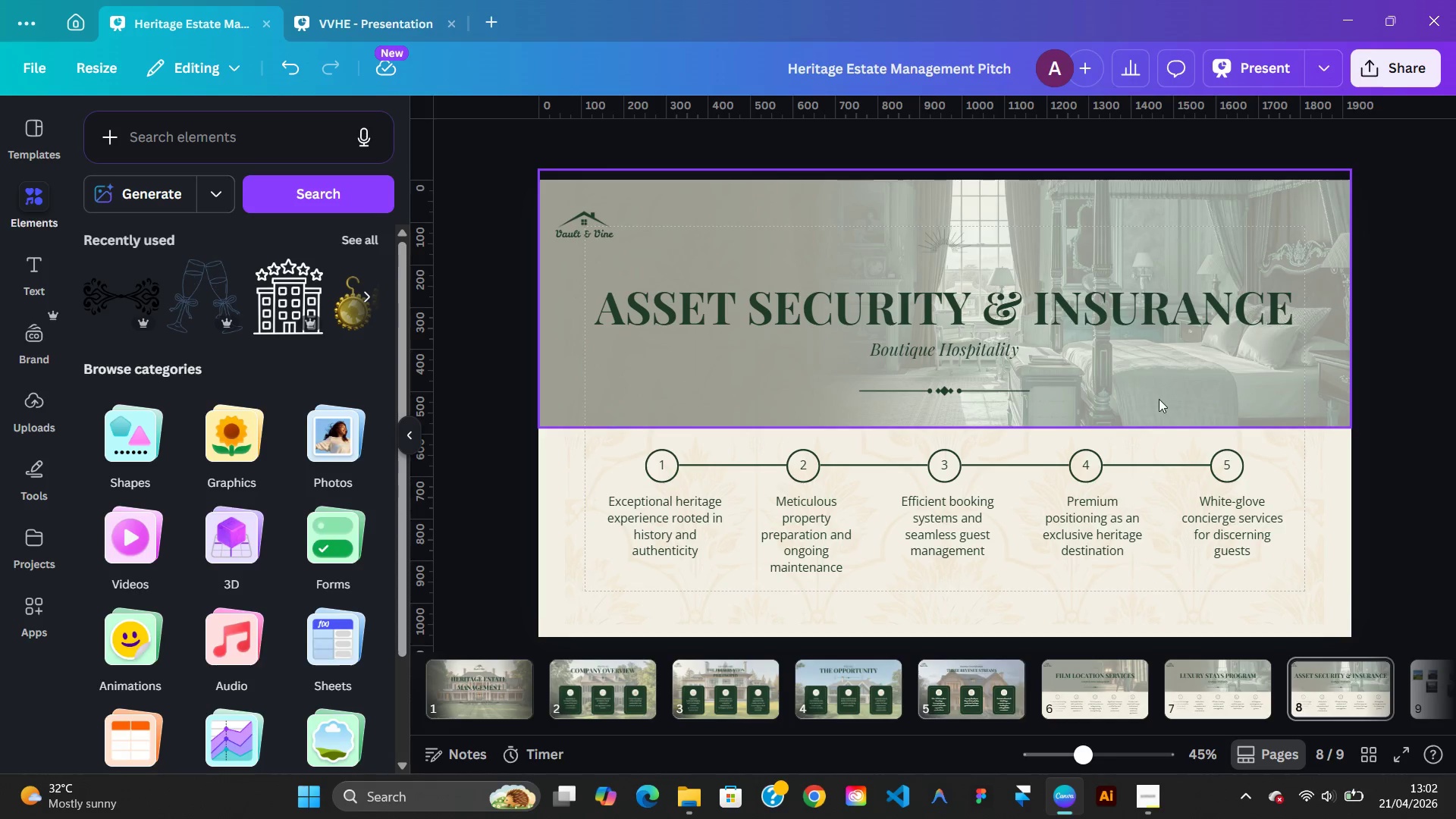 
right_click([1161, 399])
 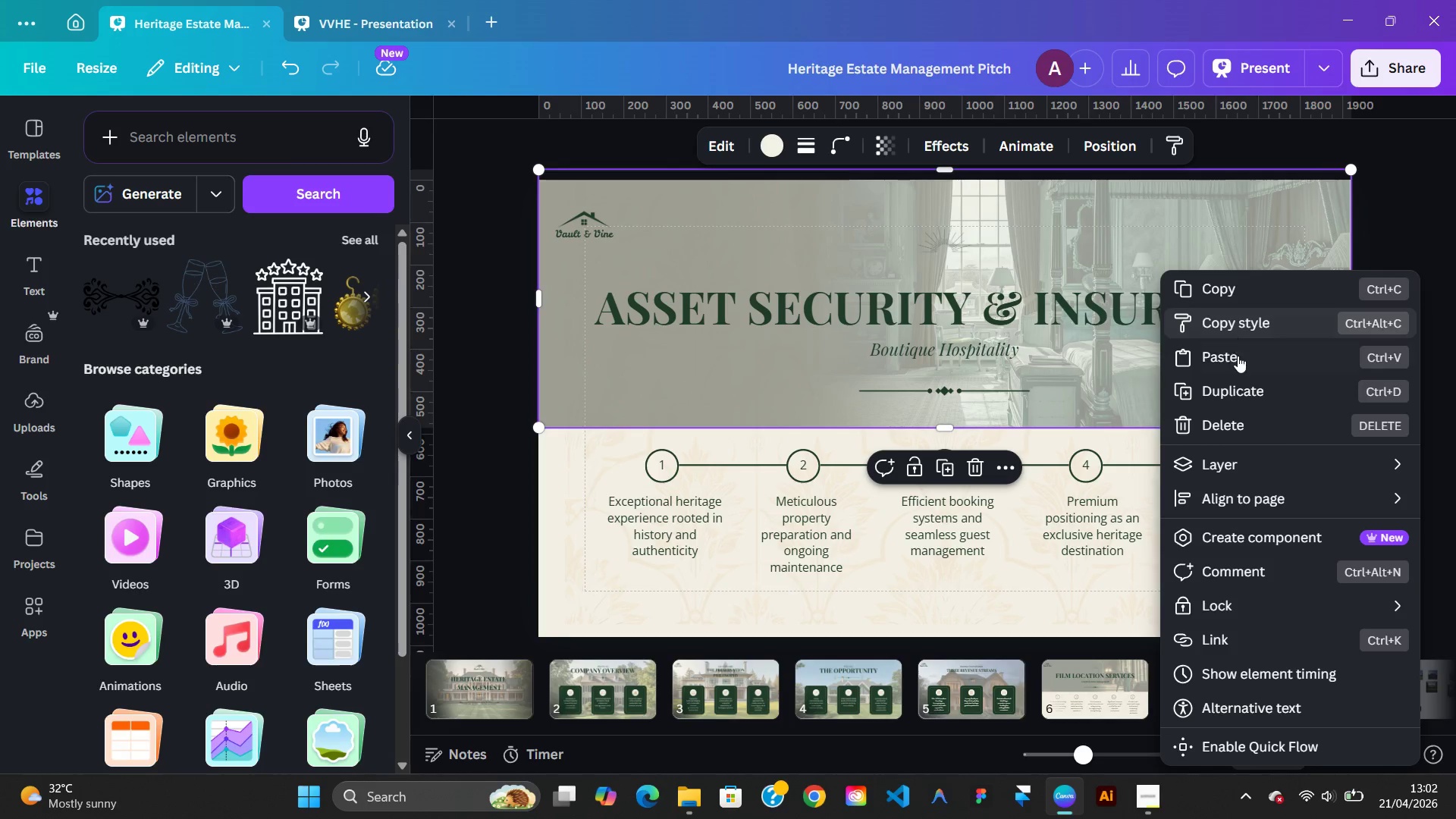 
left_click([1238, 359])
 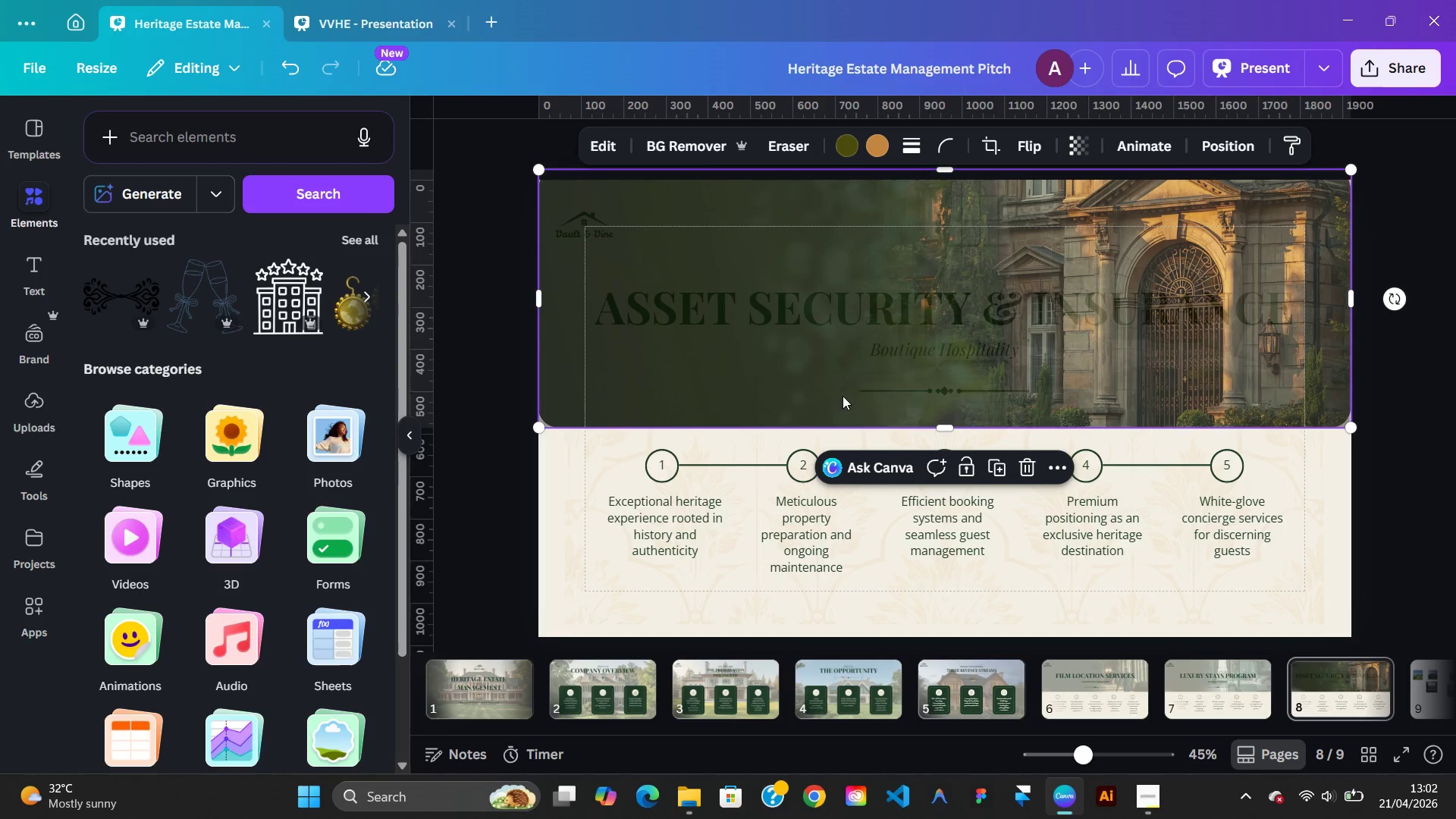 
wait(5.38)
 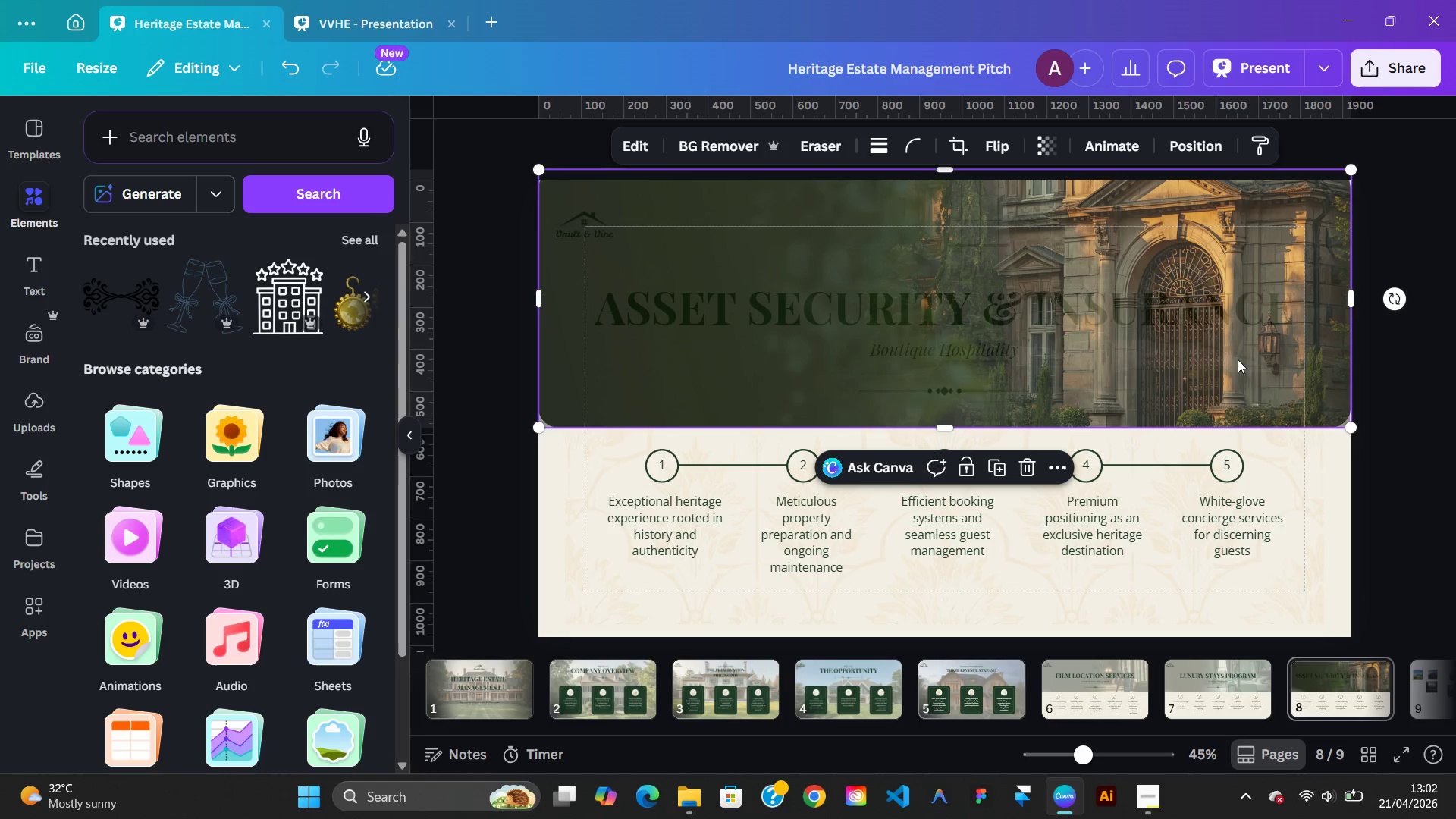 
left_click([1241, 155])
 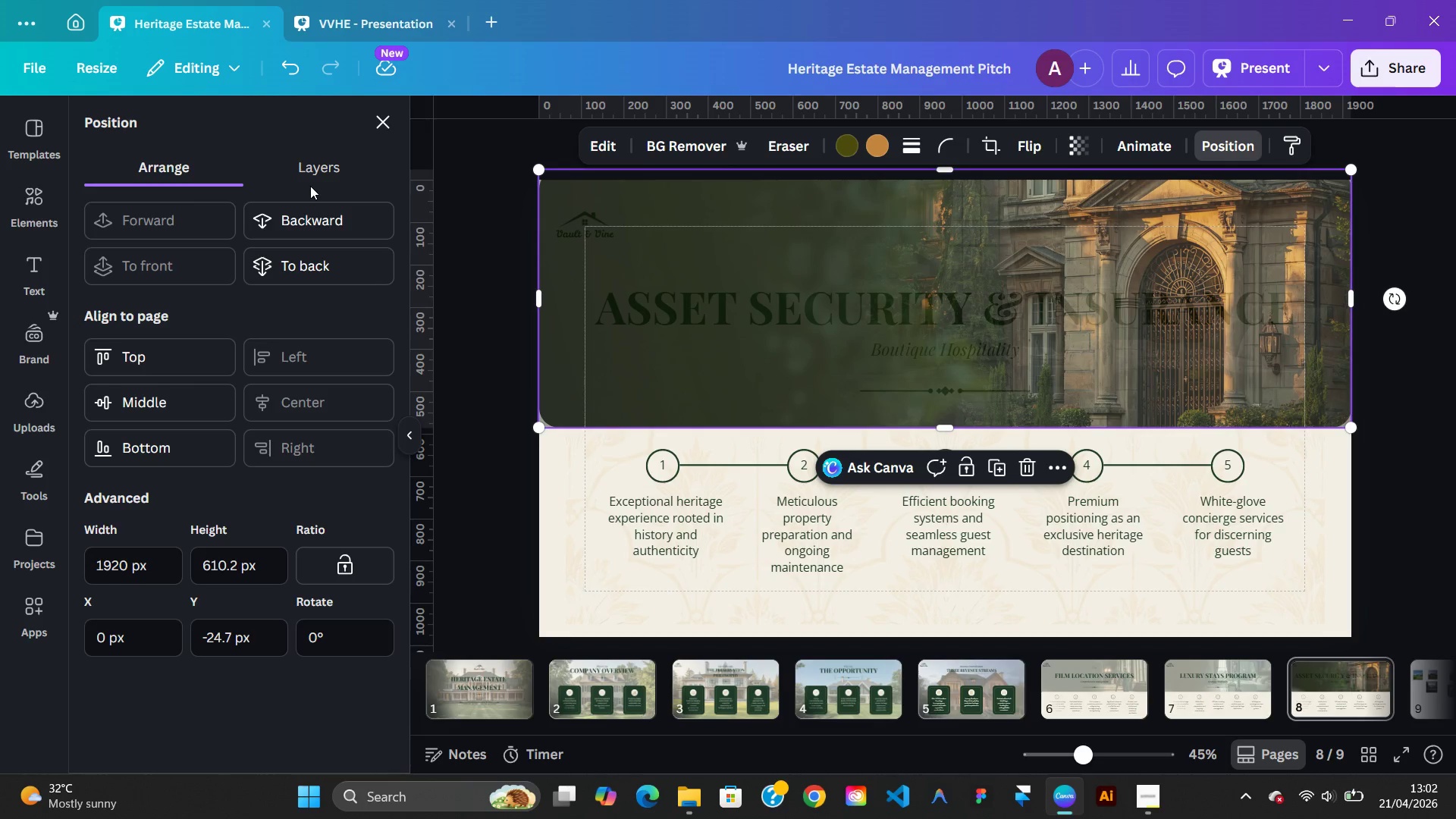 
left_click([306, 178])
 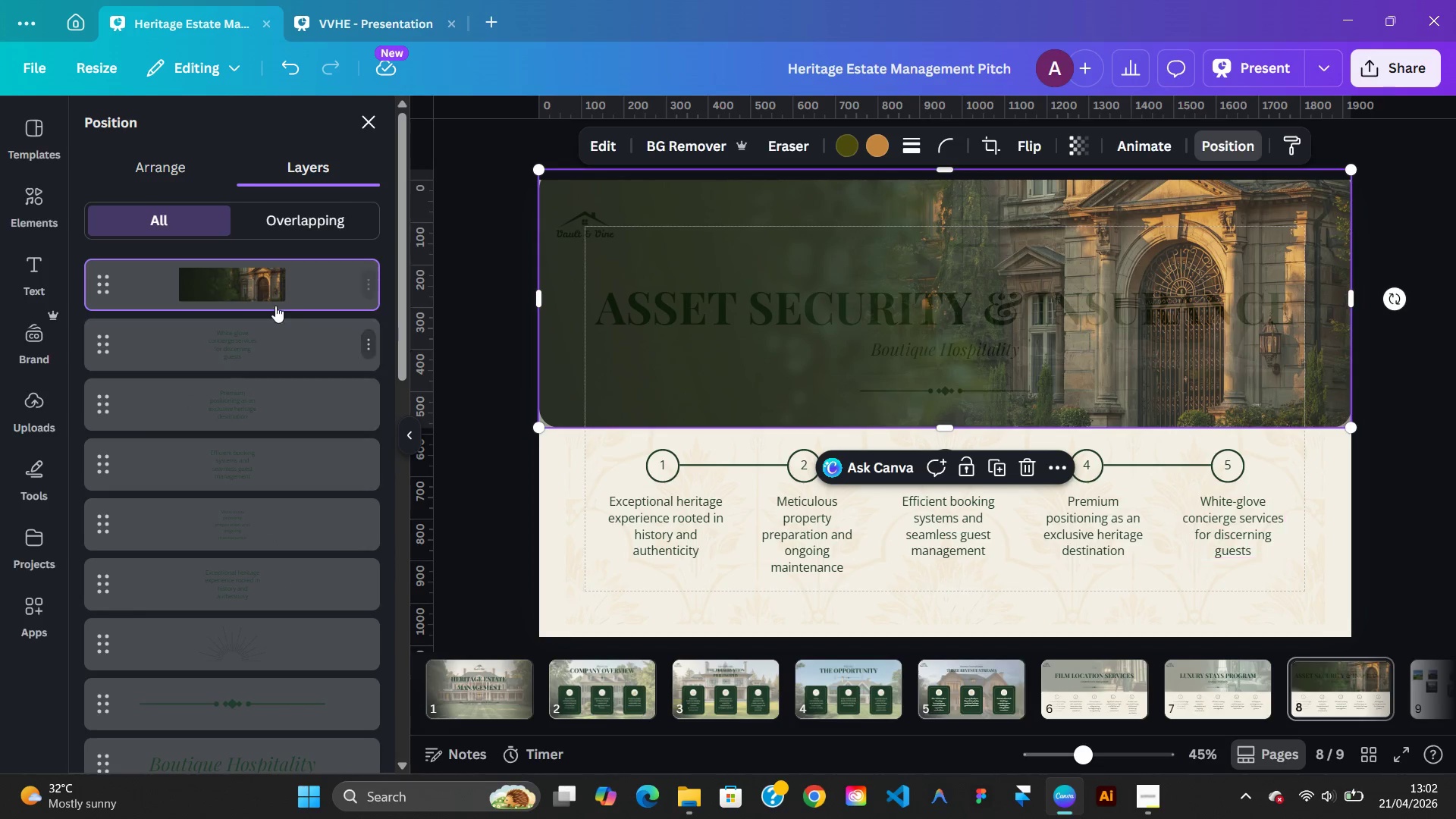 
left_click_drag(start_coordinate=[271, 296], to_coordinate=[297, 599])
 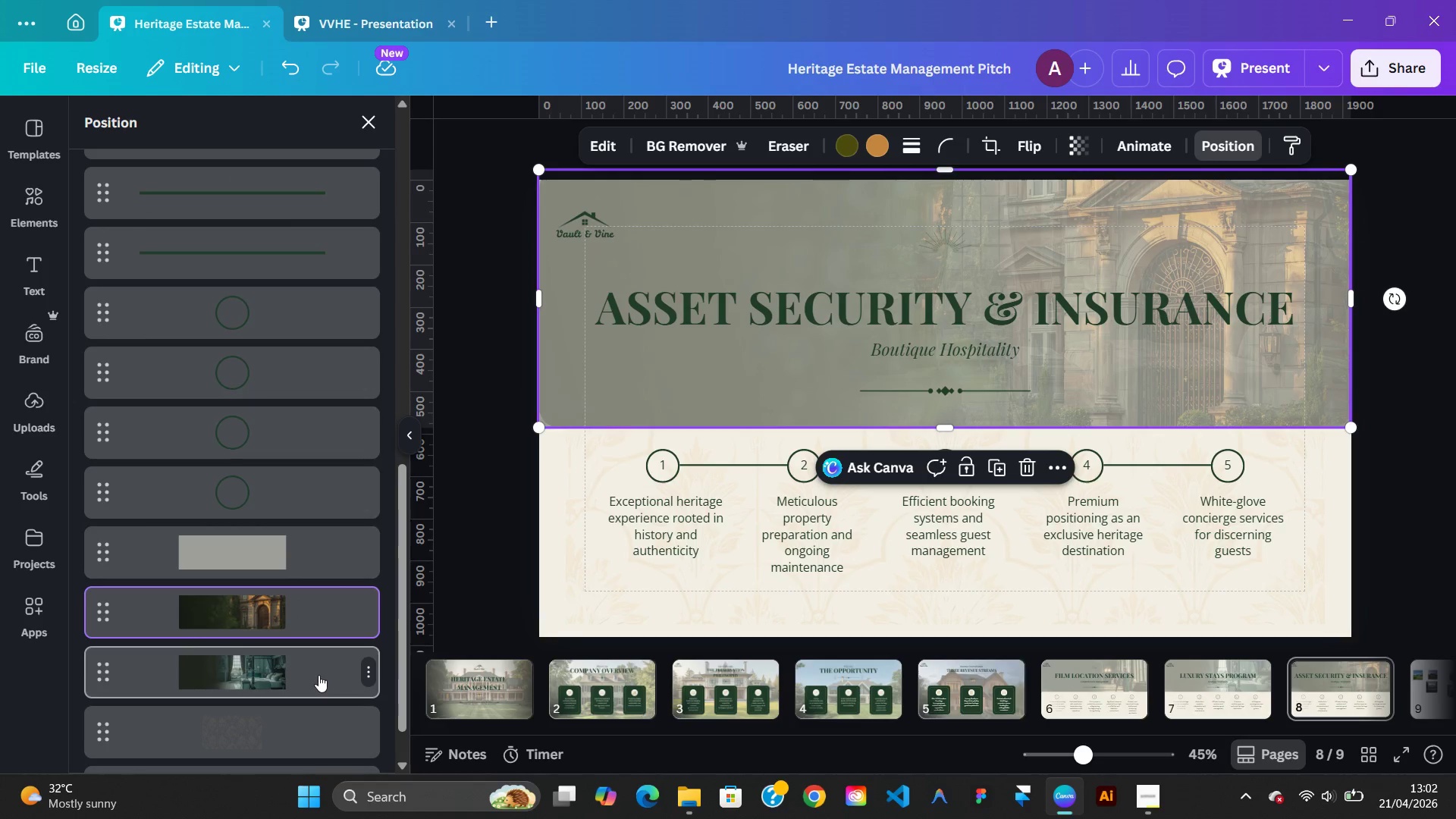 
left_click([318, 675])
 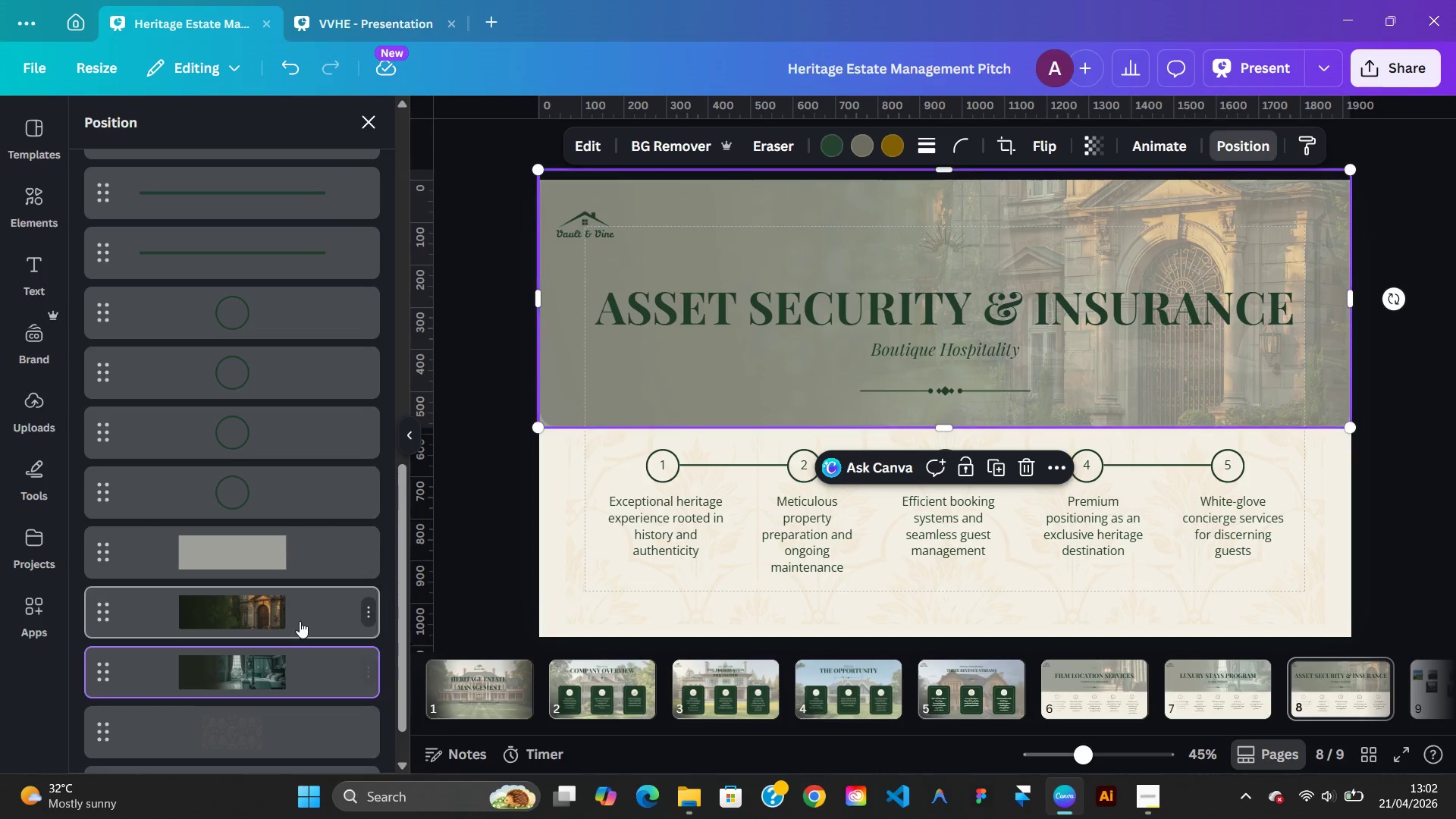 
left_click([300, 620])
 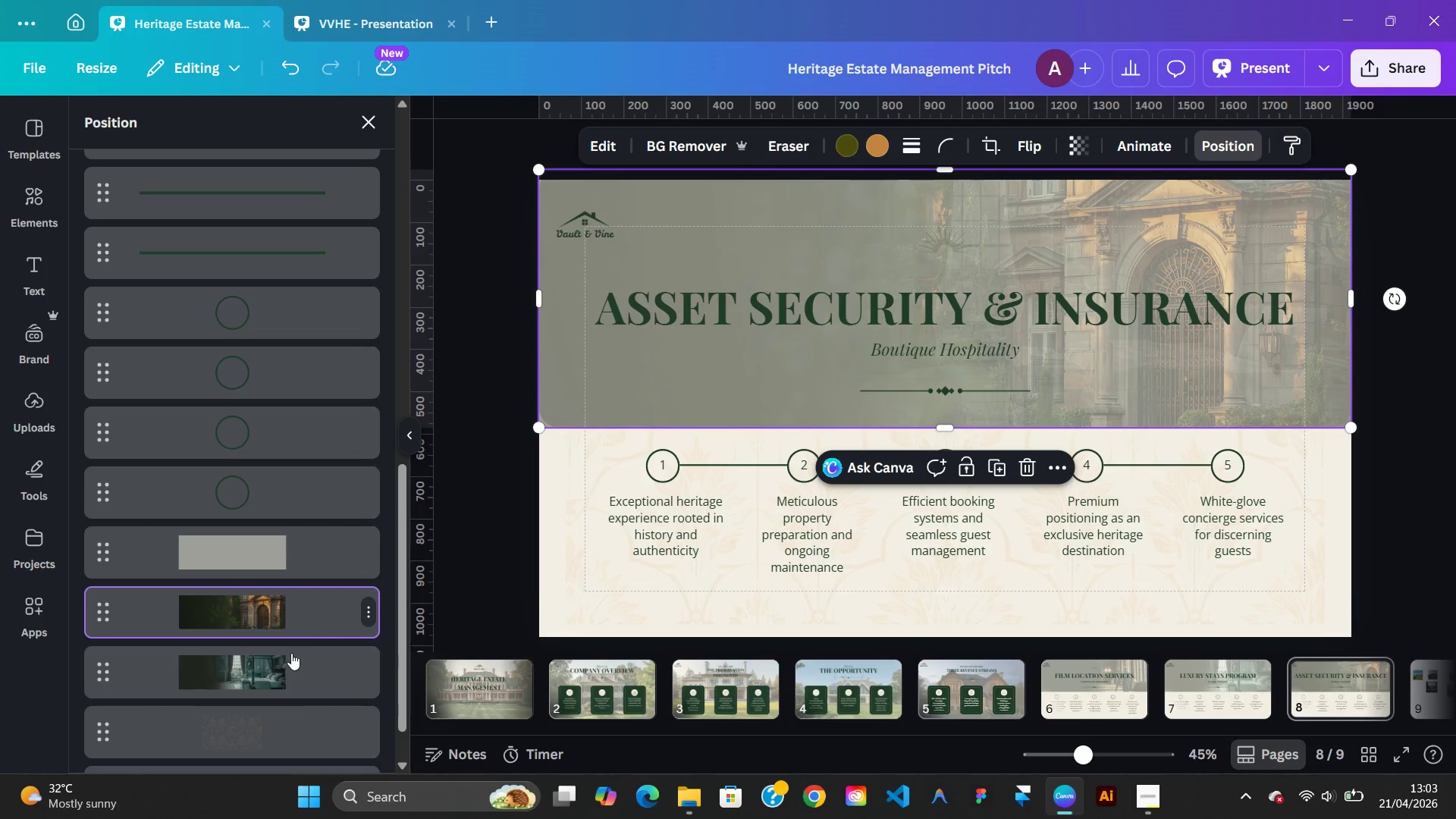 
left_click([288, 673])
 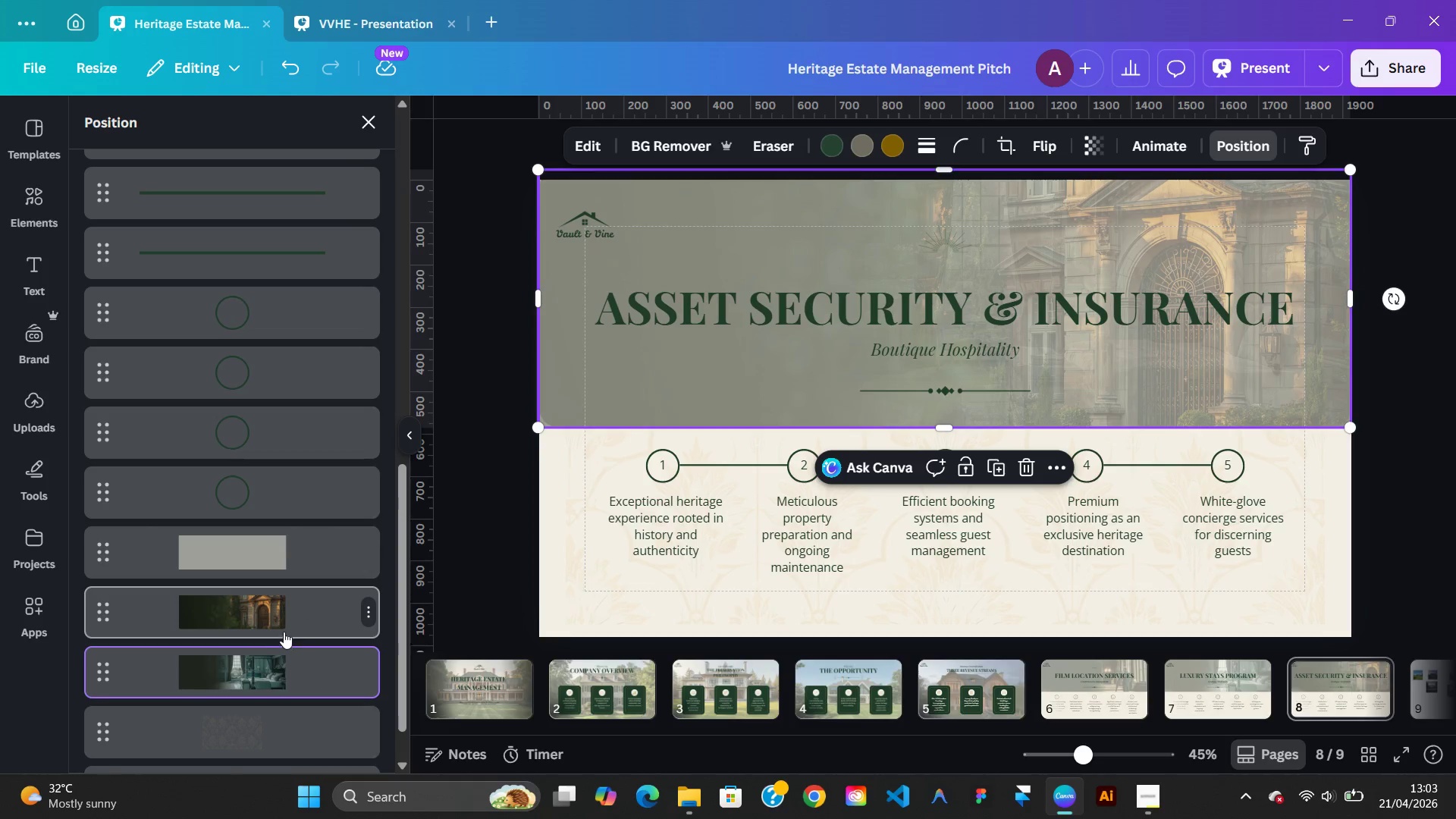 
left_click([284, 627])
 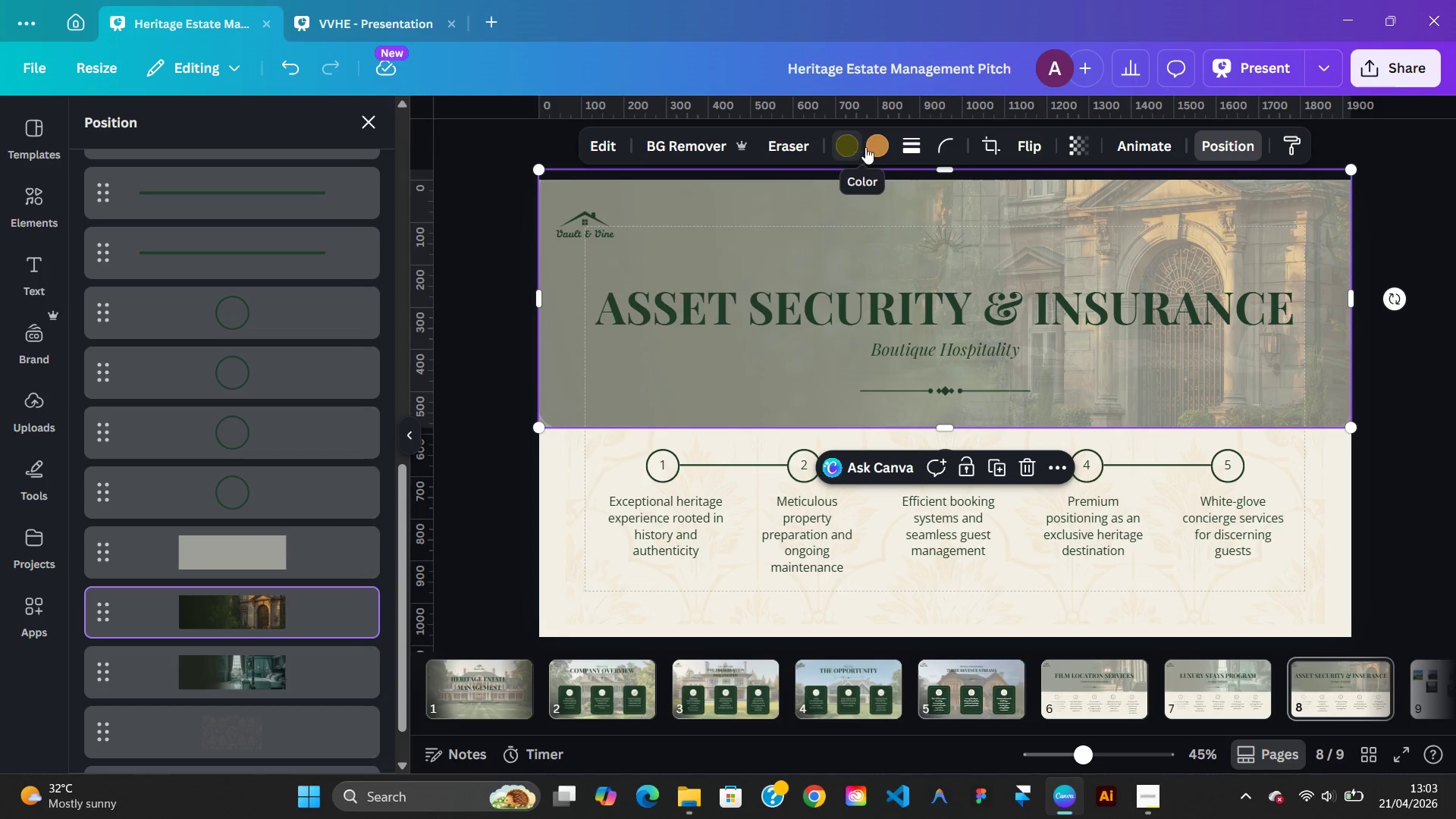 
left_click([871, 147])
 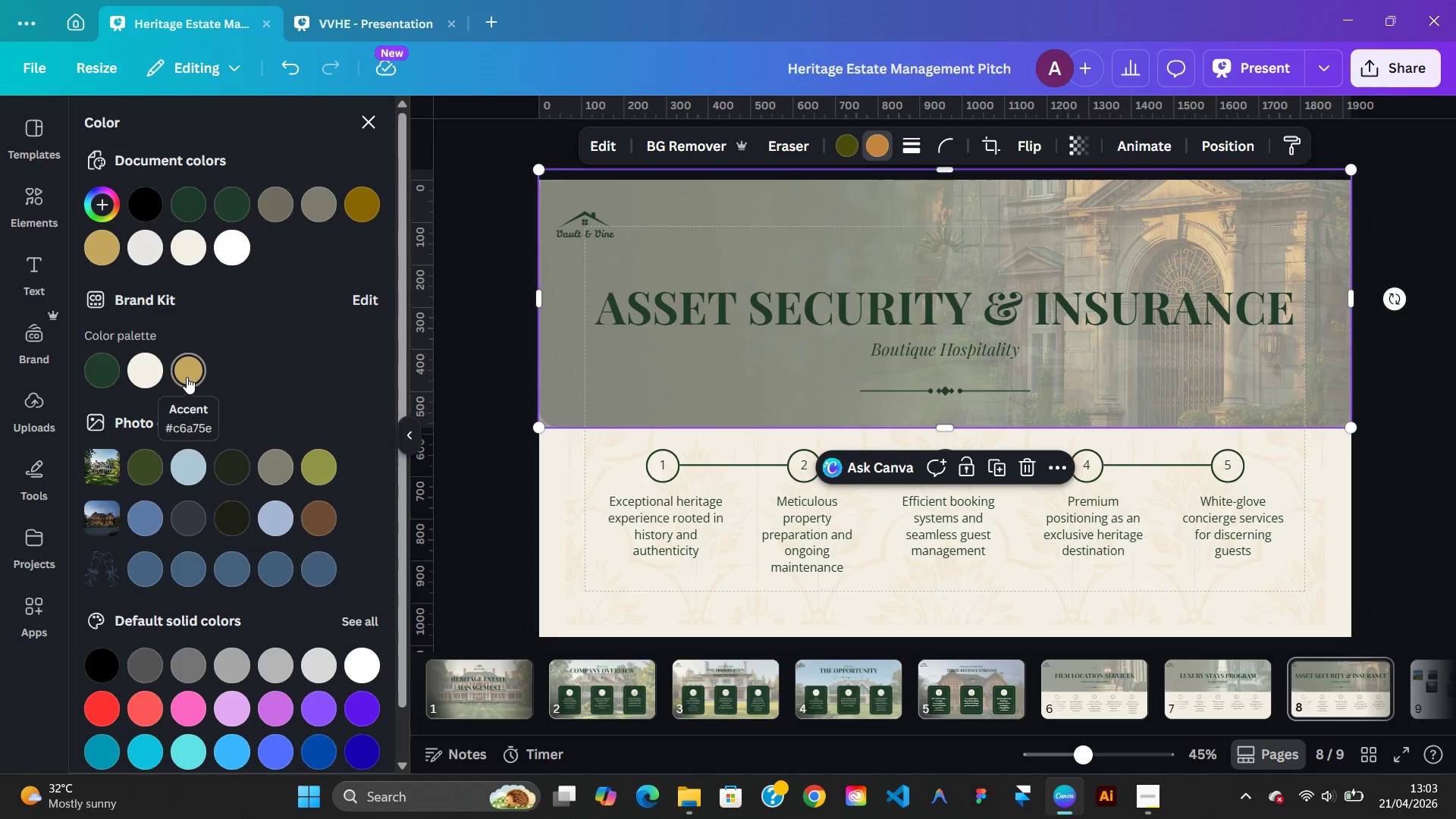 
left_click([187, 377])
 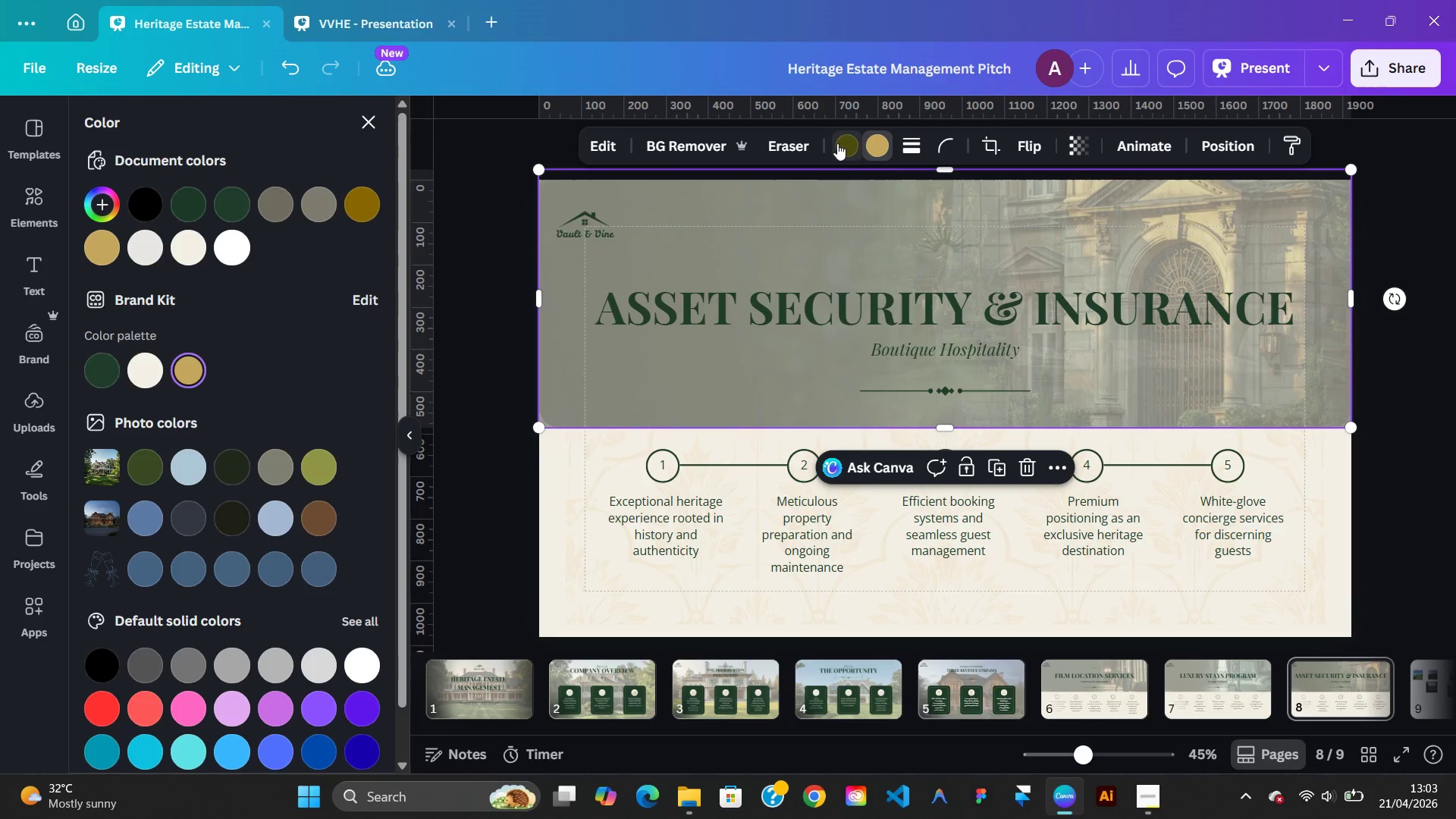 
left_click([839, 145])
 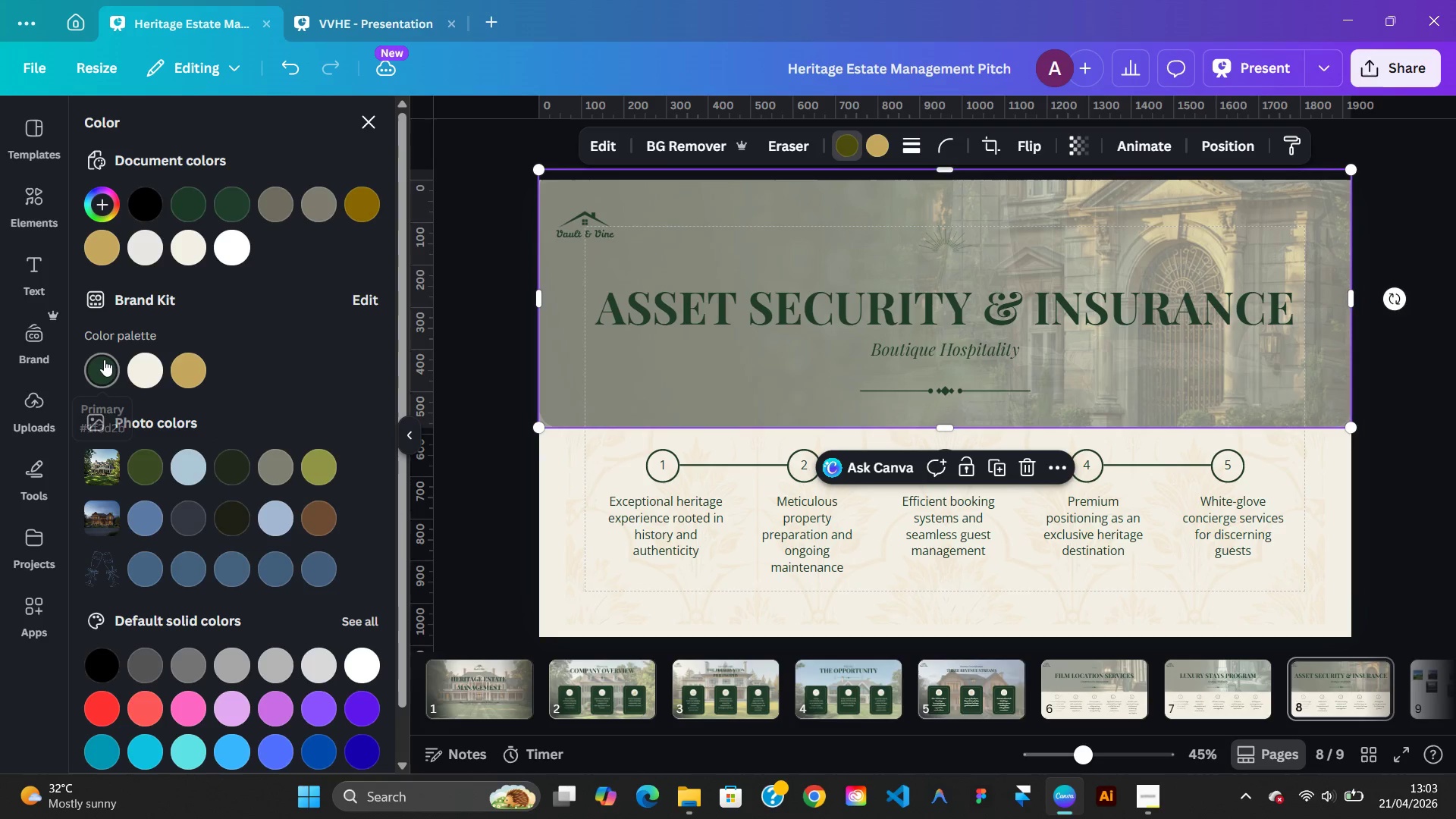 
left_click([101, 363])
 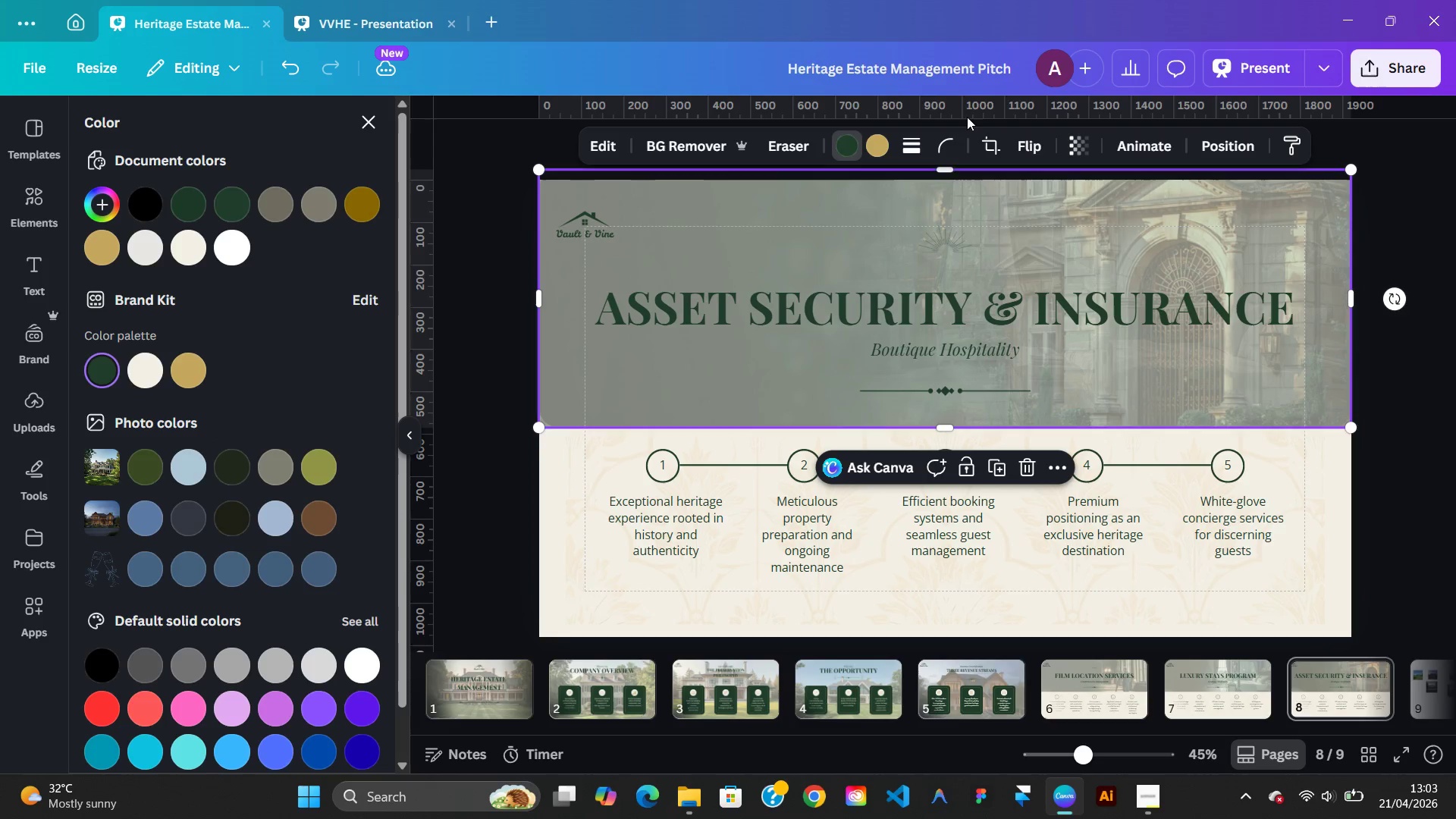 
left_click([1241, 163])
 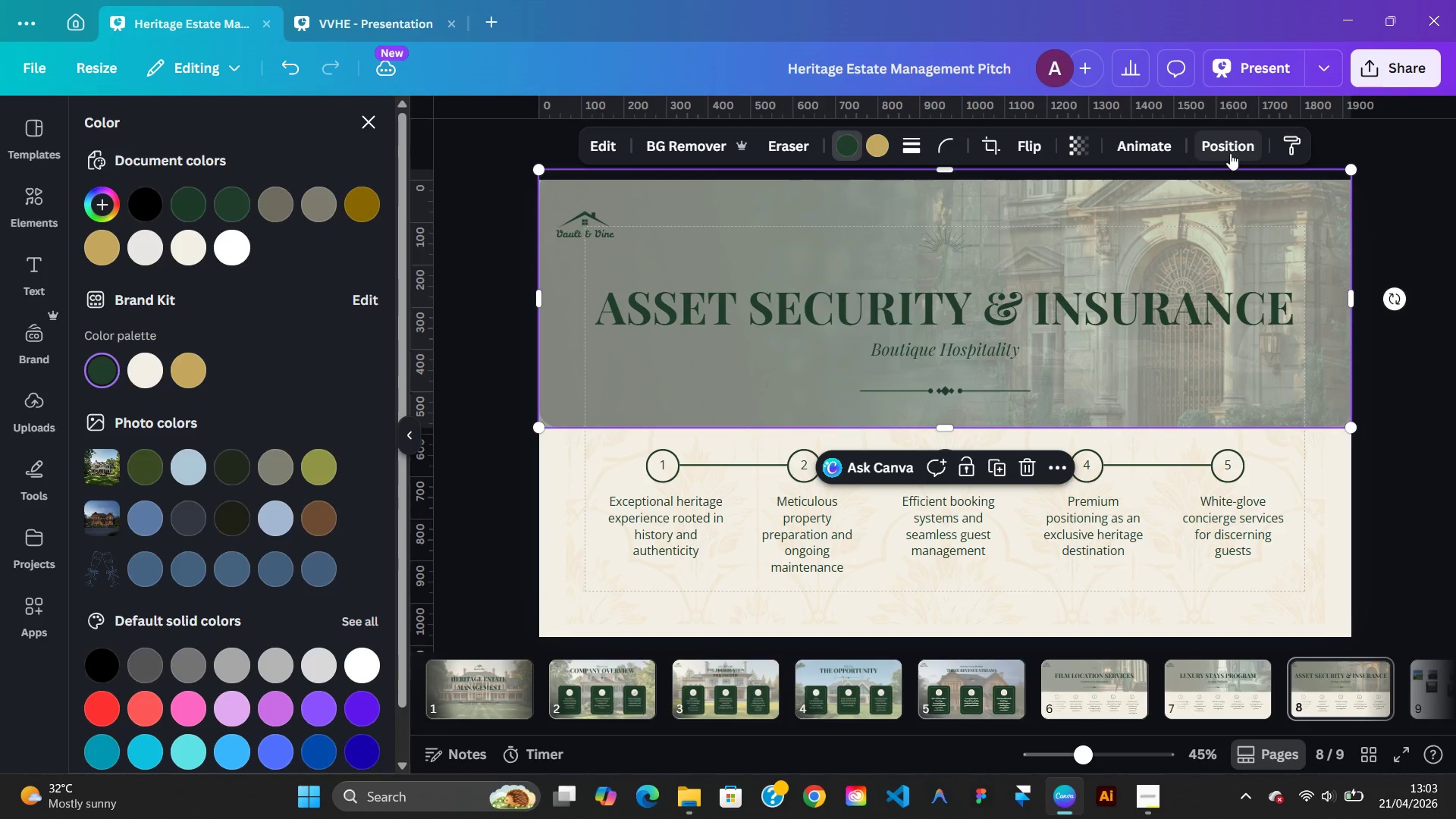 
left_click([1230, 153])
 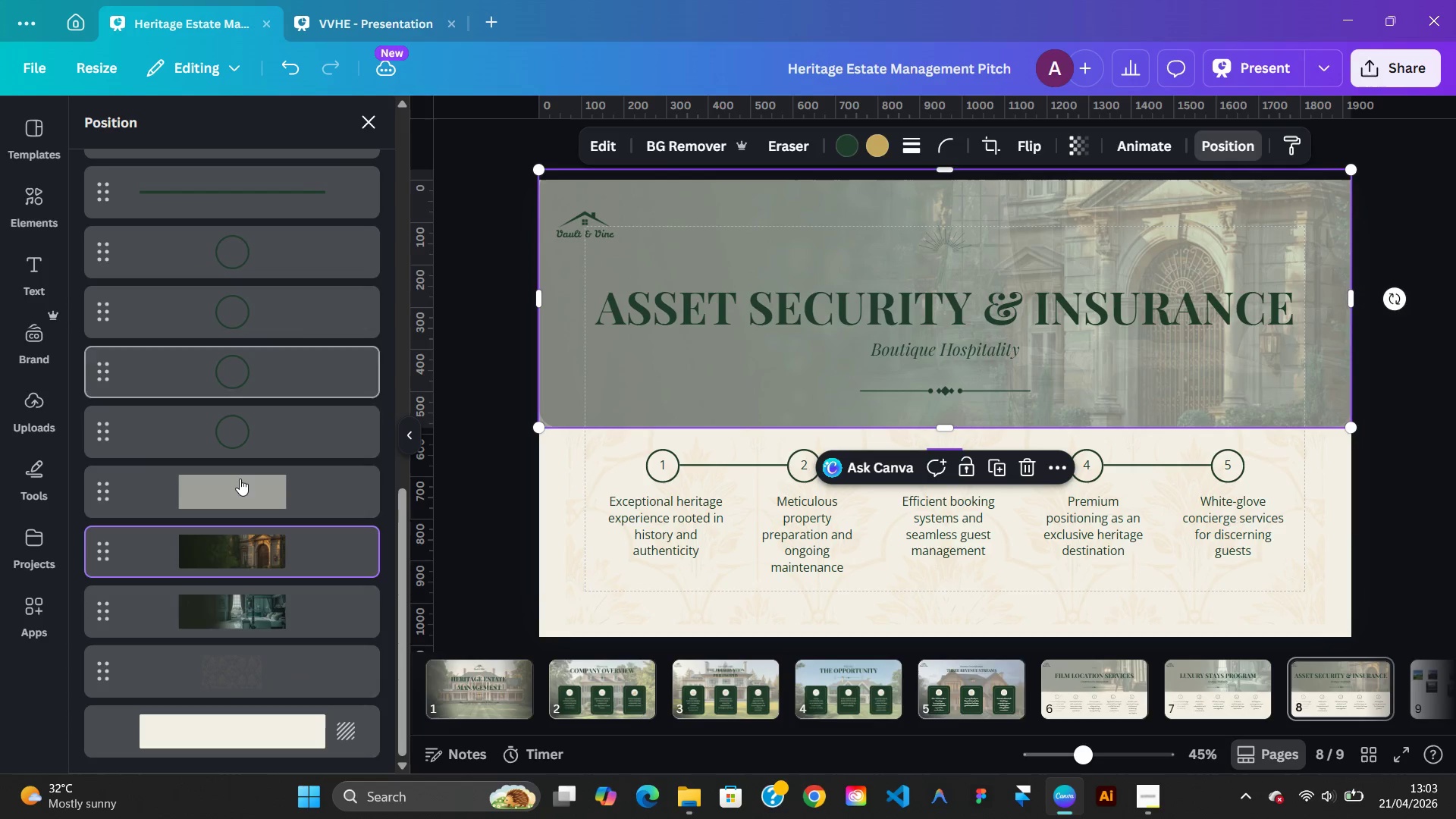 
mouse_move([241, 570])
 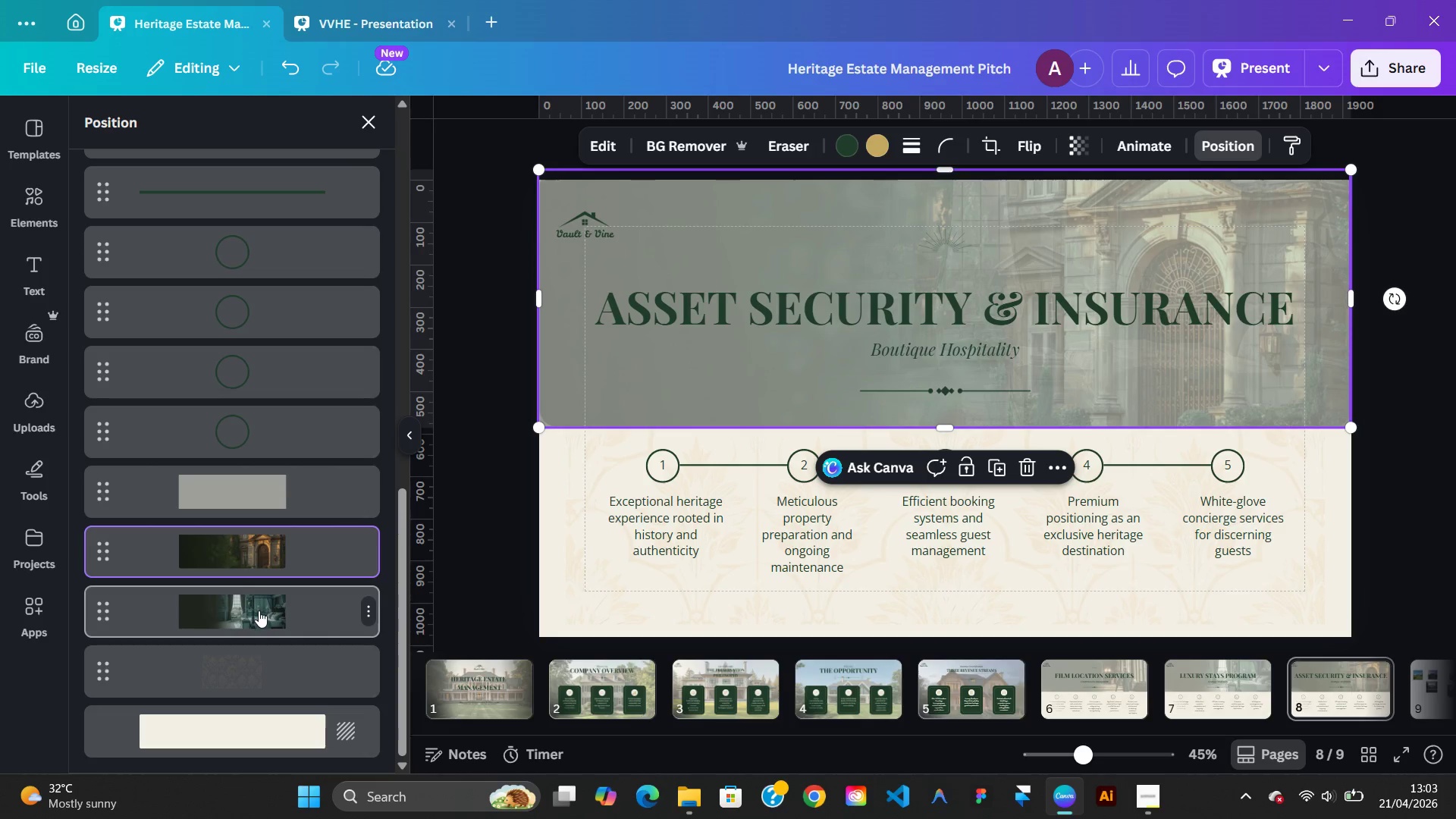 
left_click([259, 610])
 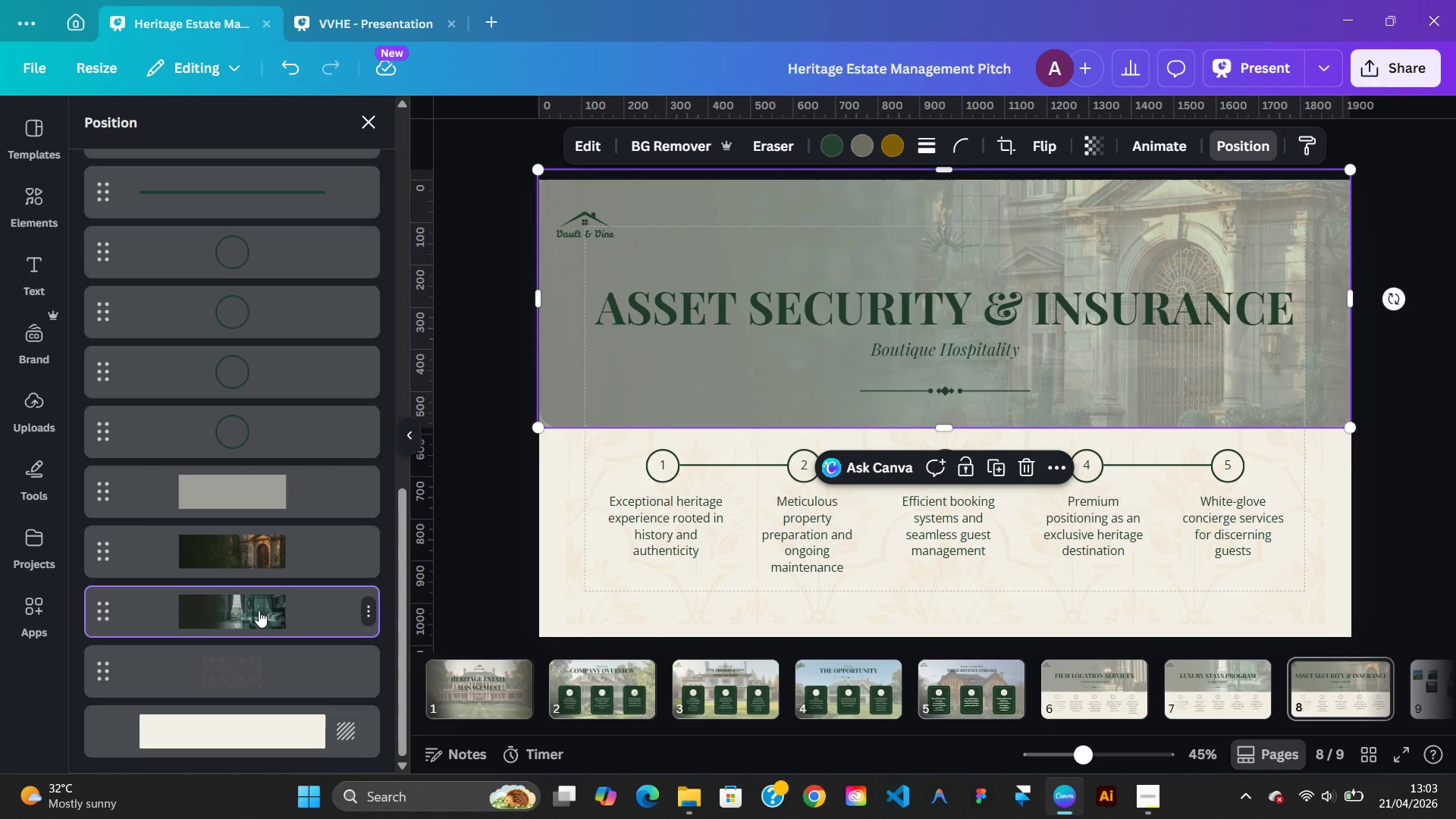 
key(Delete)
 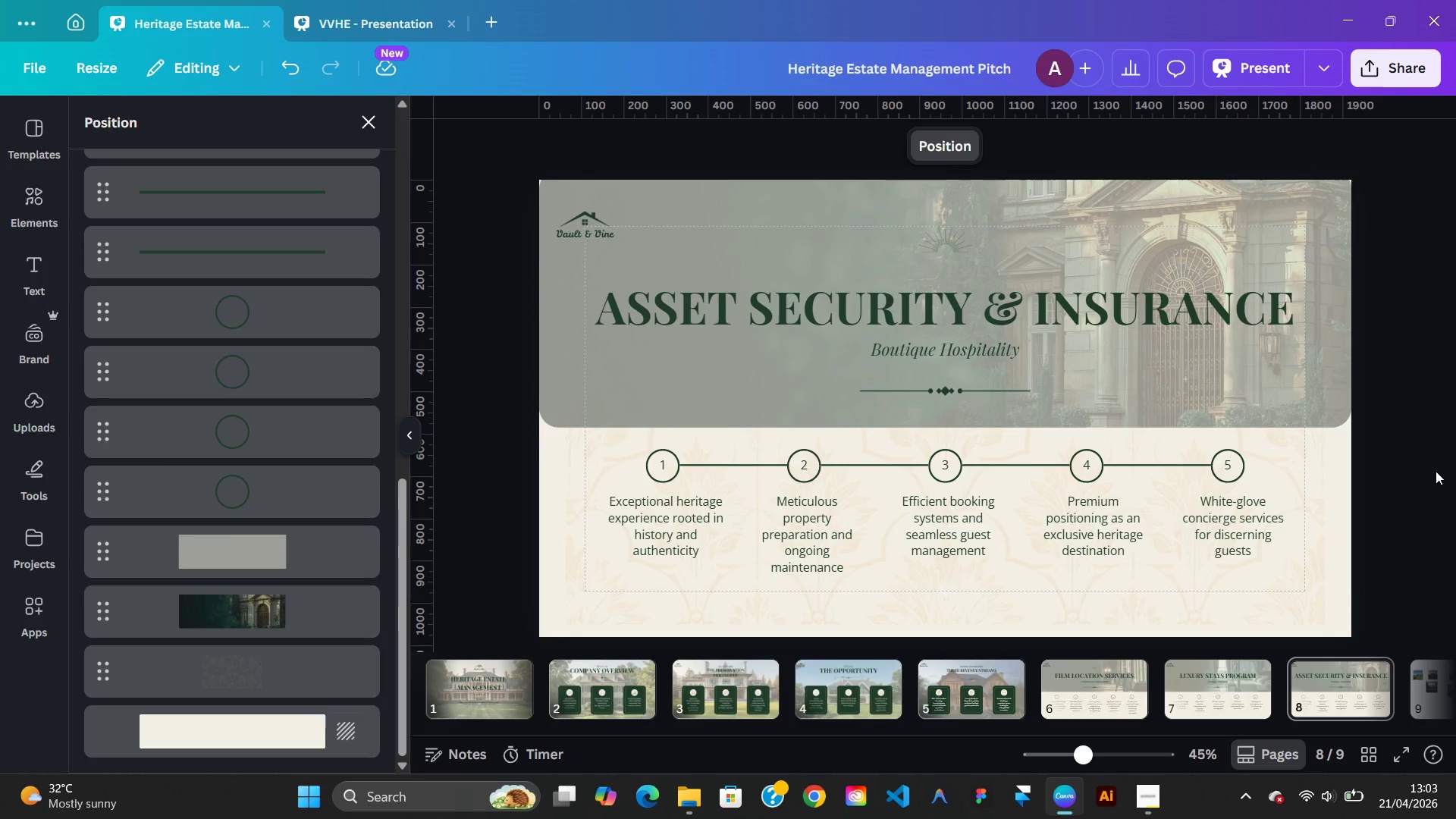 
left_click([1436, 471])
 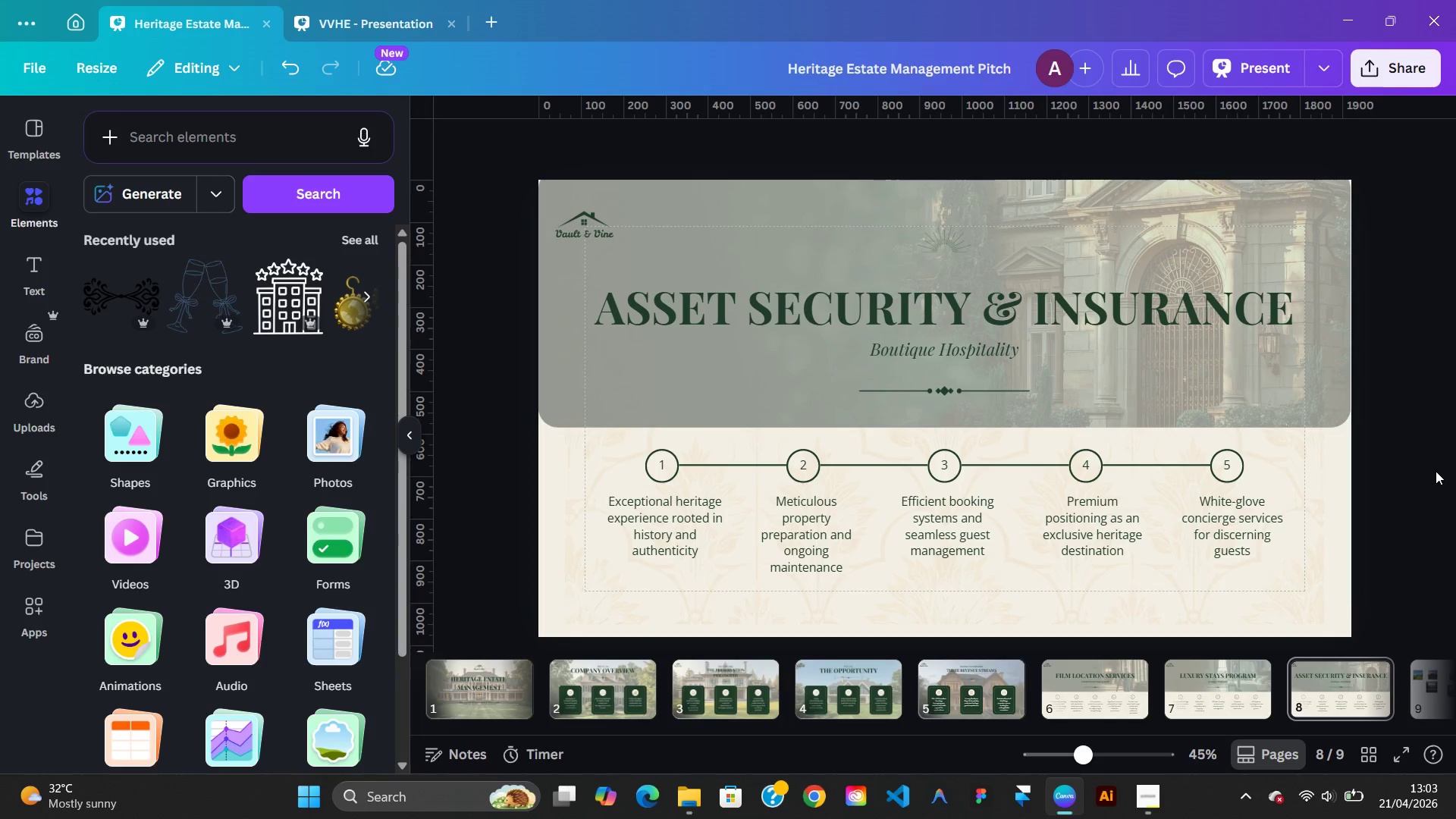 
left_click([1202, 695])
 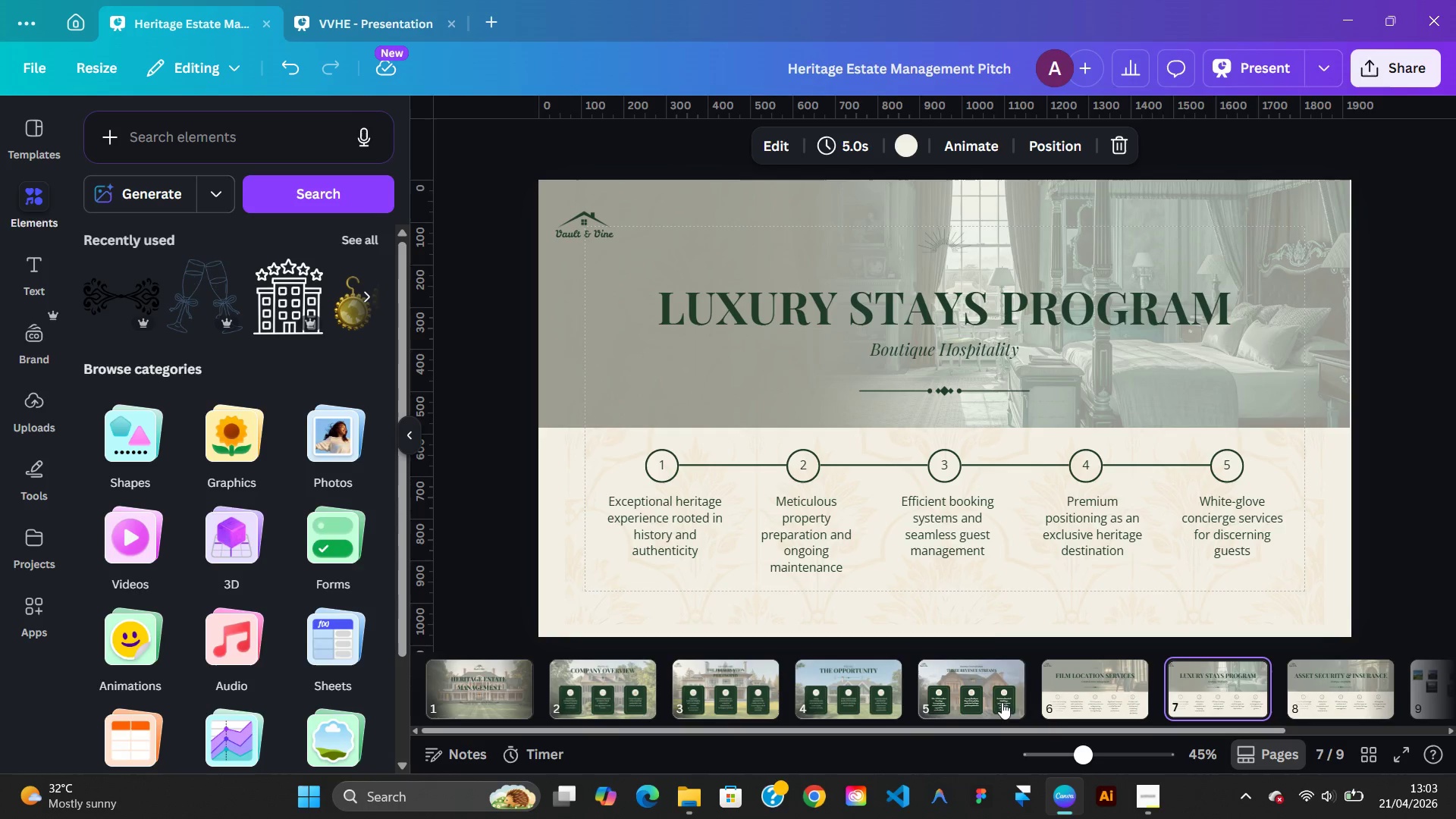 
left_click([1000, 700])
 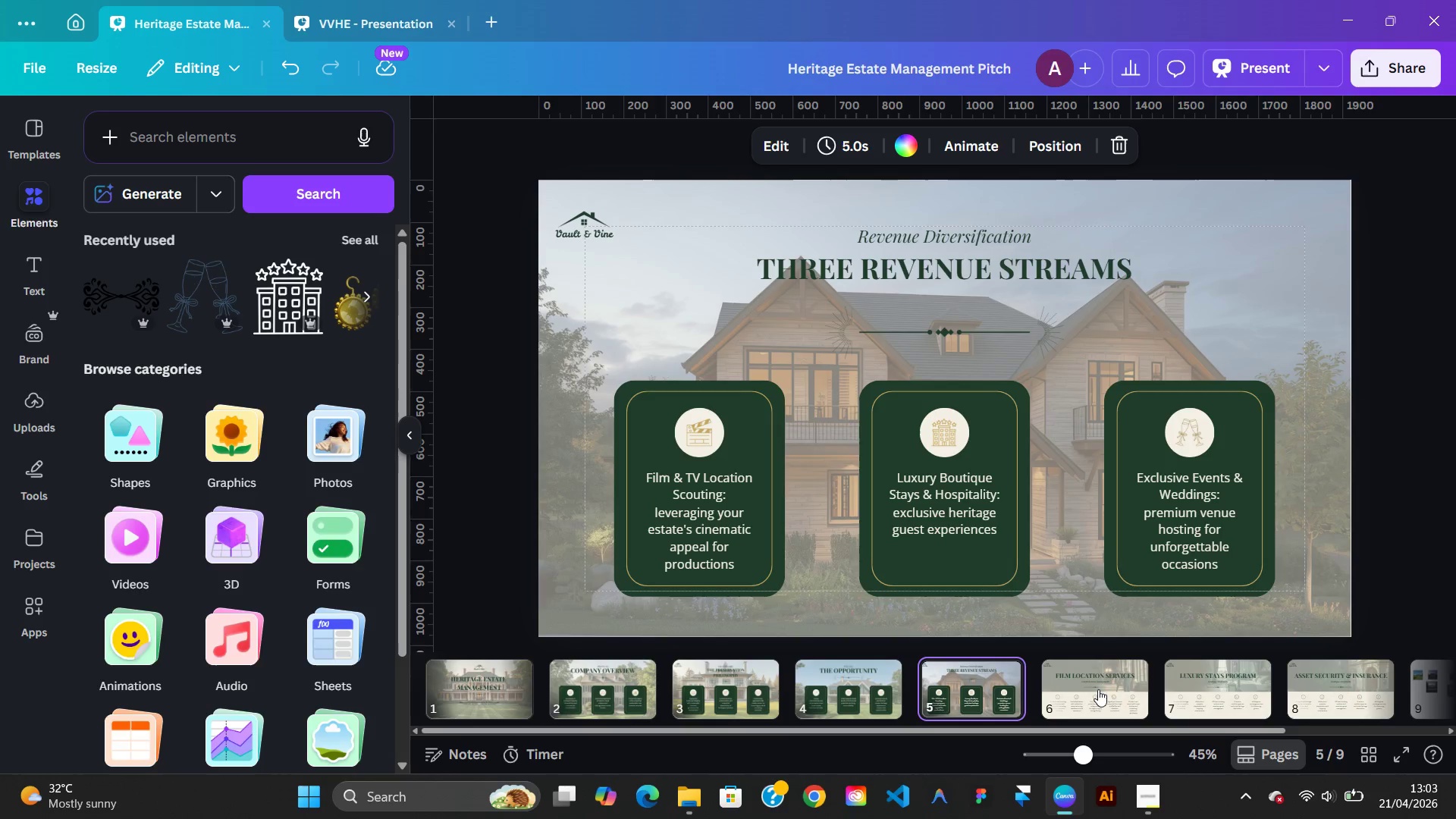 
left_click([1100, 689])
 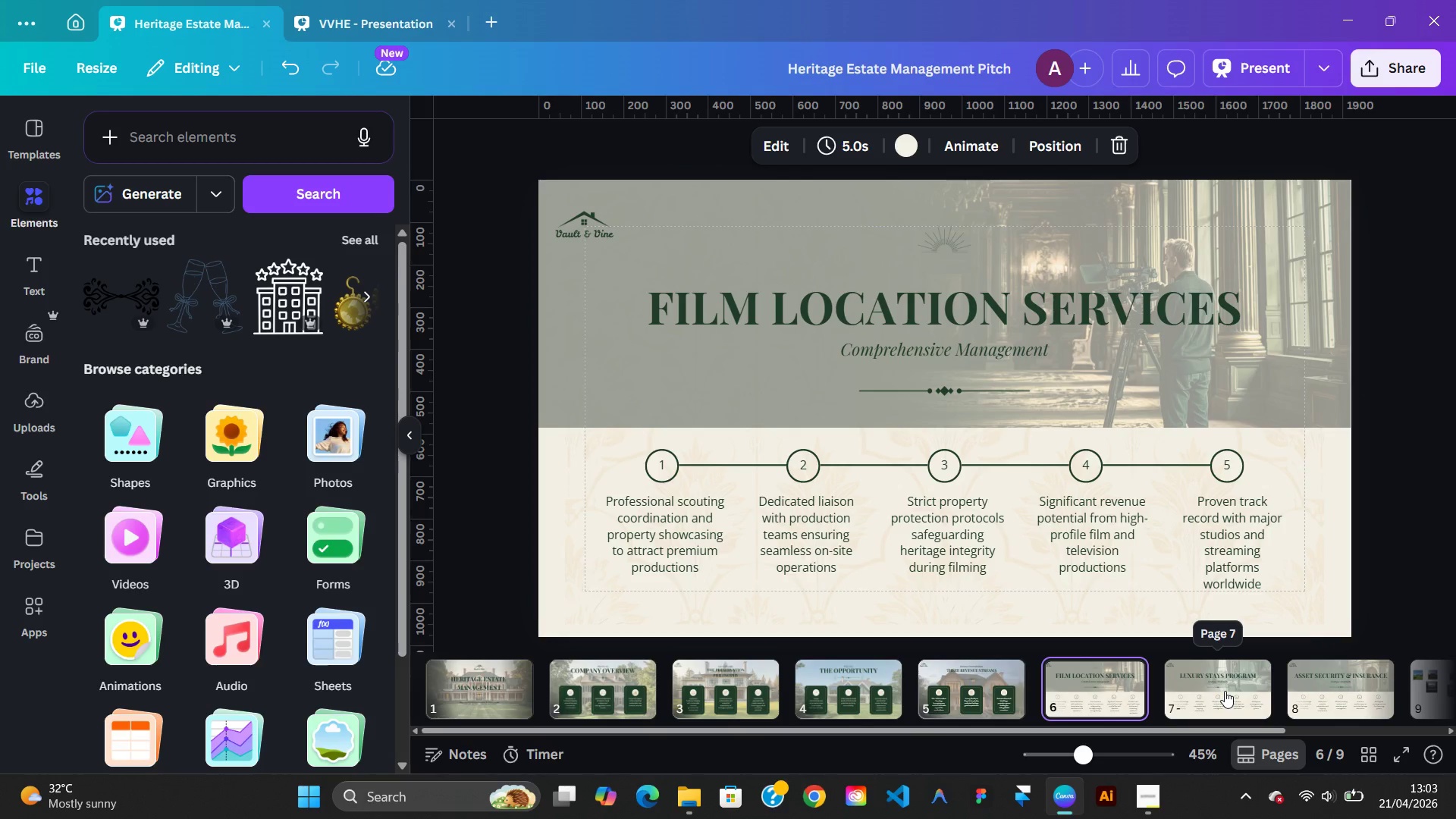 
left_click([1225, 691])
 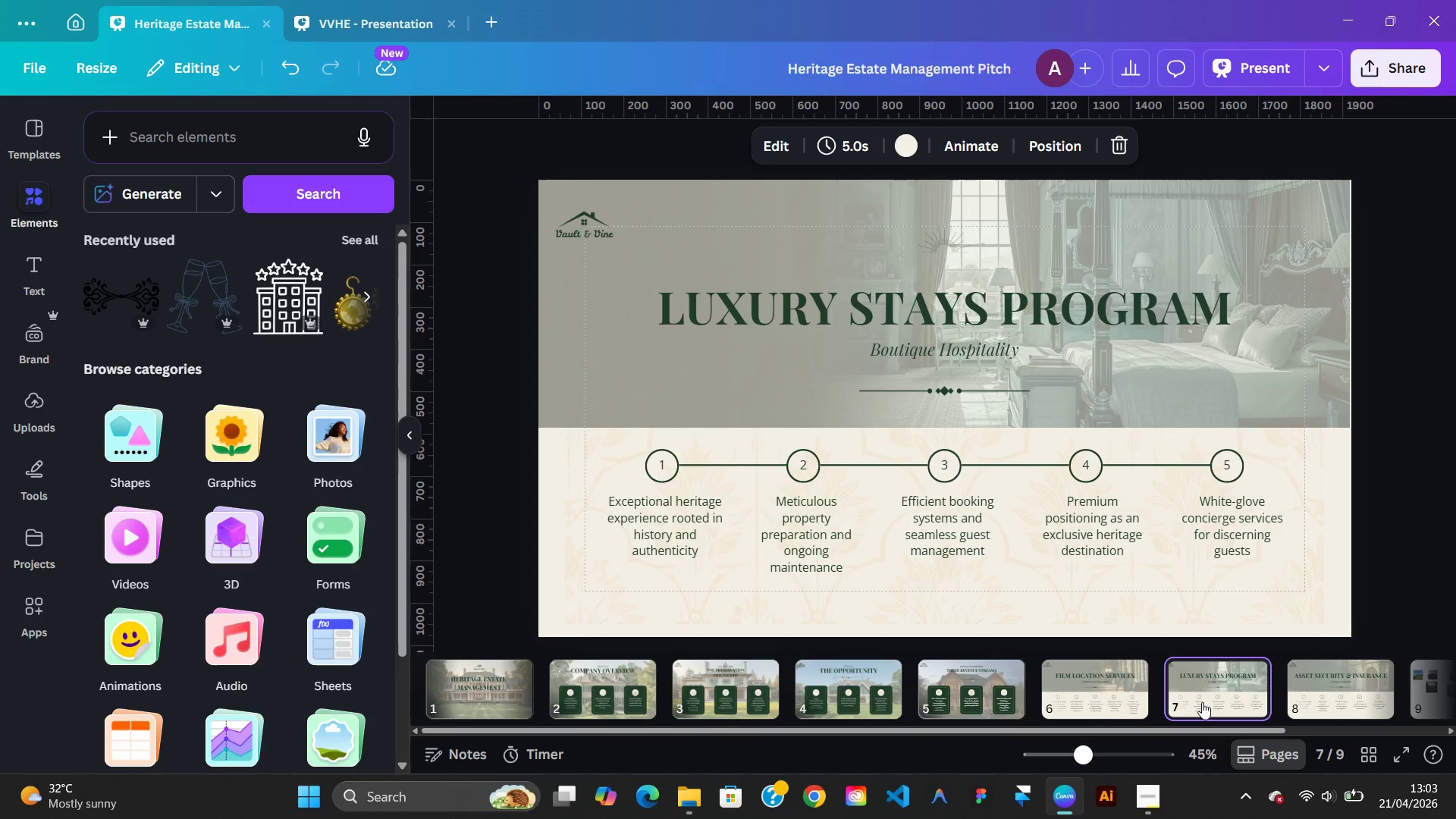 
left_click([1113, 705])
 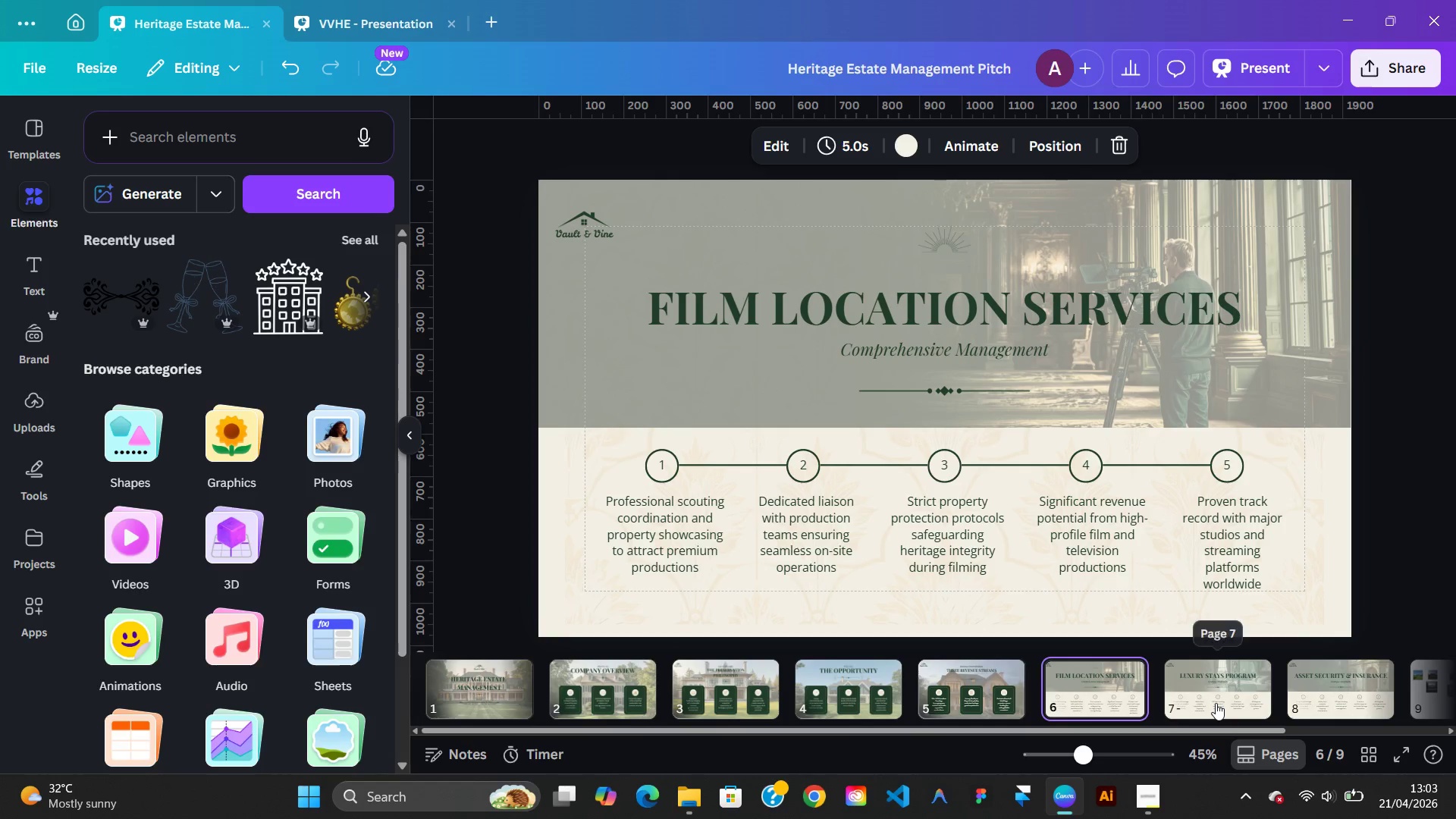 
left_click([1216, 704])
 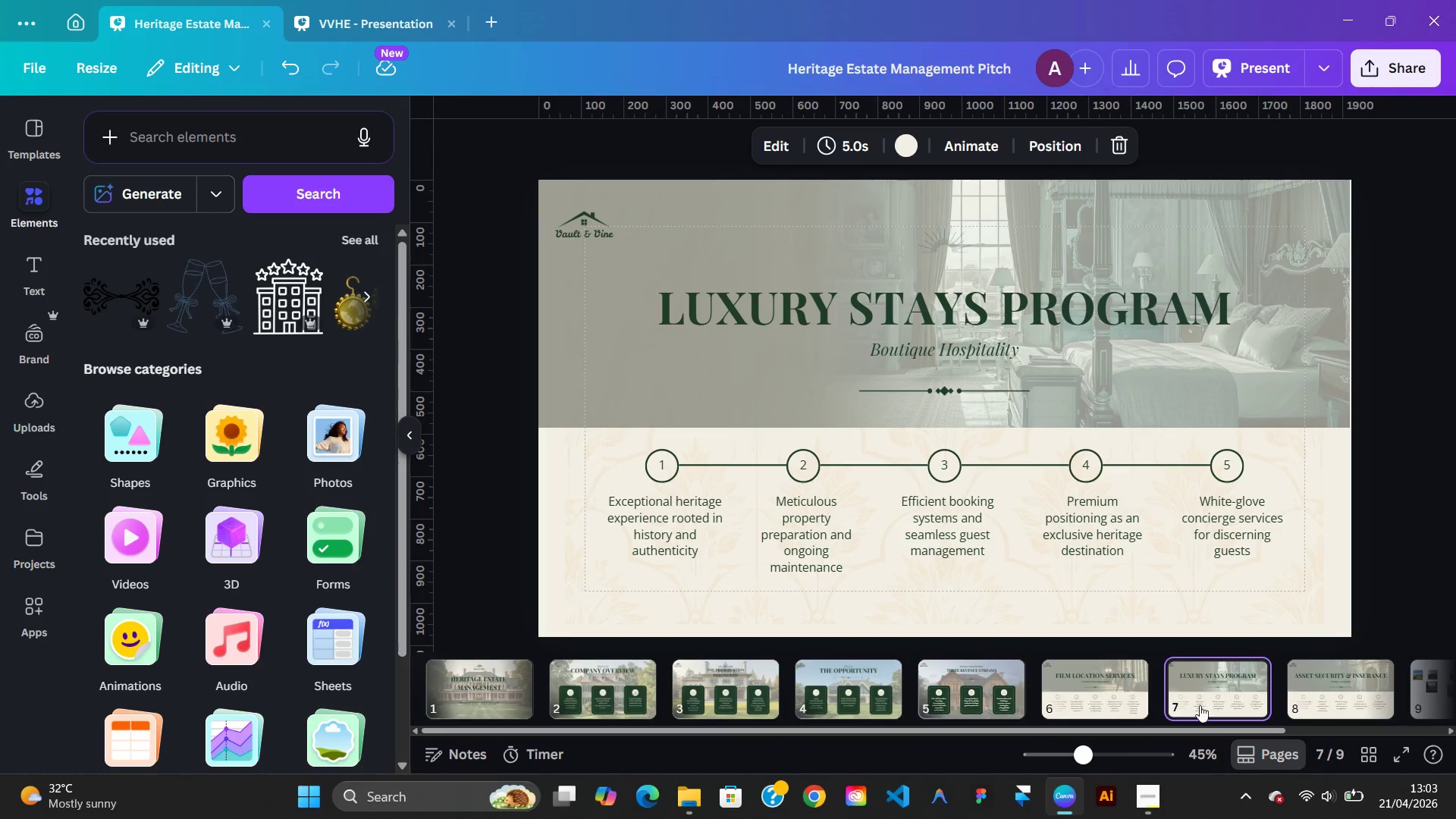 
left_click([1094, 710])
 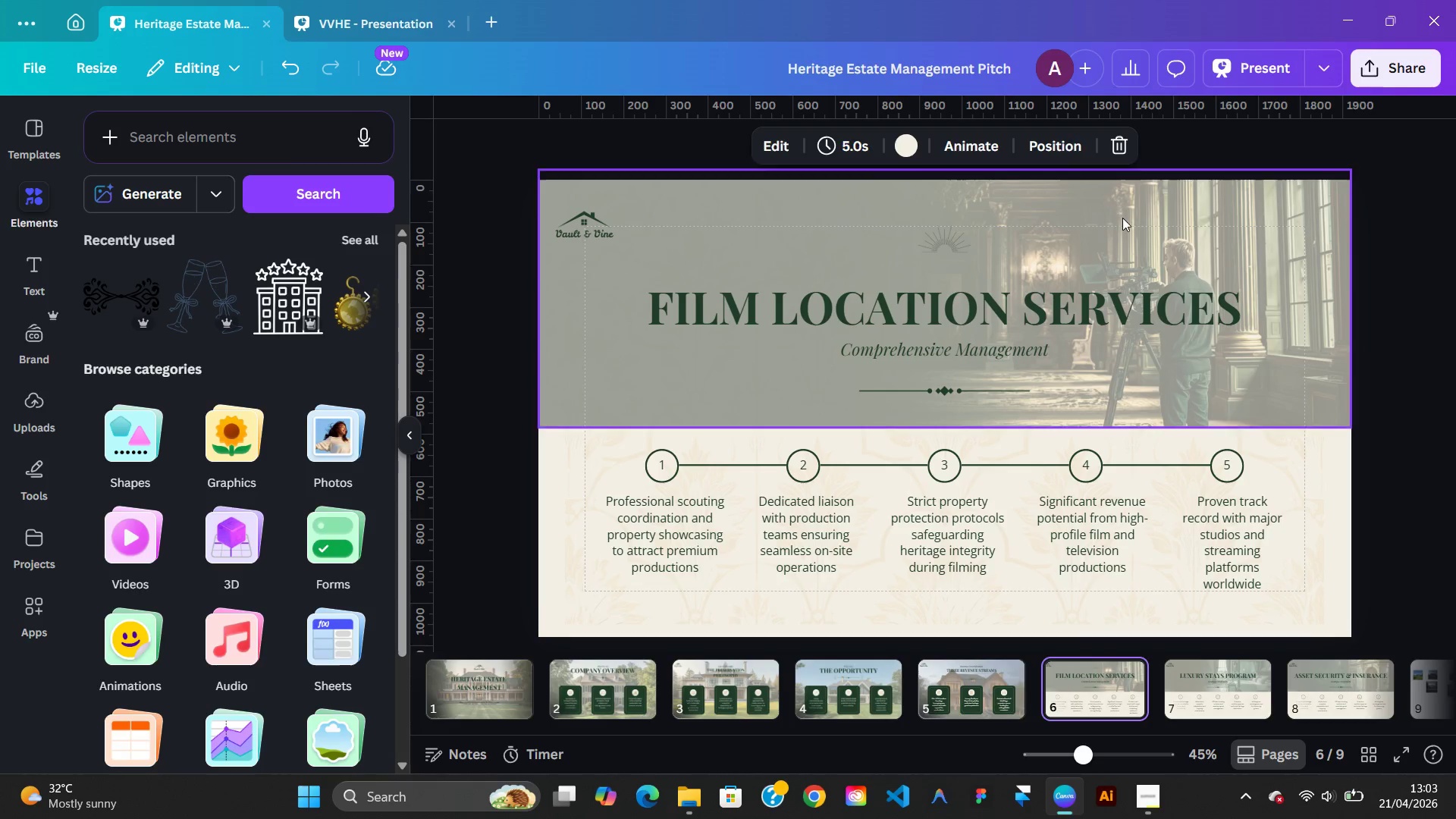 
left_click([1059, 153])
 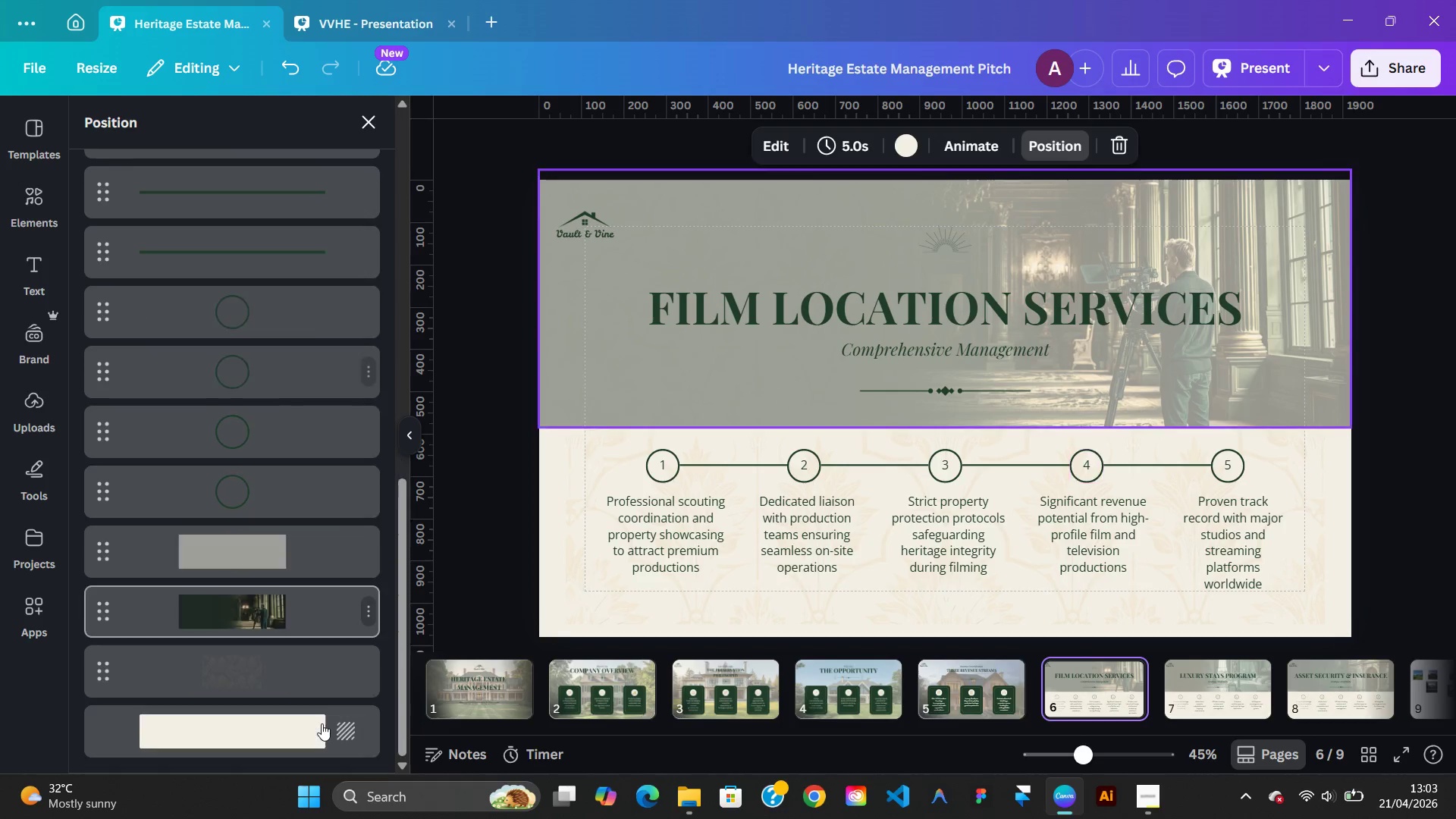 
left_click([275, 604])
 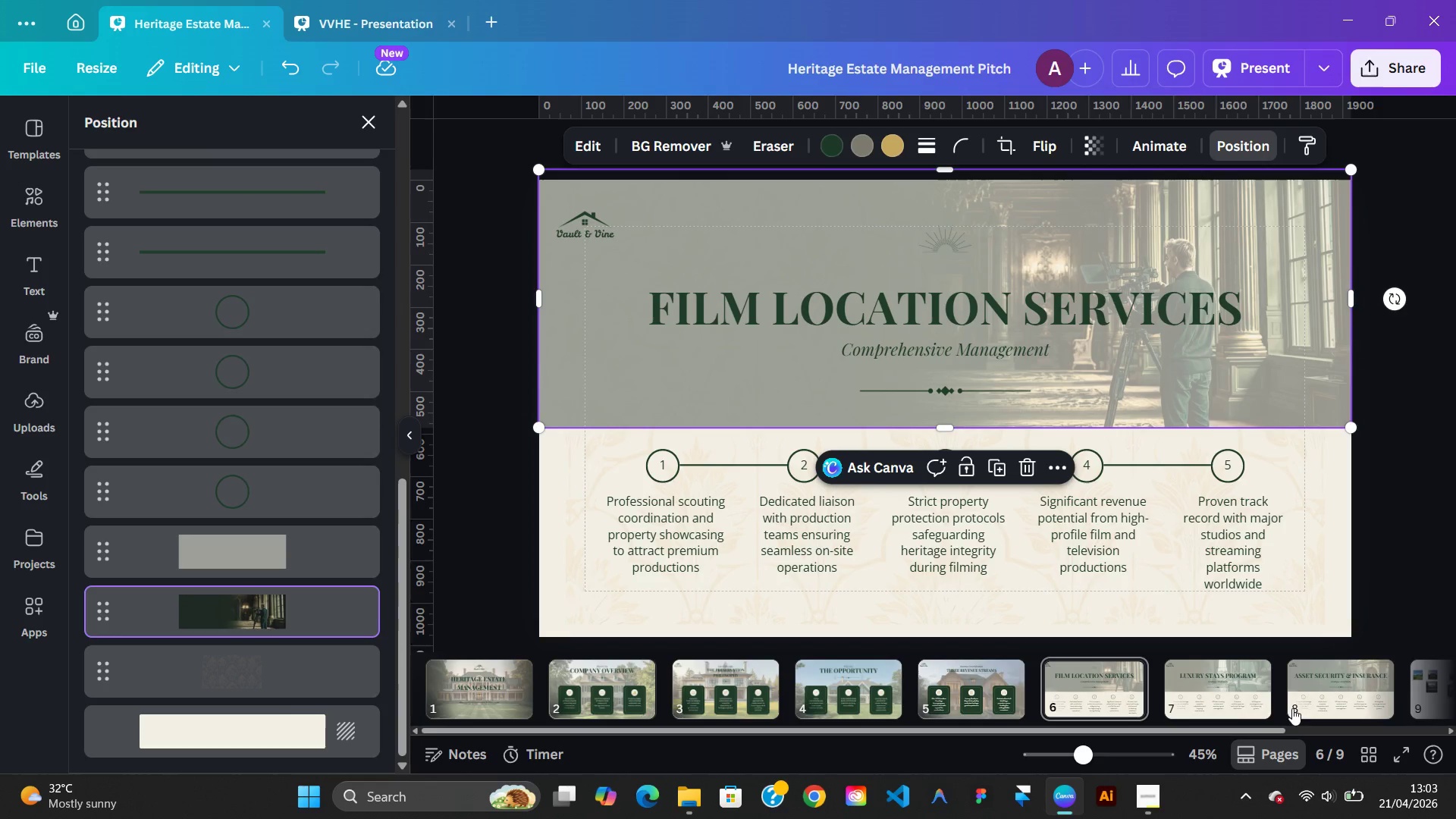 
left_click([1232, 702])
 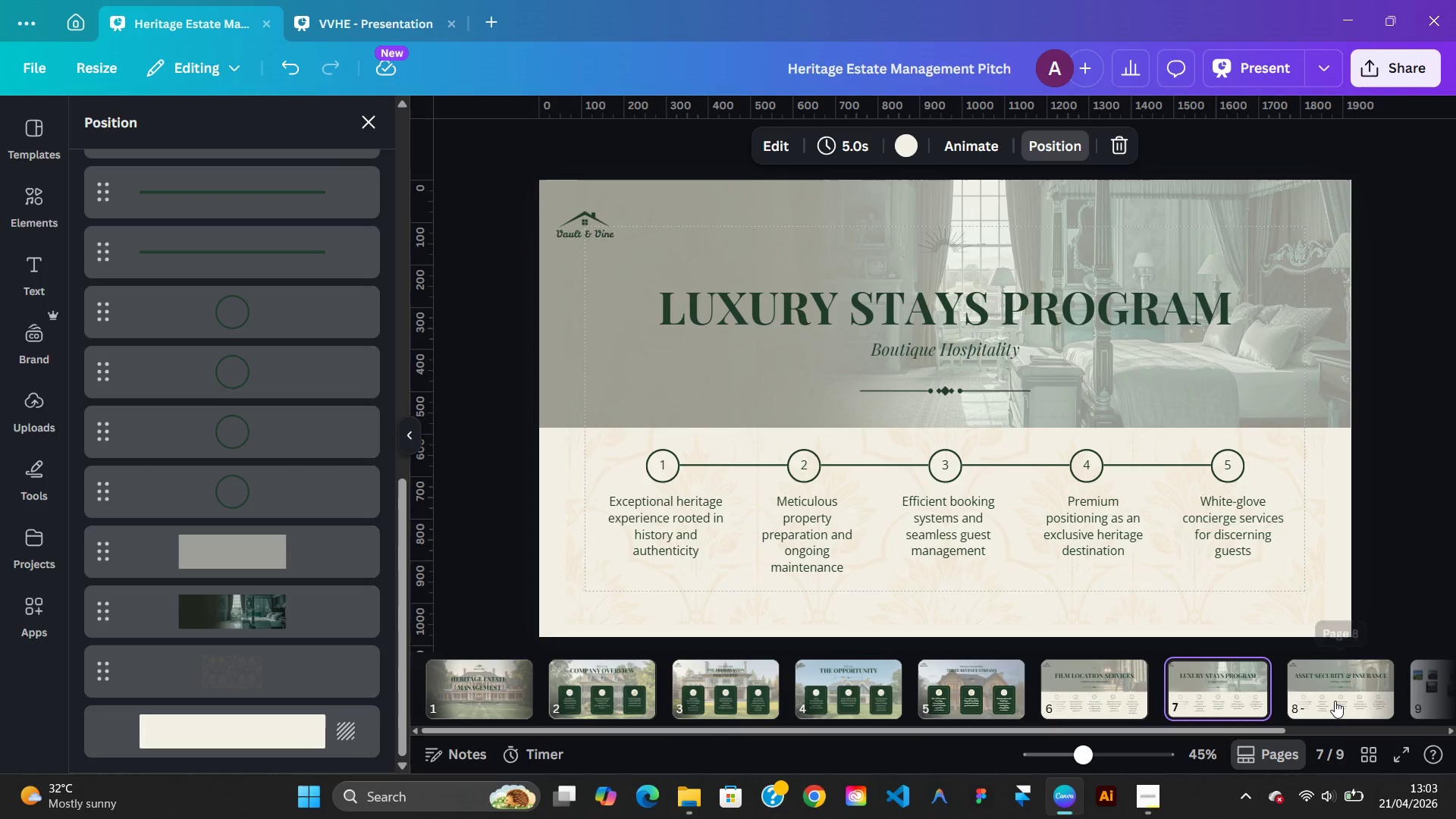 
left_click([1335, 701])
 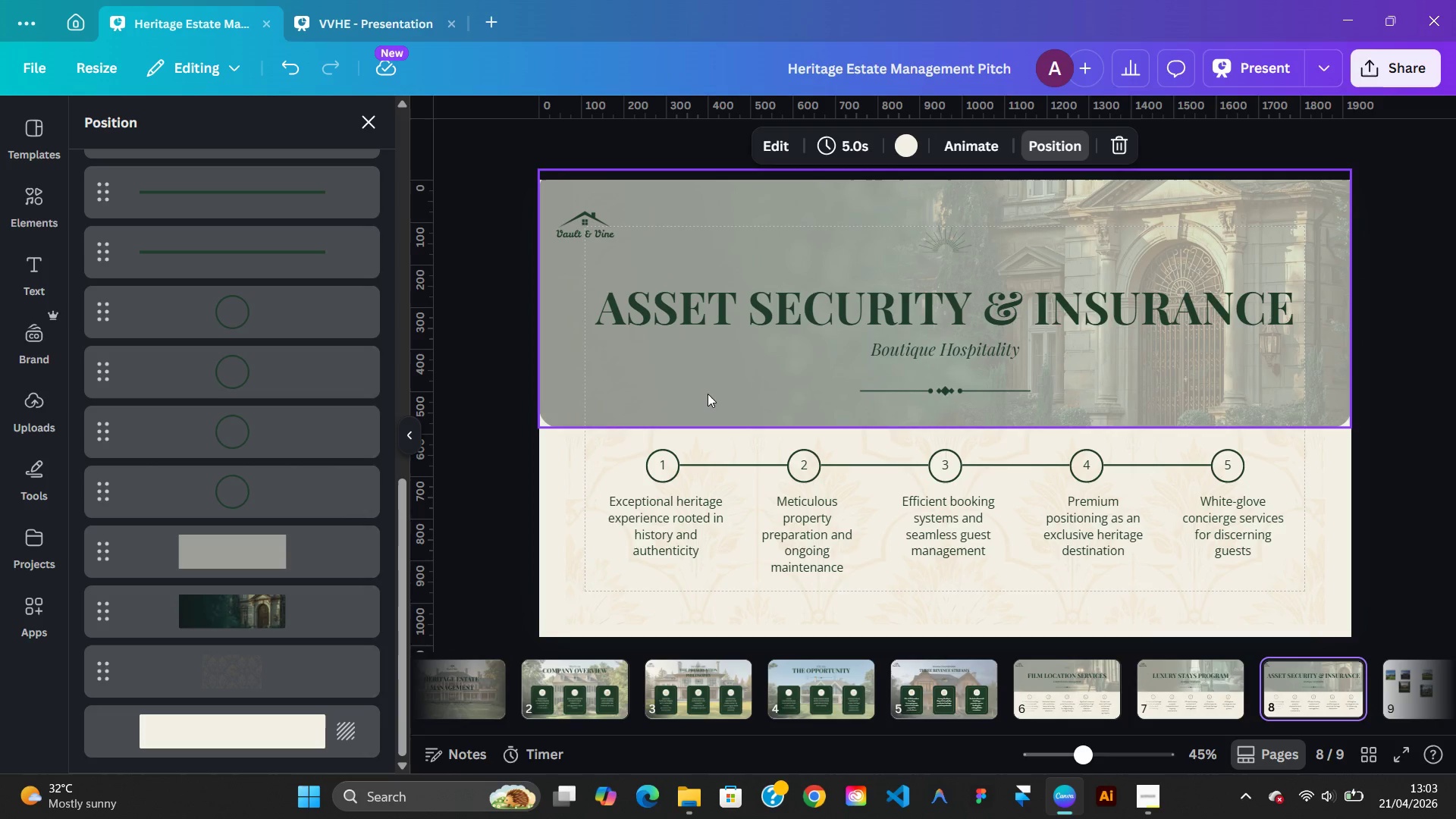 
wait(7.31)
 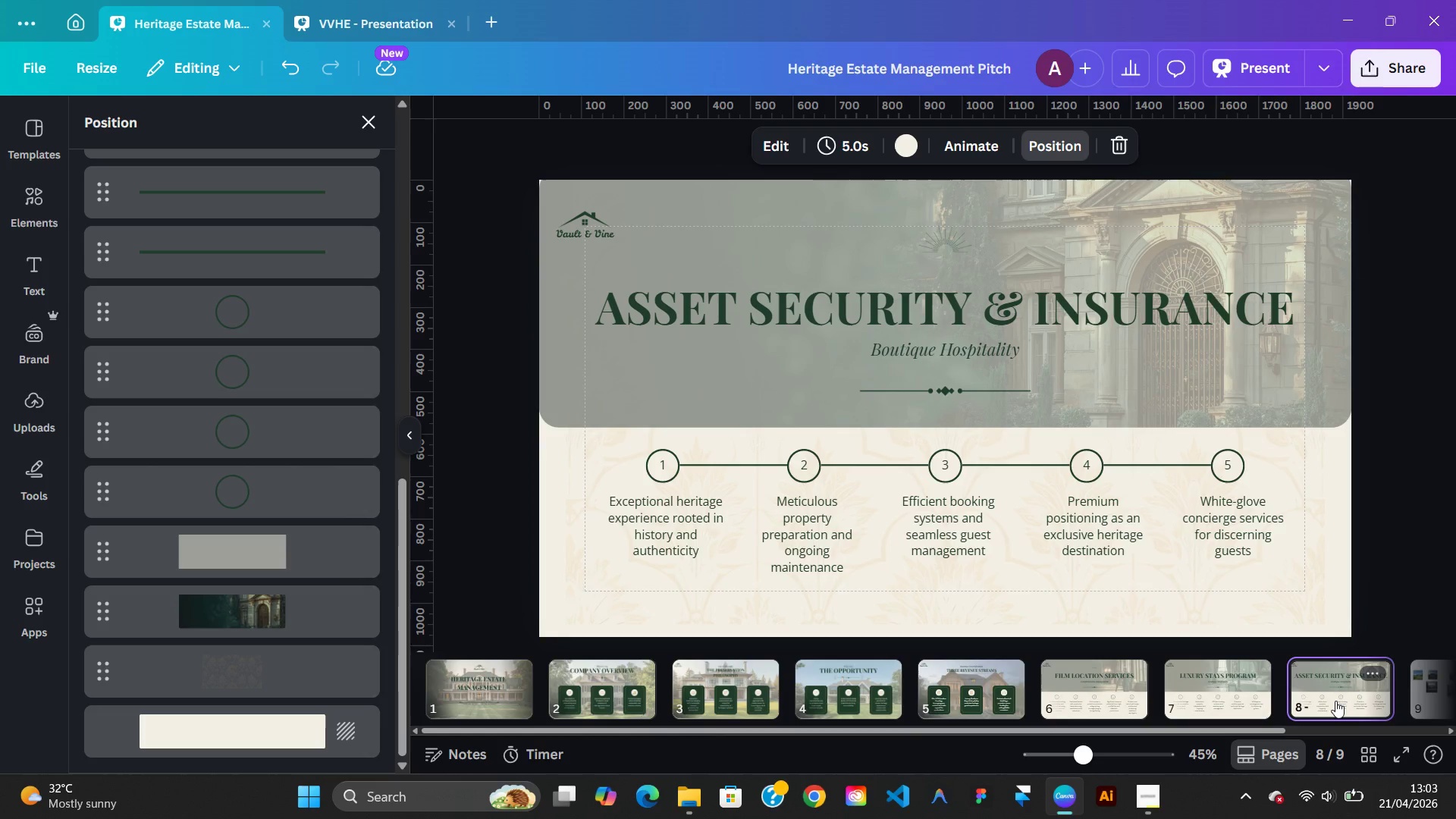 
left_click([316, 14])
 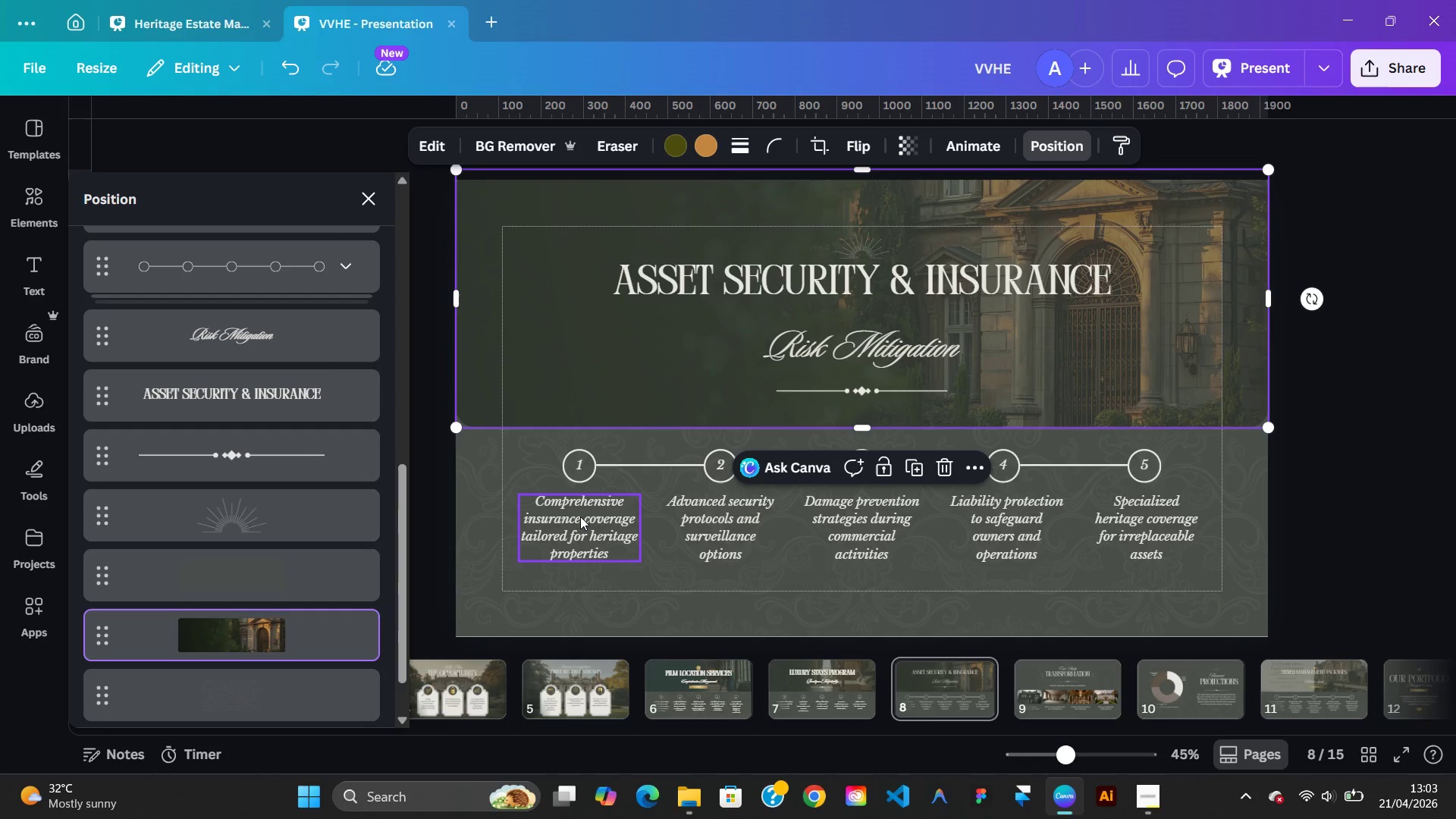 
double_click([580, 516])
 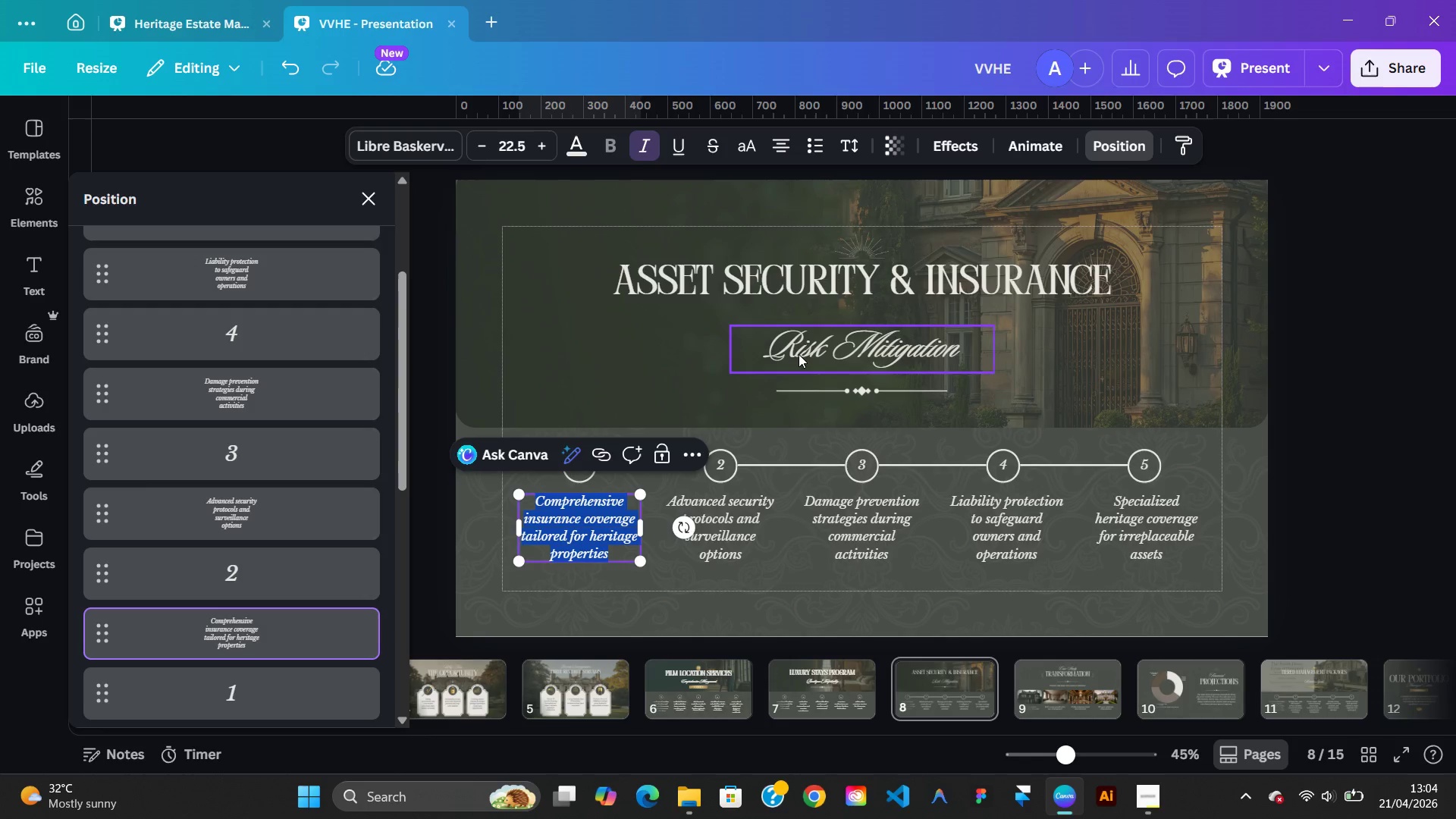 
double_click([799, 354])
 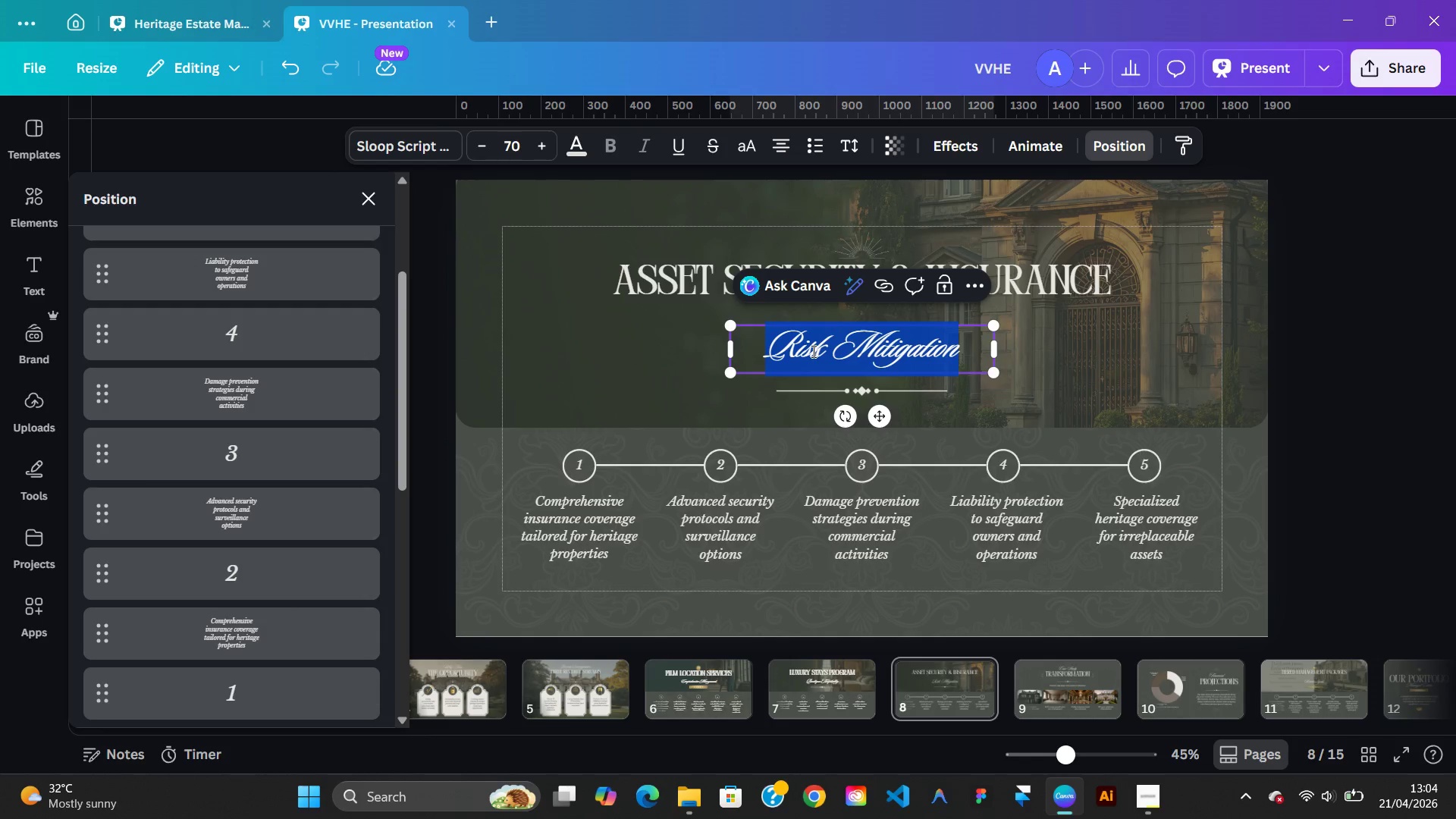 
right_click([812, 351])
 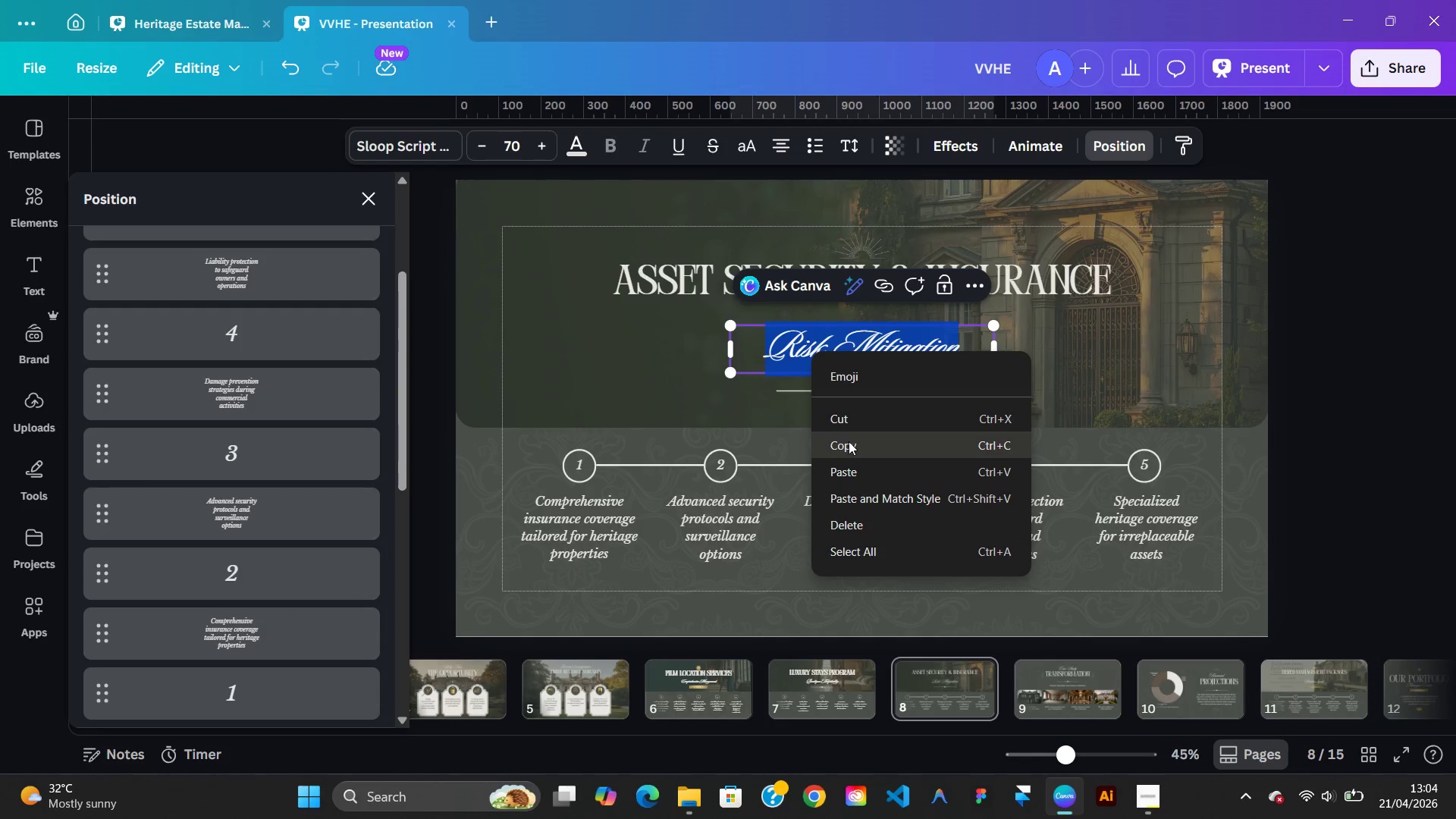 
left_click([849, 442])
 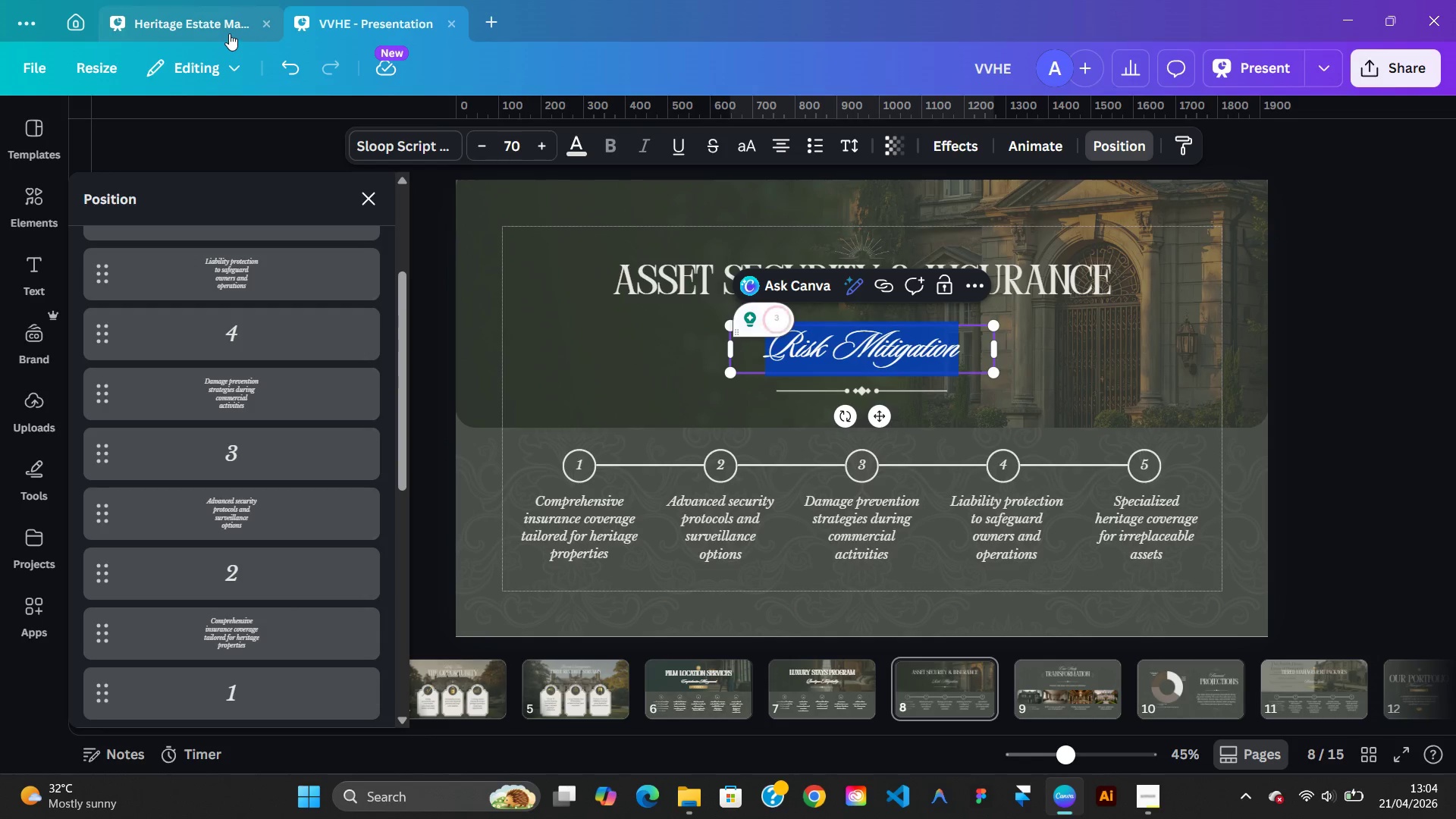 
left_click([229, 31])
 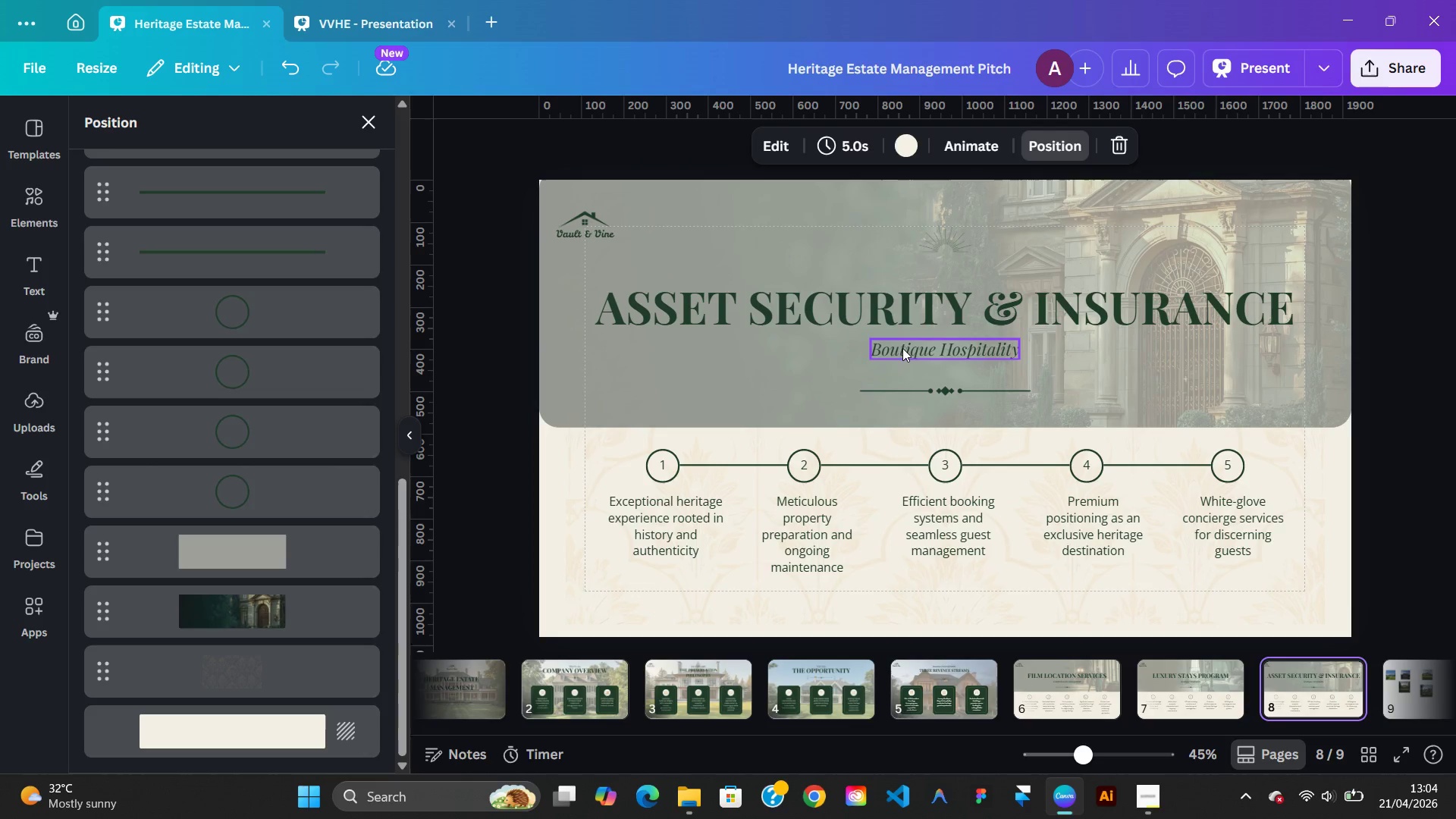 
double_click([902, 348])
 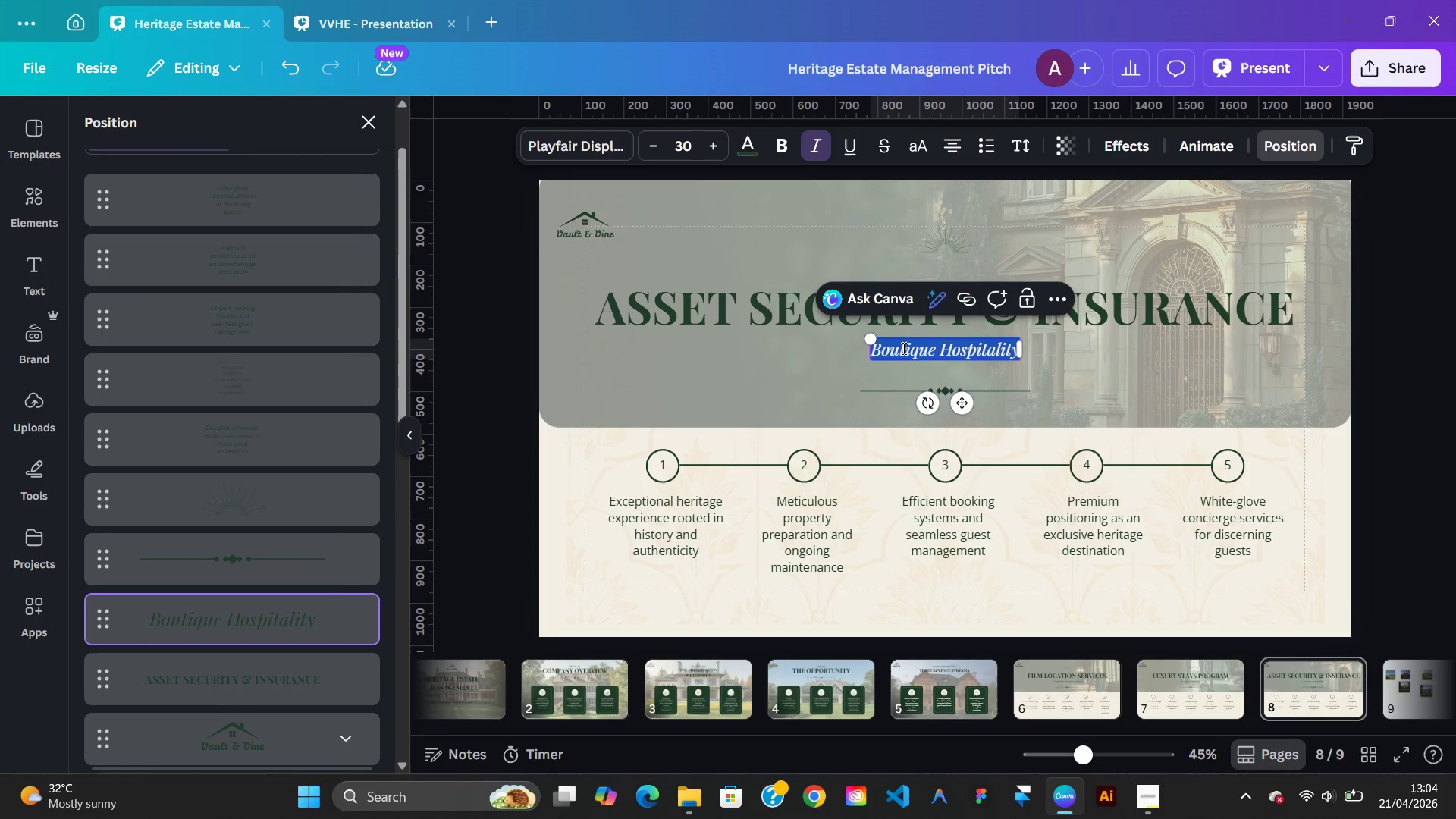 
right_click([902, 348])
 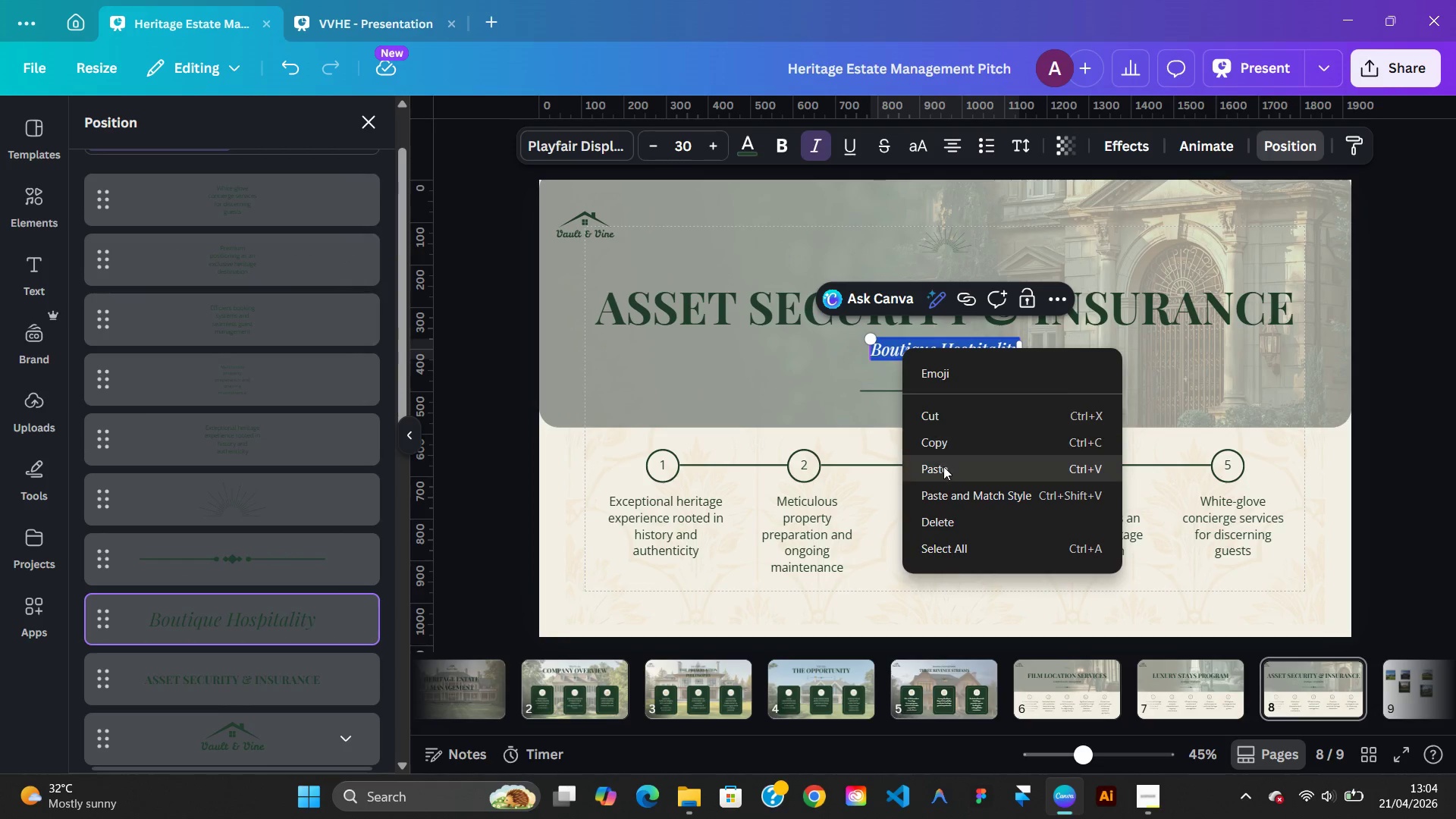 
left_click([944, 470])
 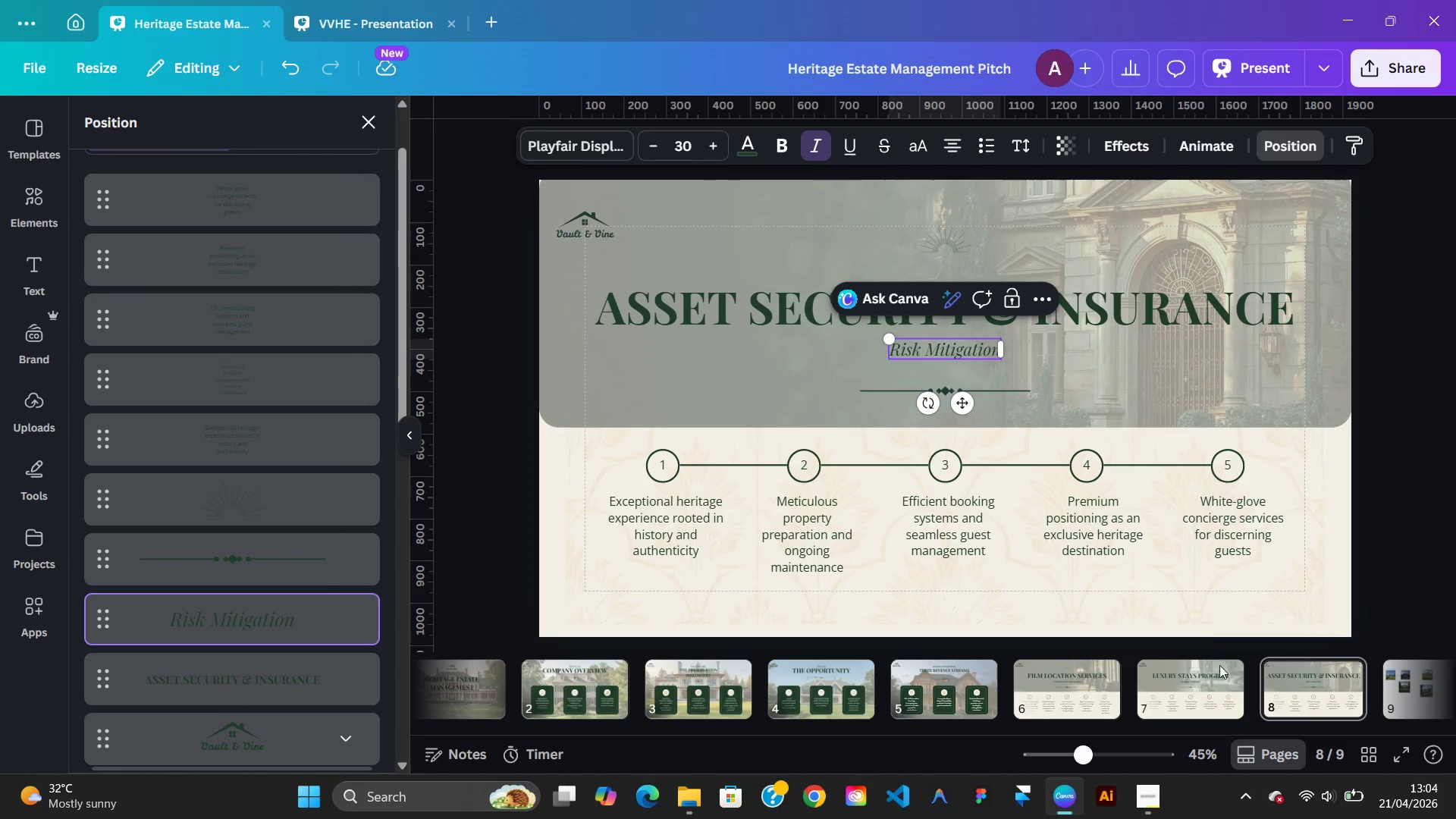 
left_click([1197, 681])
 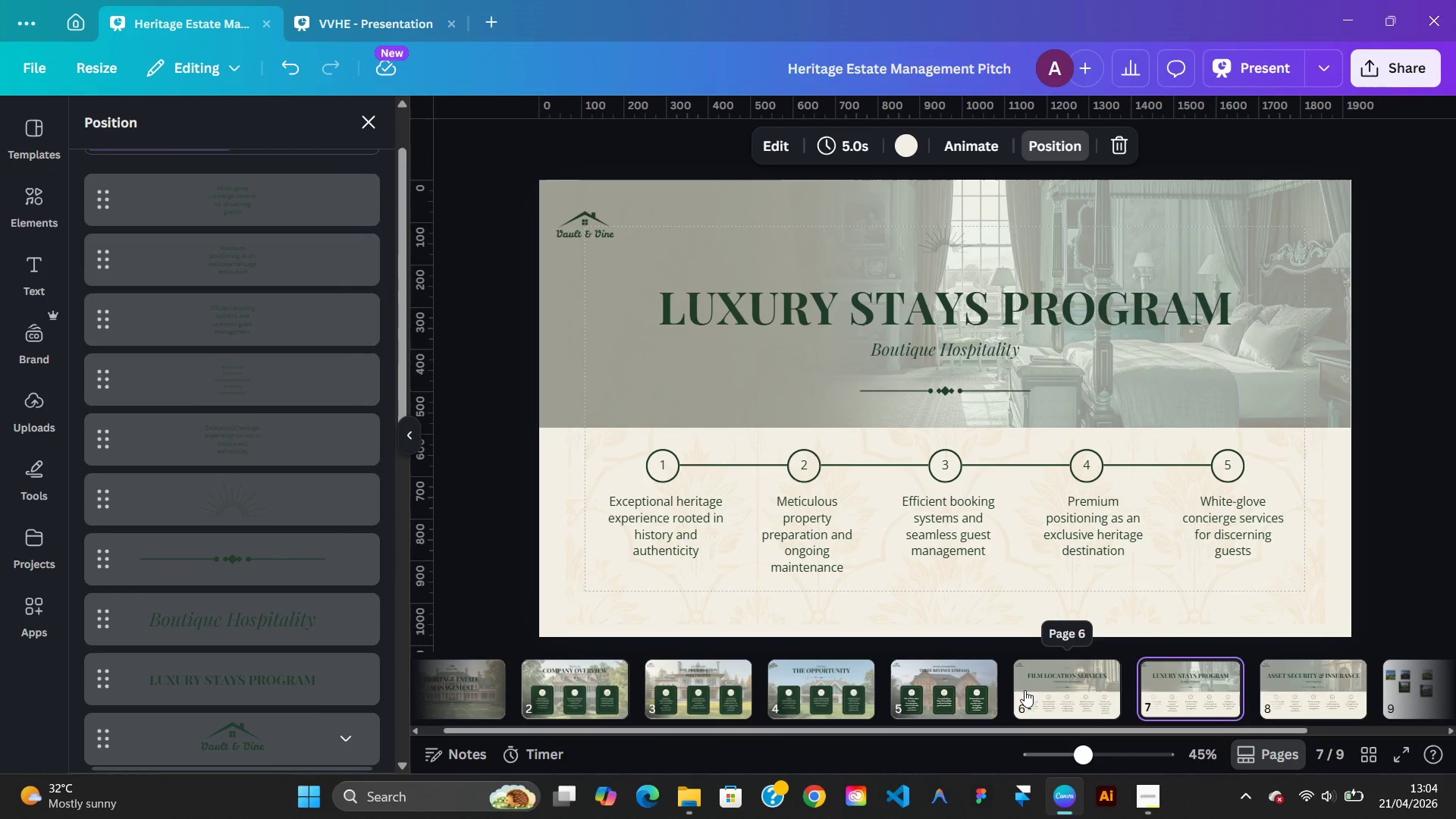 
left_click([1025, 690])
 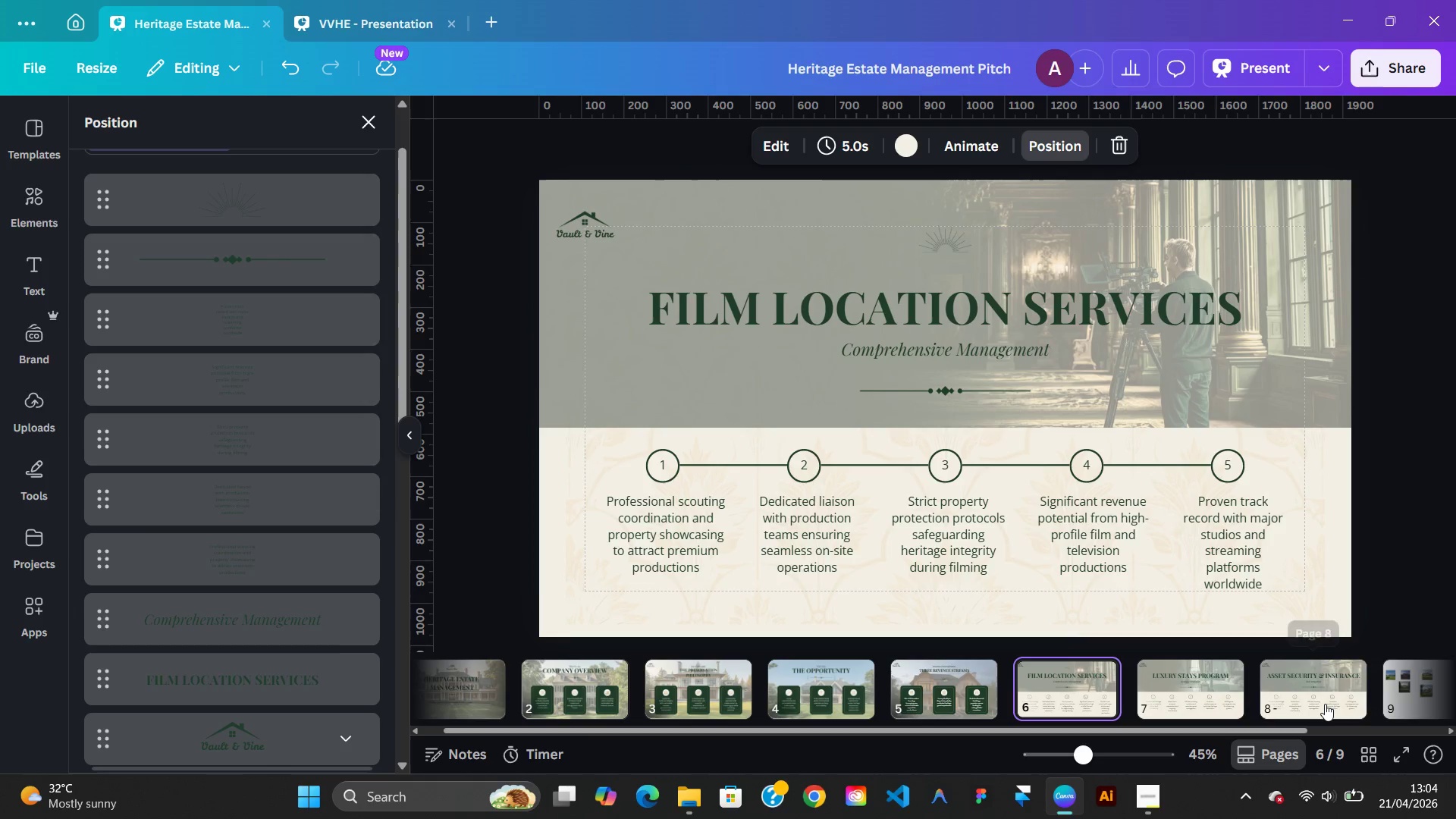 
left_click([1326, 701])
 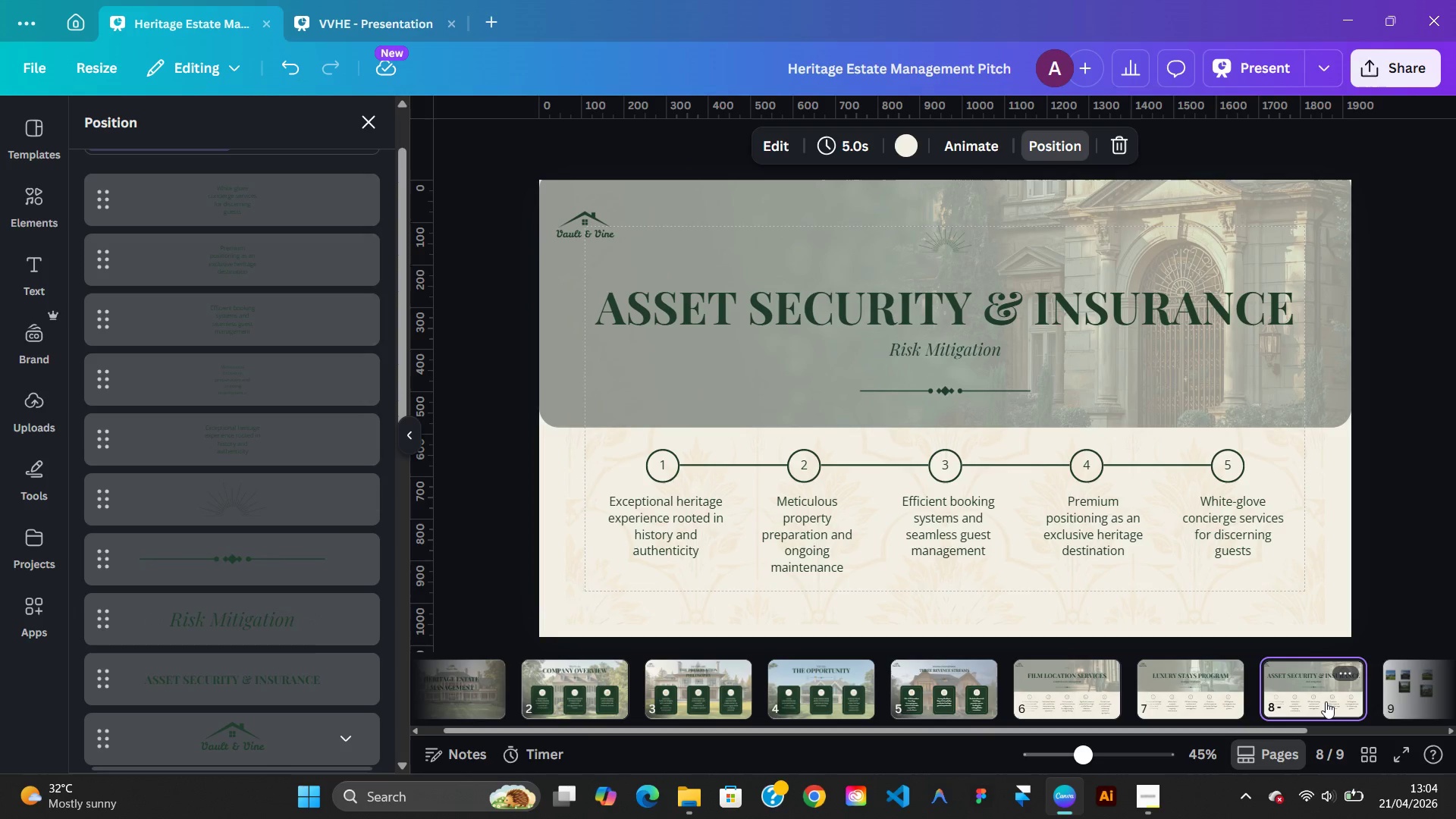 
left_click_drag(start_coordinate=[1326, 701], to_coordinate=[1319, 687])
 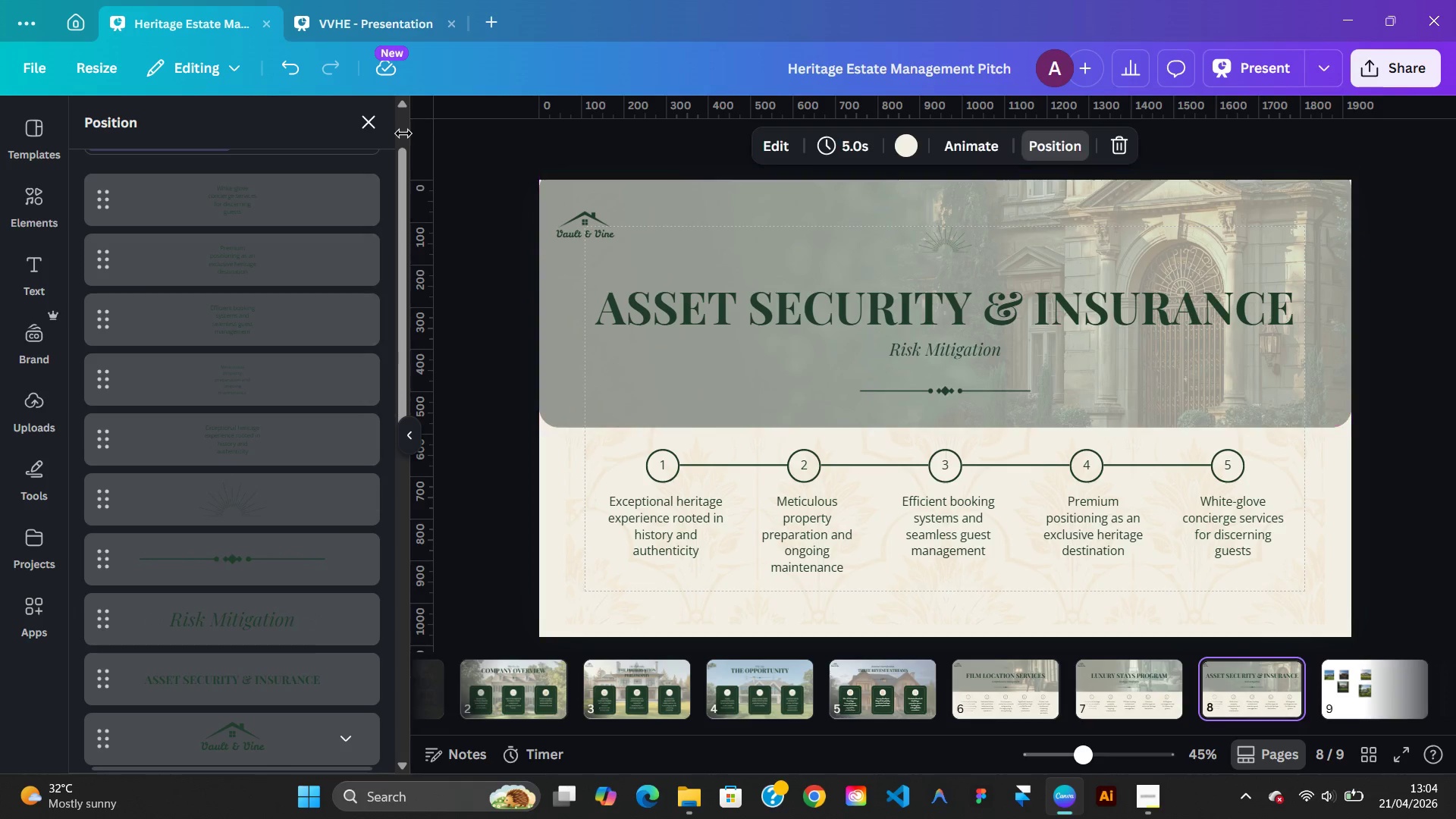 
left_click([366, 11])
 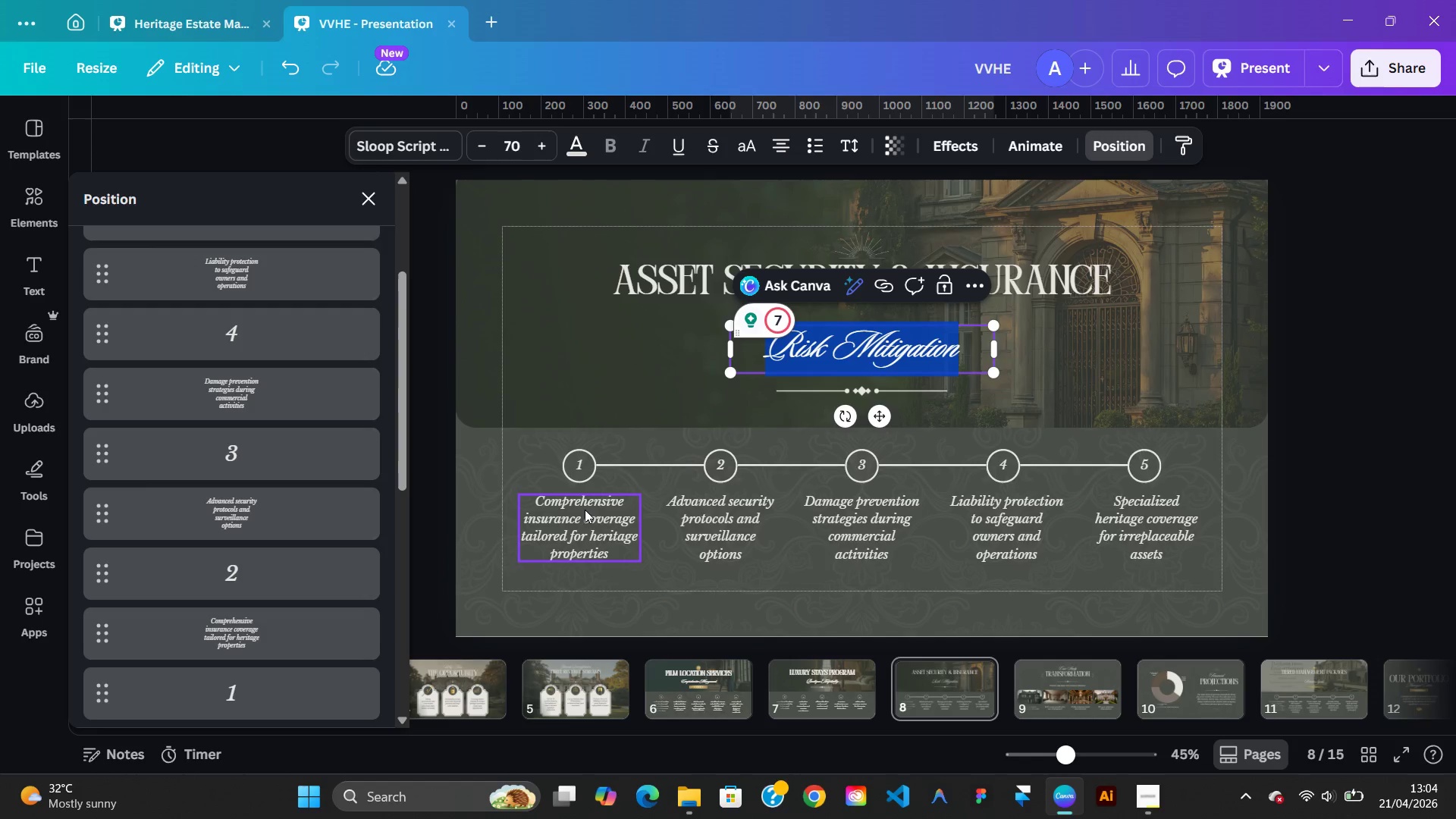 
double_click([585, 510])
 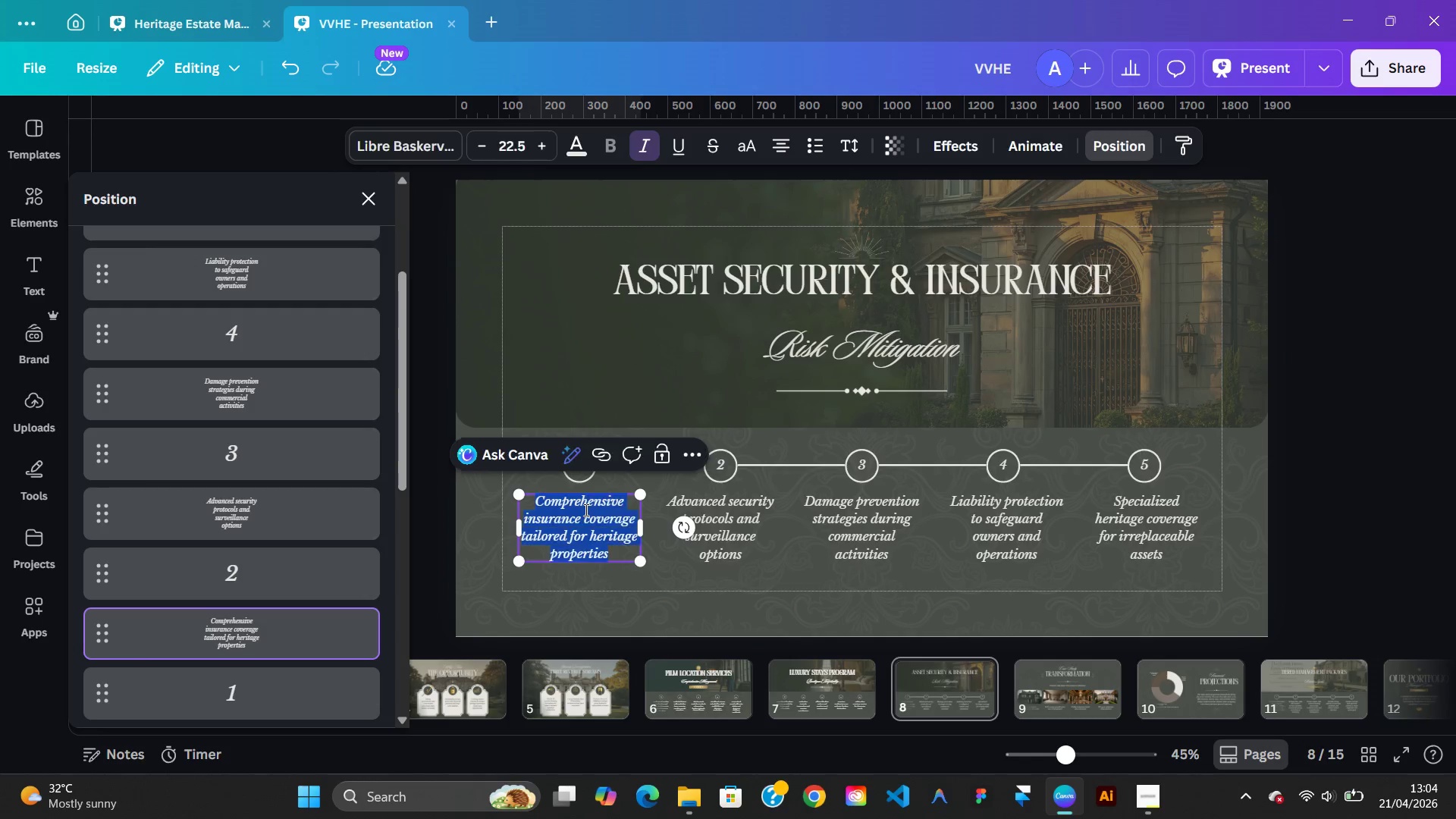 
right_click([585, 510])
 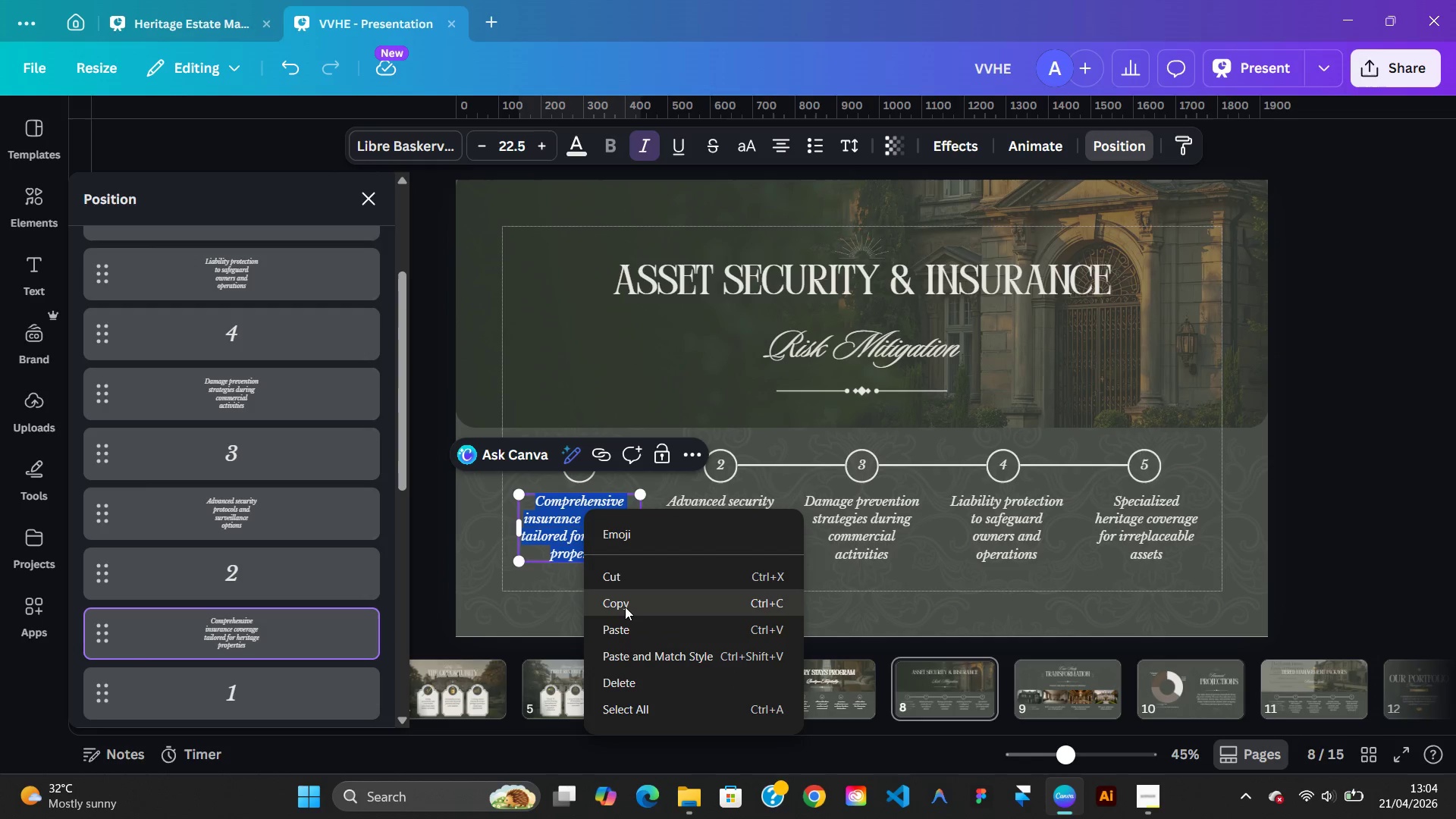 
left_click([625, 607])
 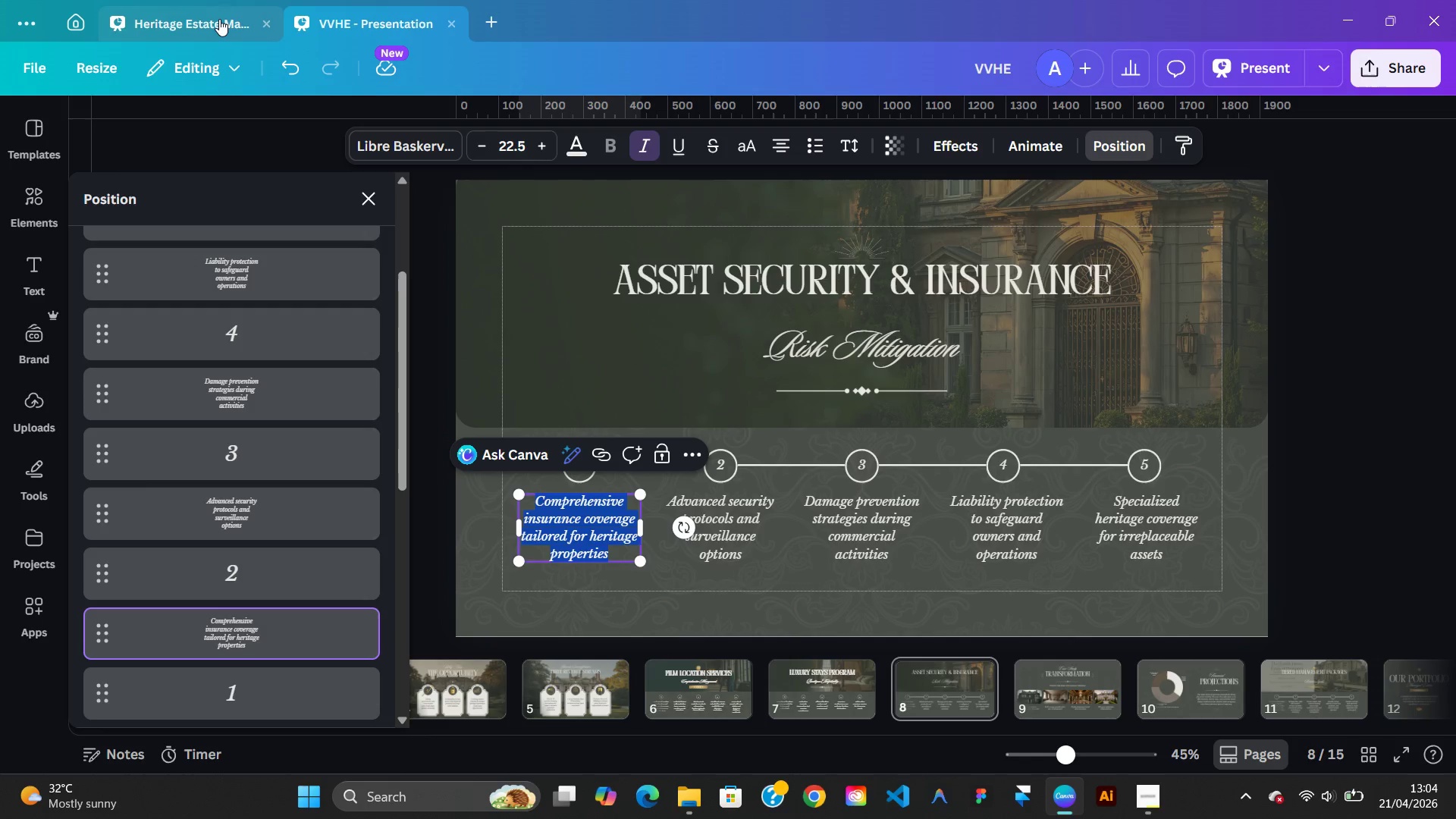 
left_click([219, 19])
 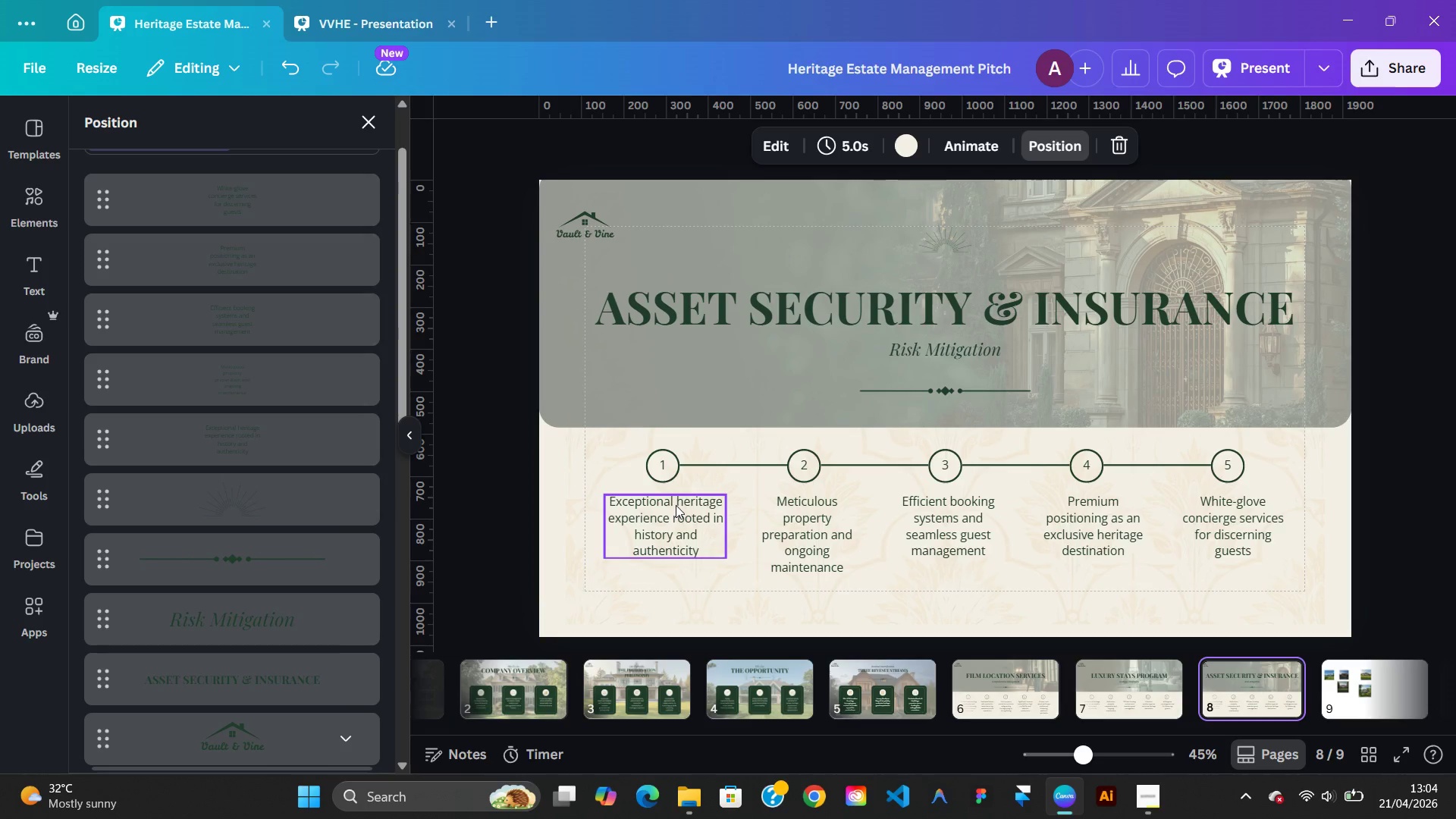 
double_click([676, 505])
 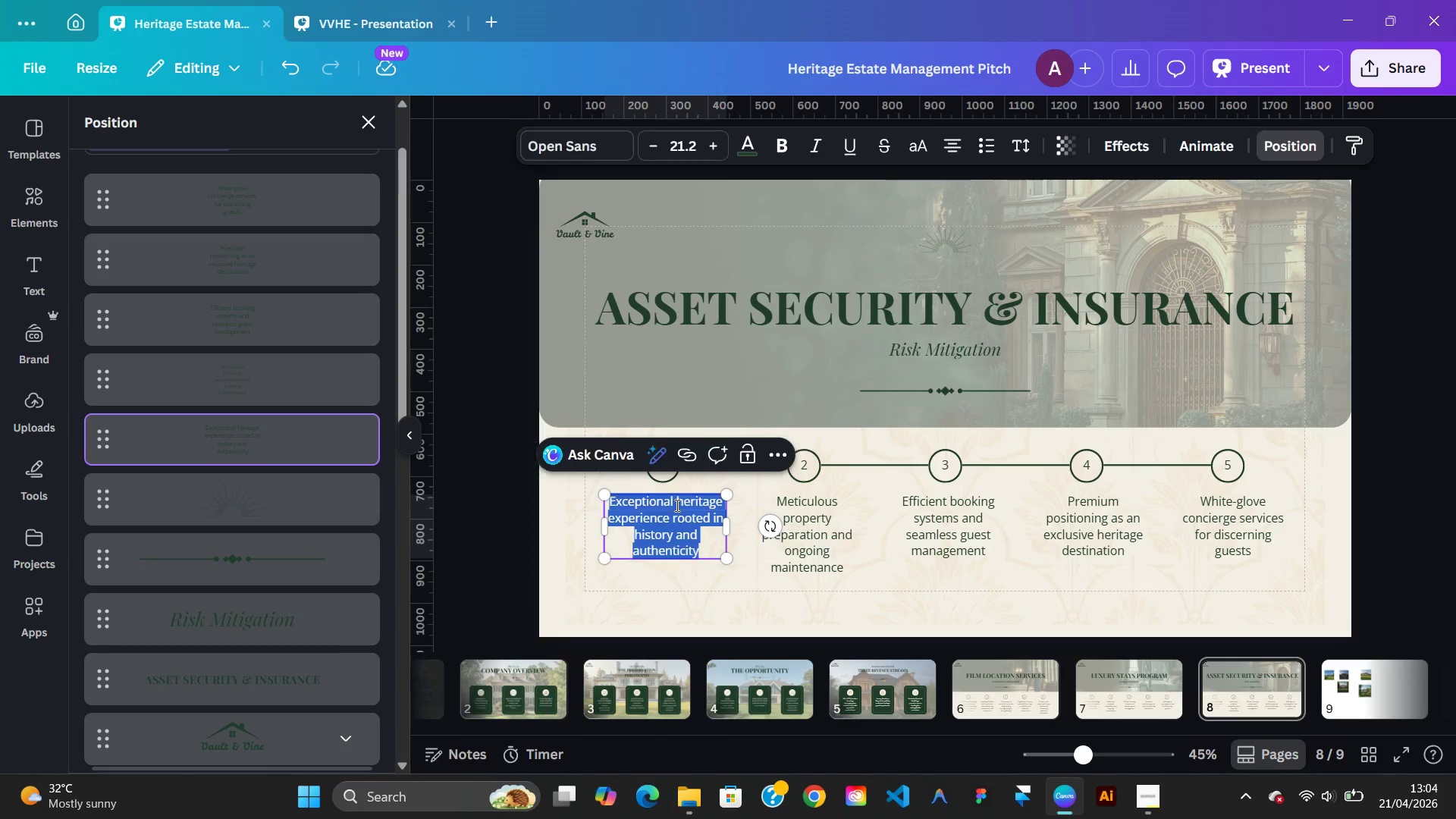 
right_click([676, 505])
 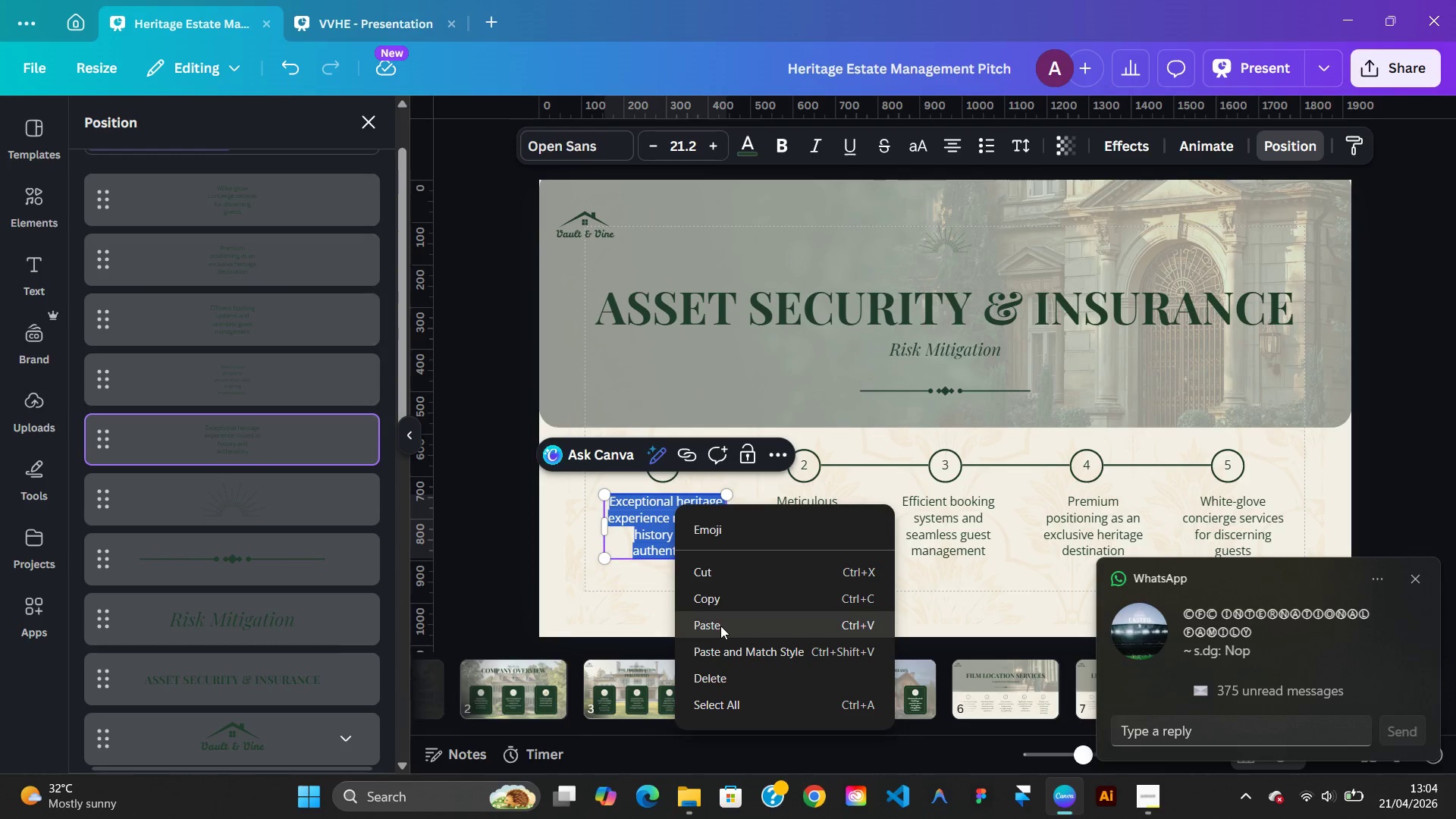 
left_click([720, 626])
 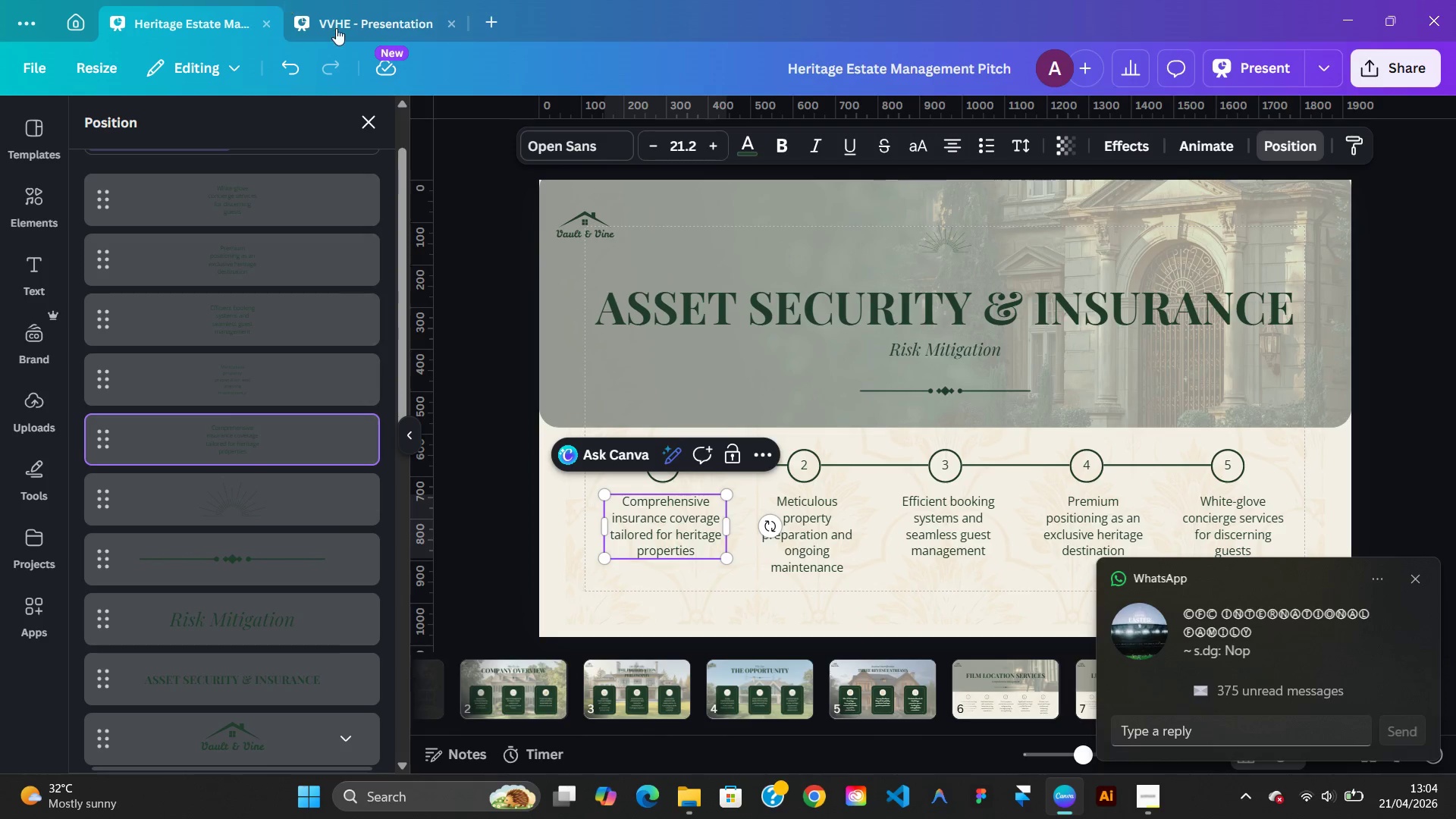 
left_click([344, 28])
 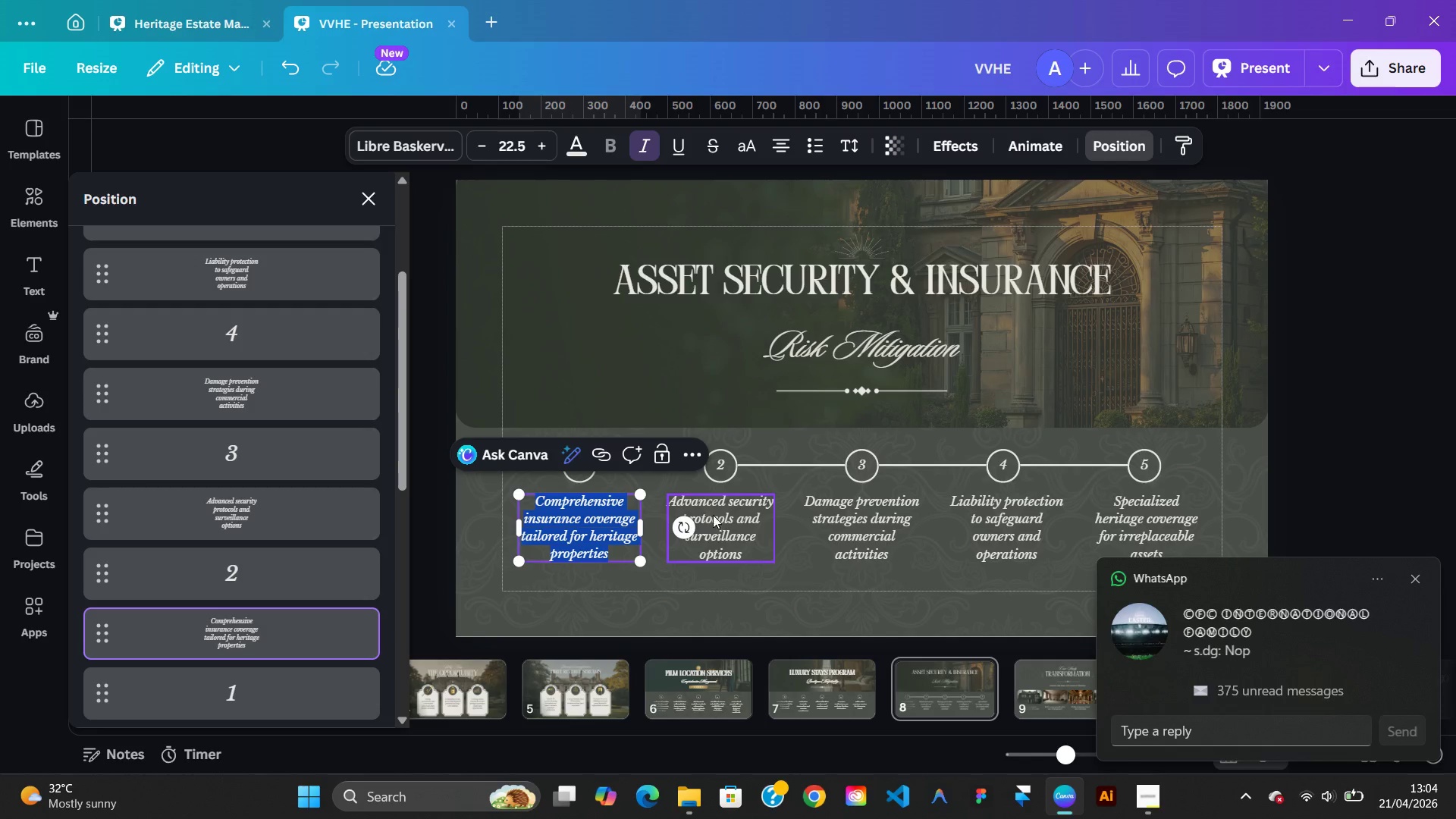 
double_click([717, 515])
 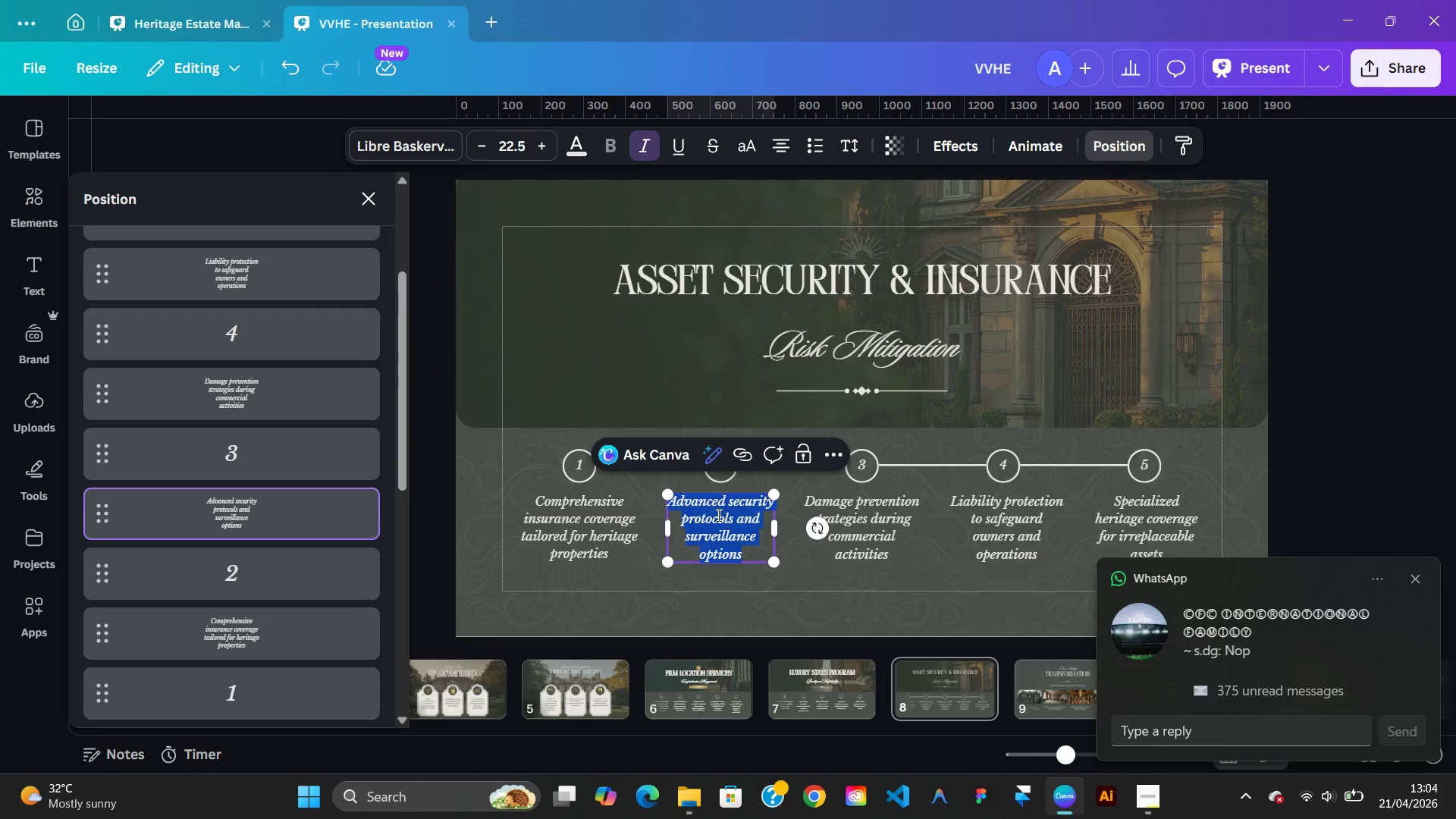 
right_click([717, 515])
 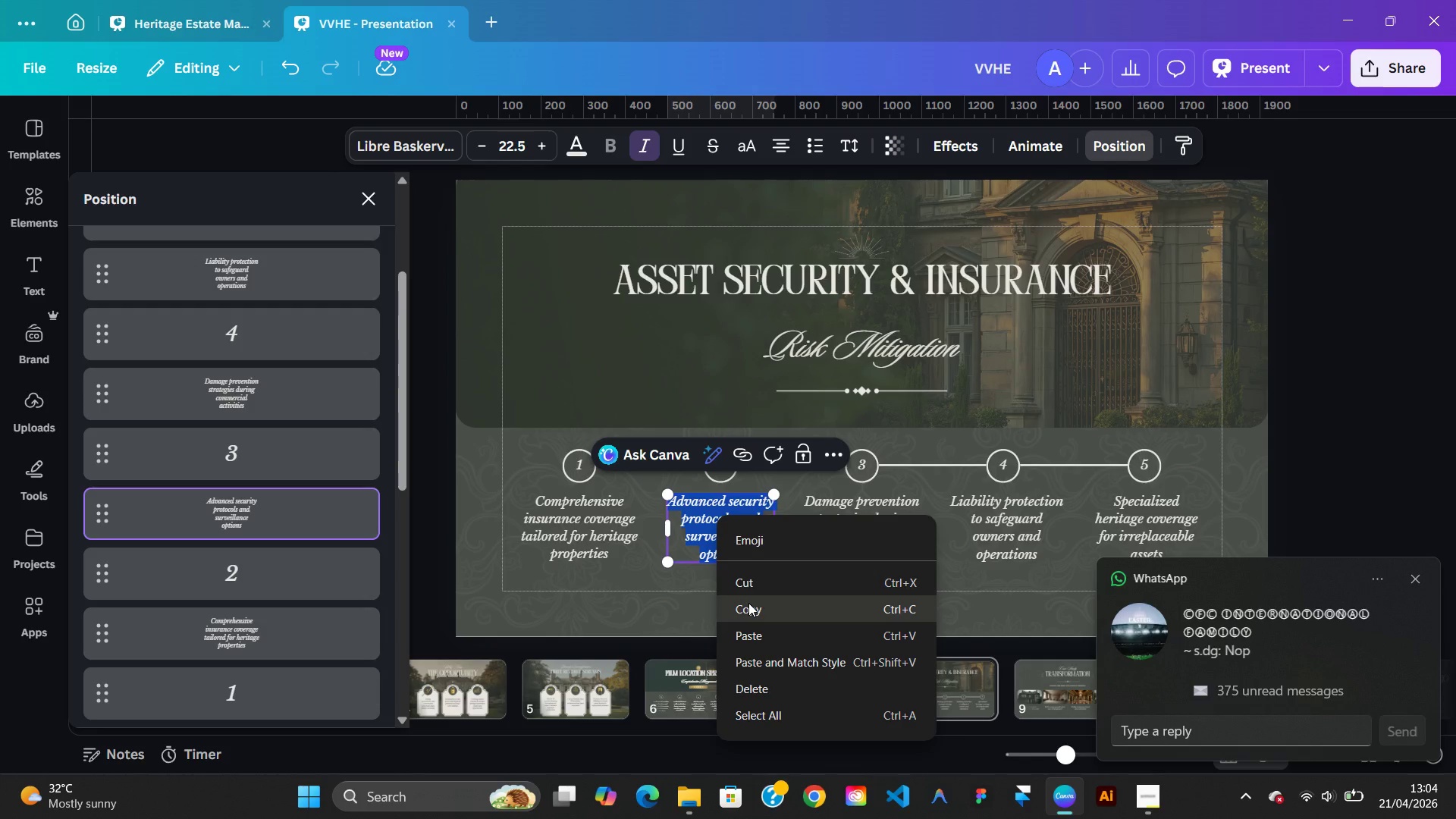 
left_click([748, 603])
 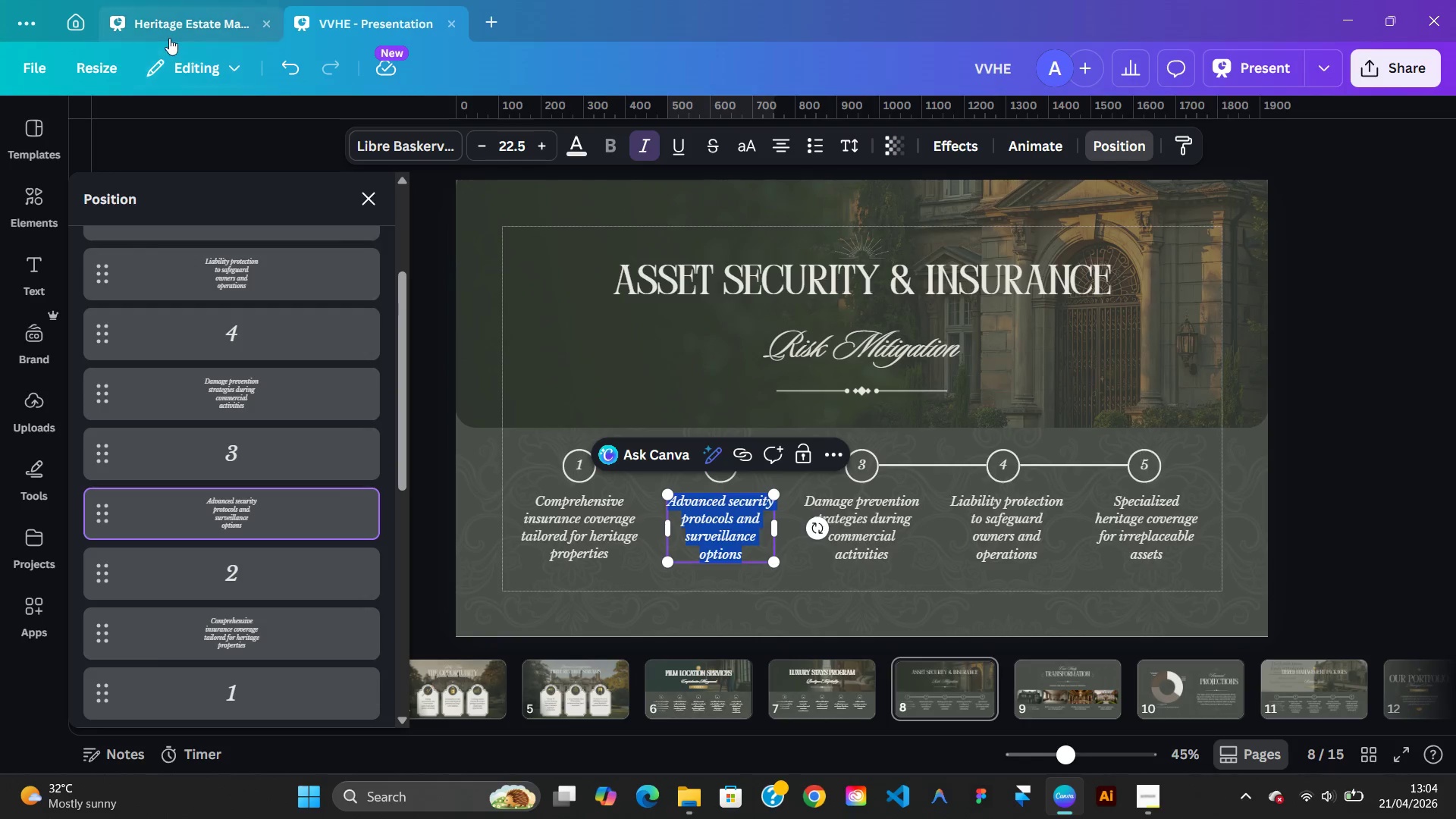 
left_click([169, 36])
 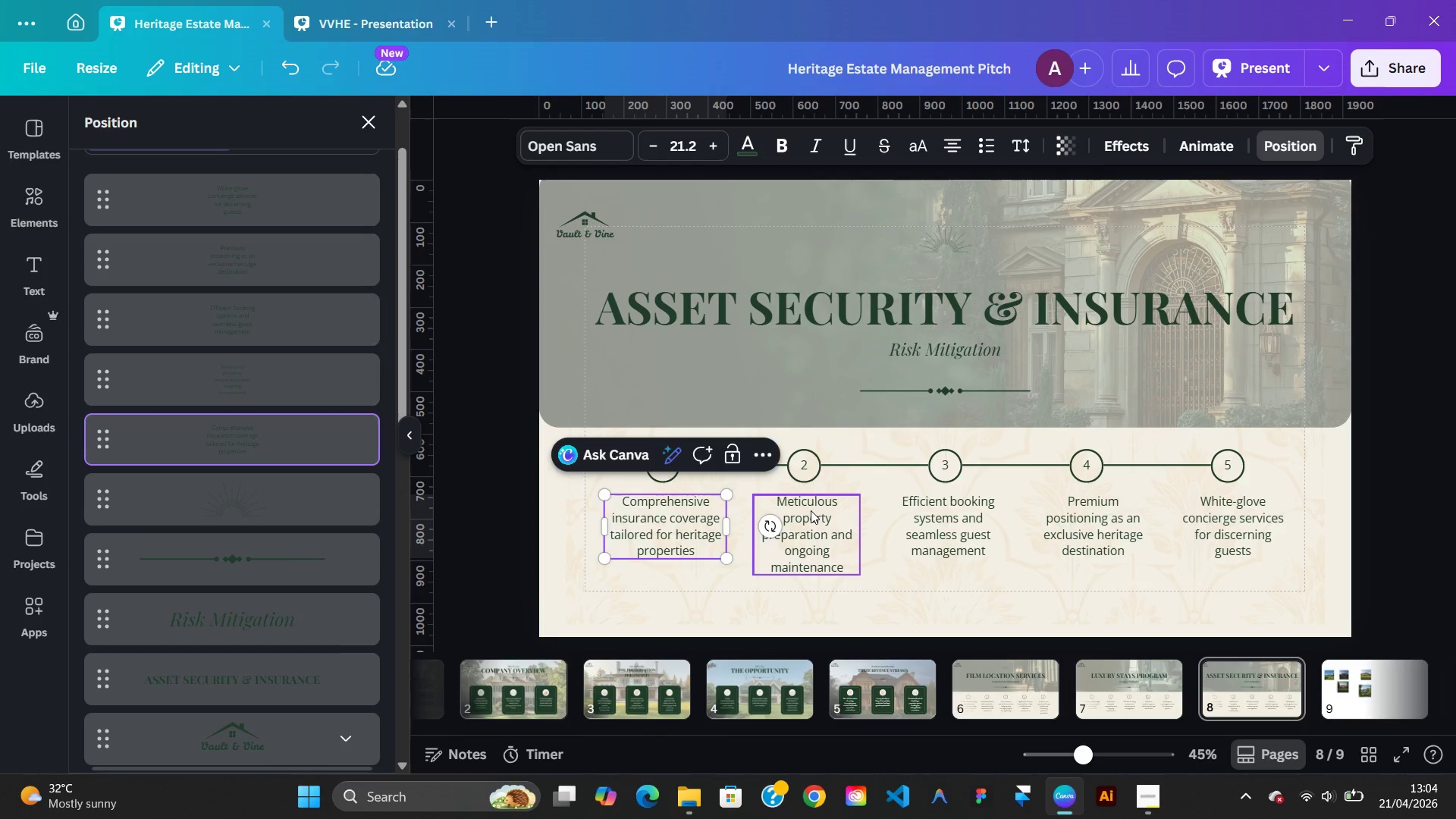 
double_click([811, 510])
 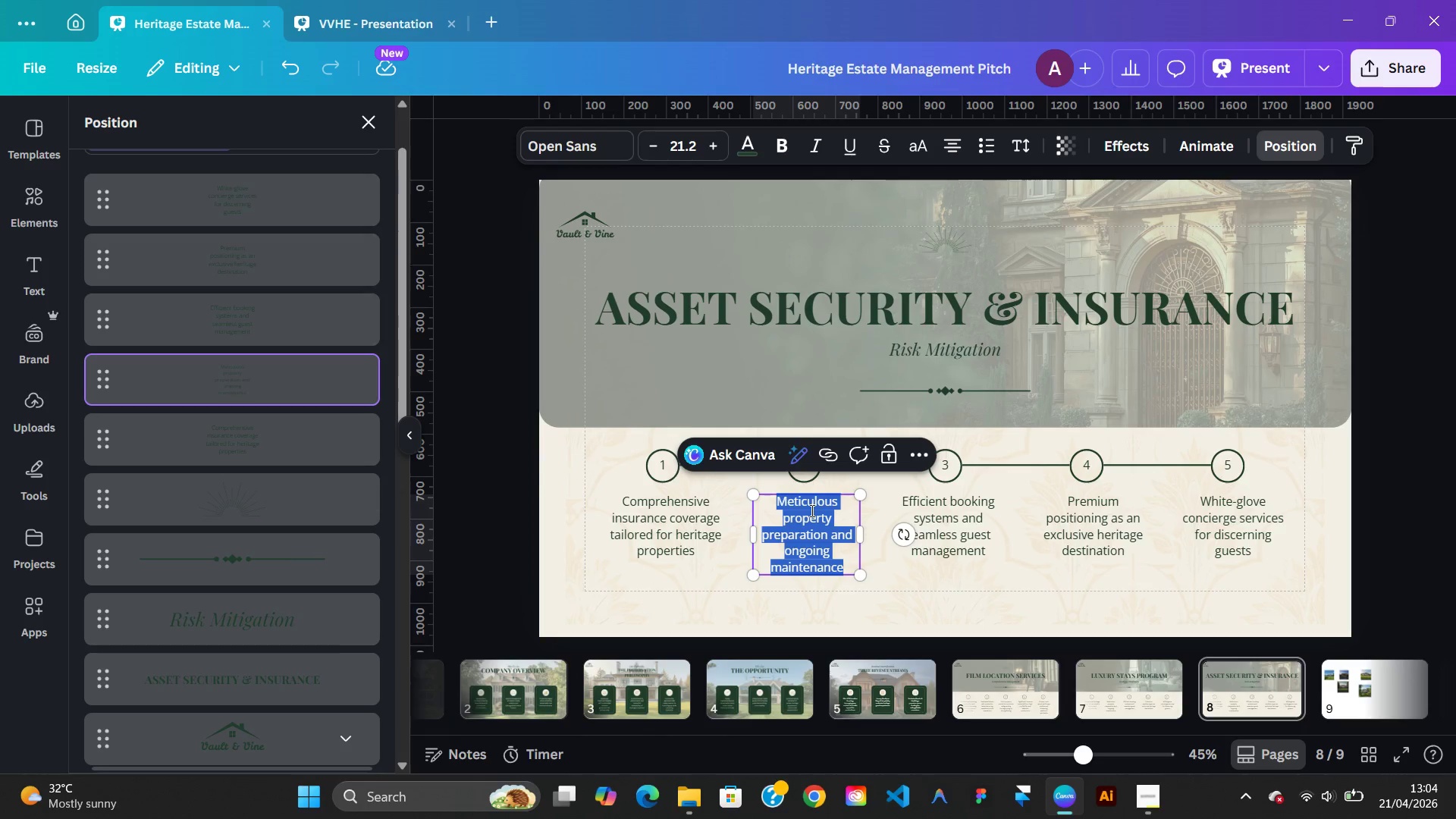 
right_click([811, 510])
 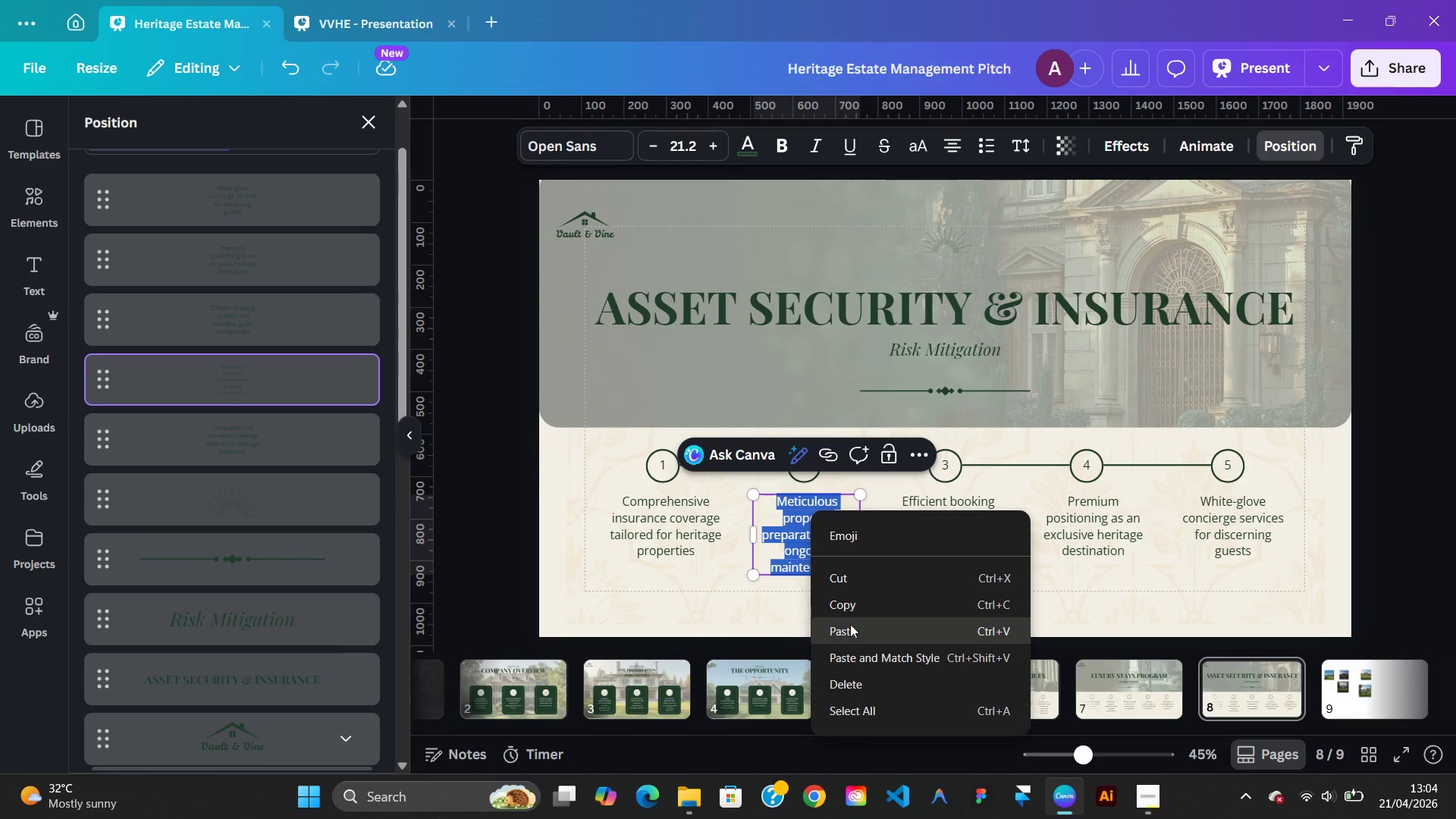 
left_click([852, 627])
 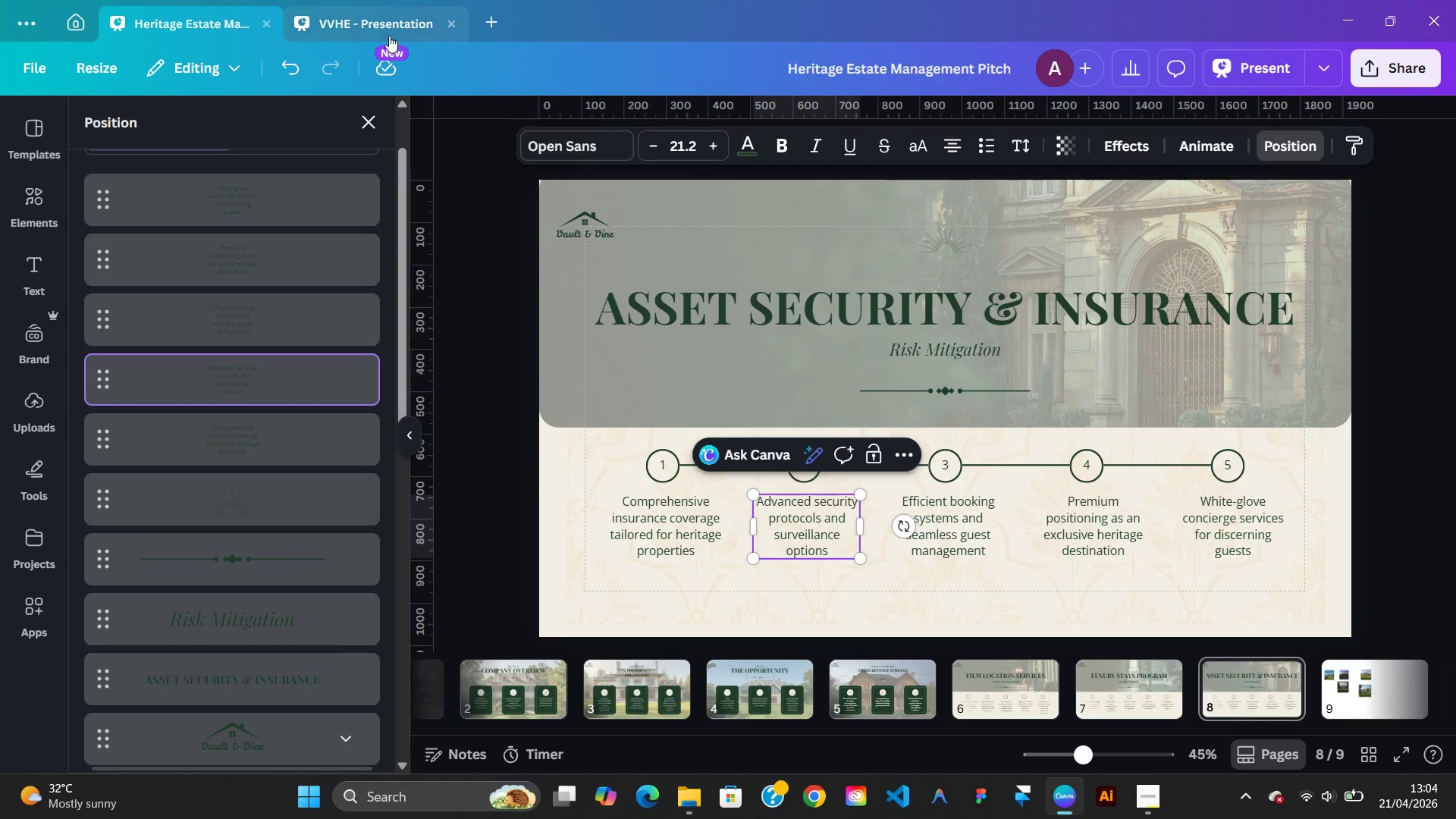 
left_click([389, 29])
 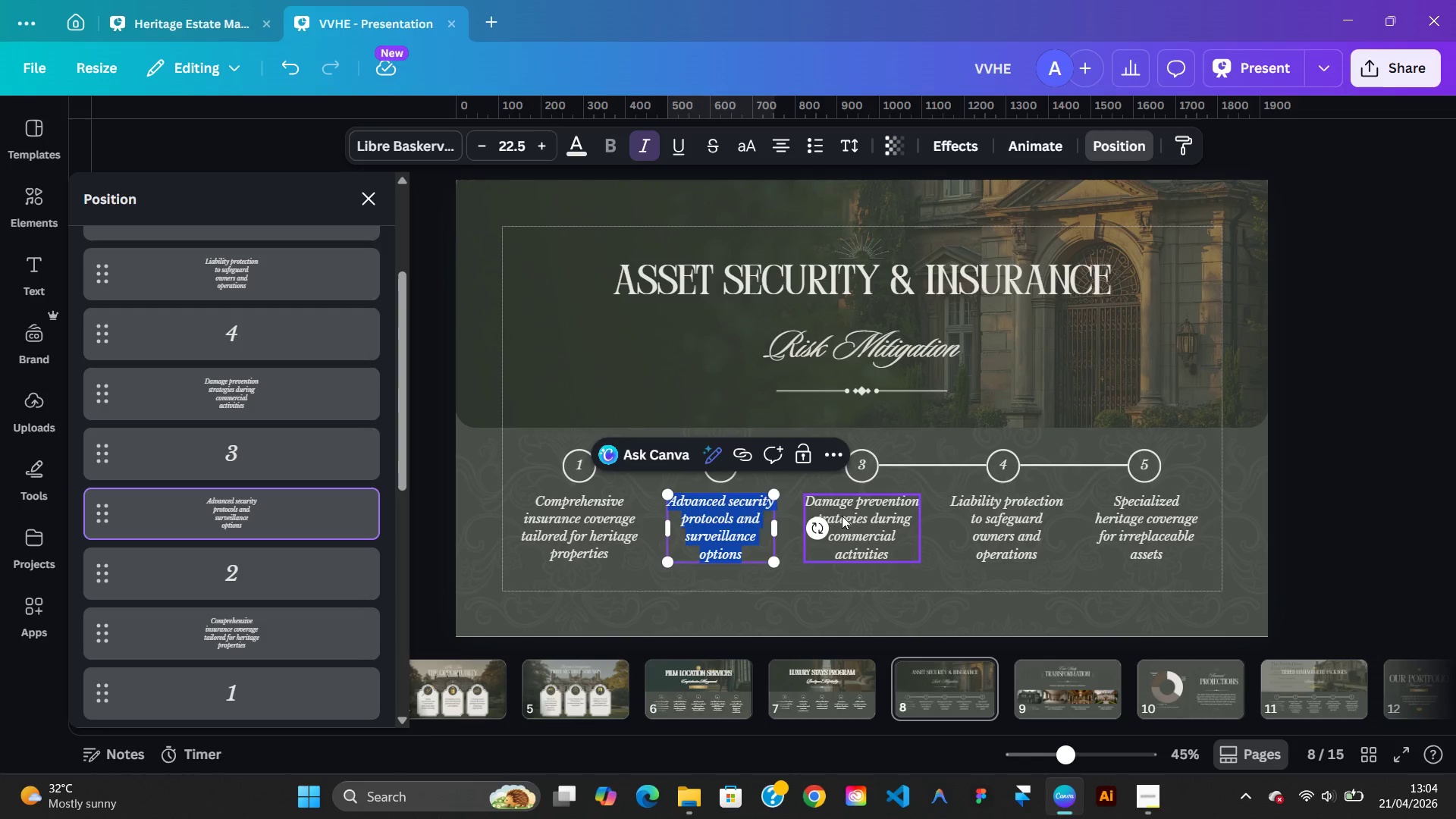 
double_click([842, 516])
 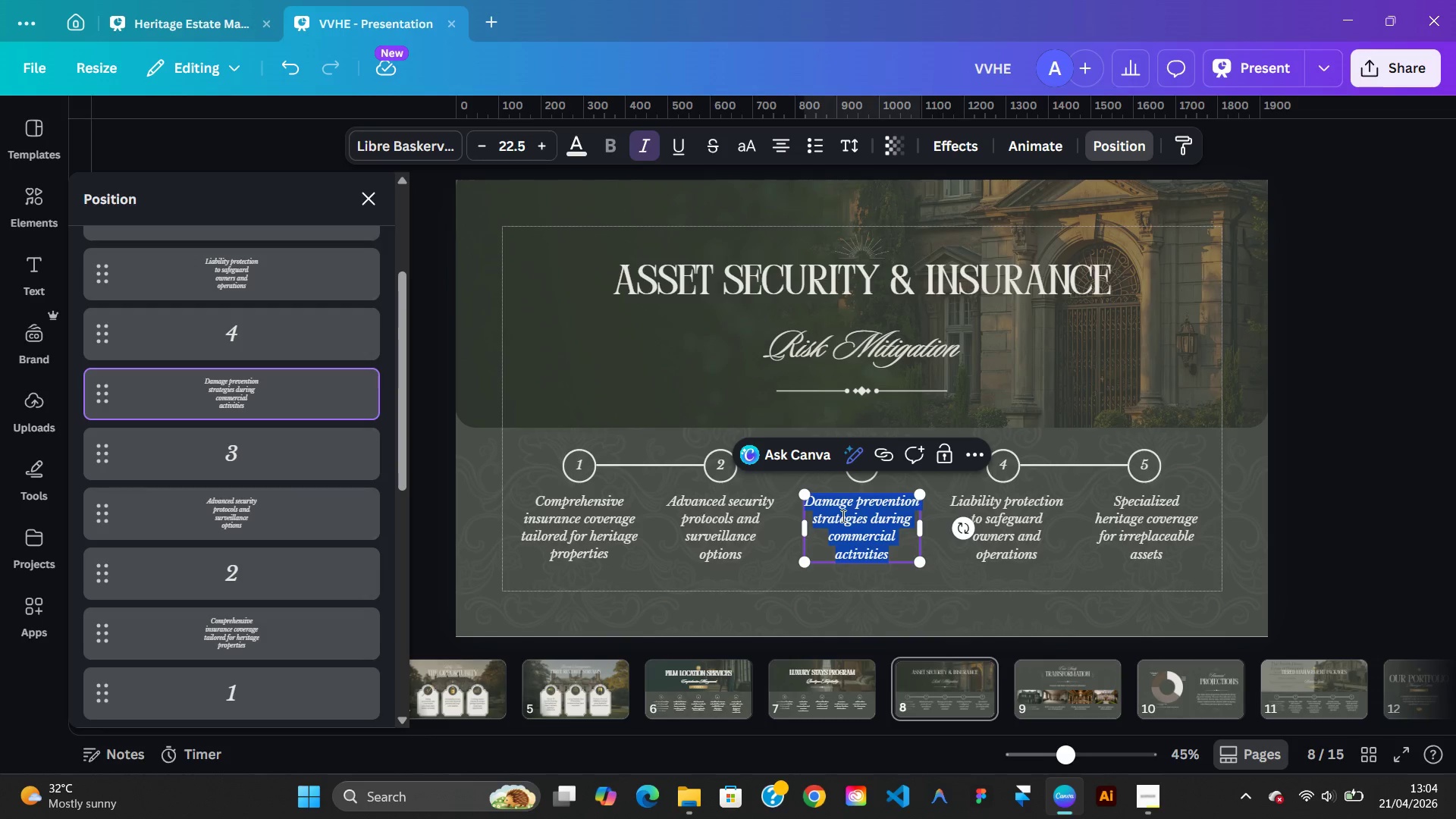 
right_click([842, 516])
 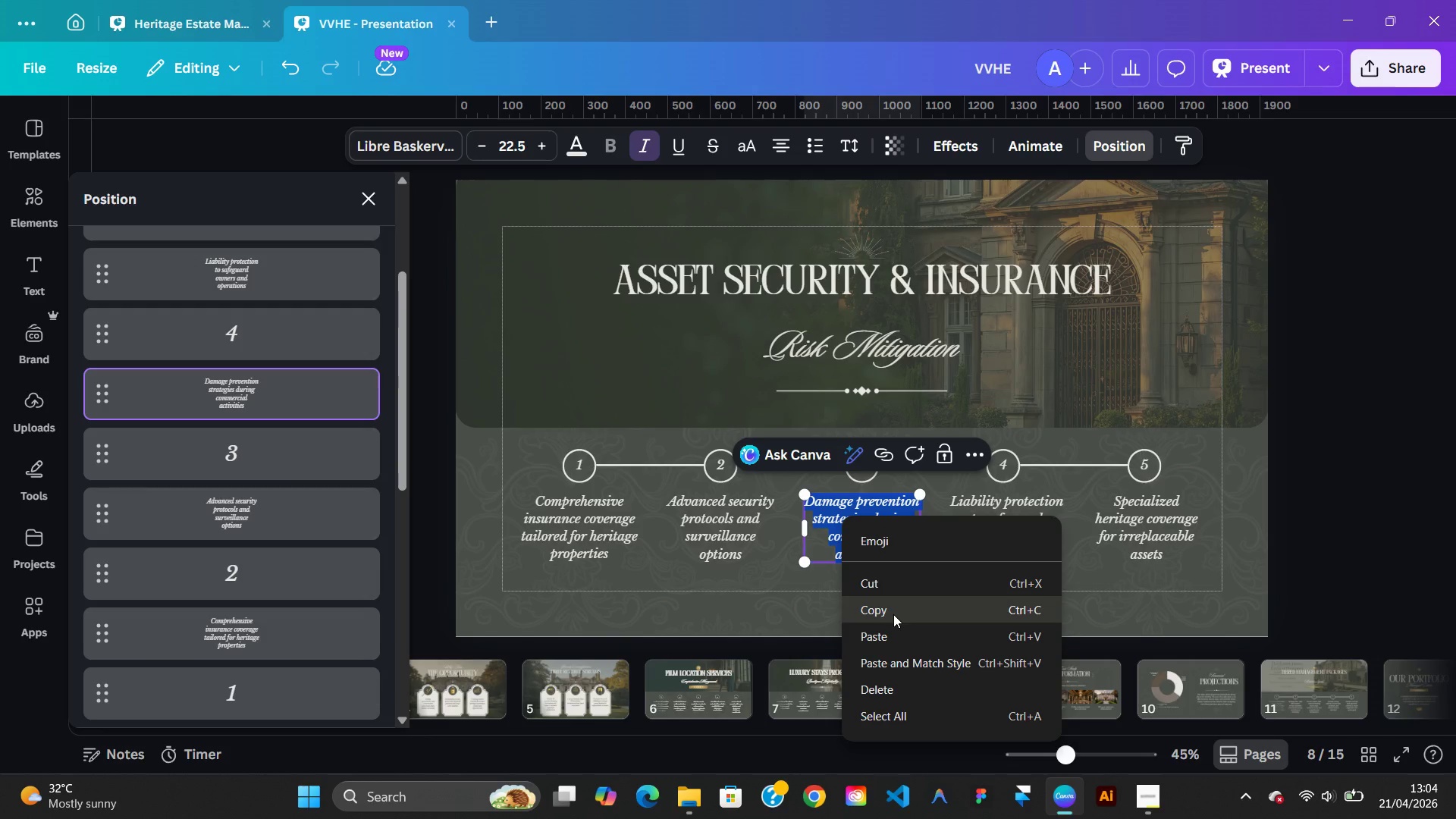 
left_click([893, 614])
 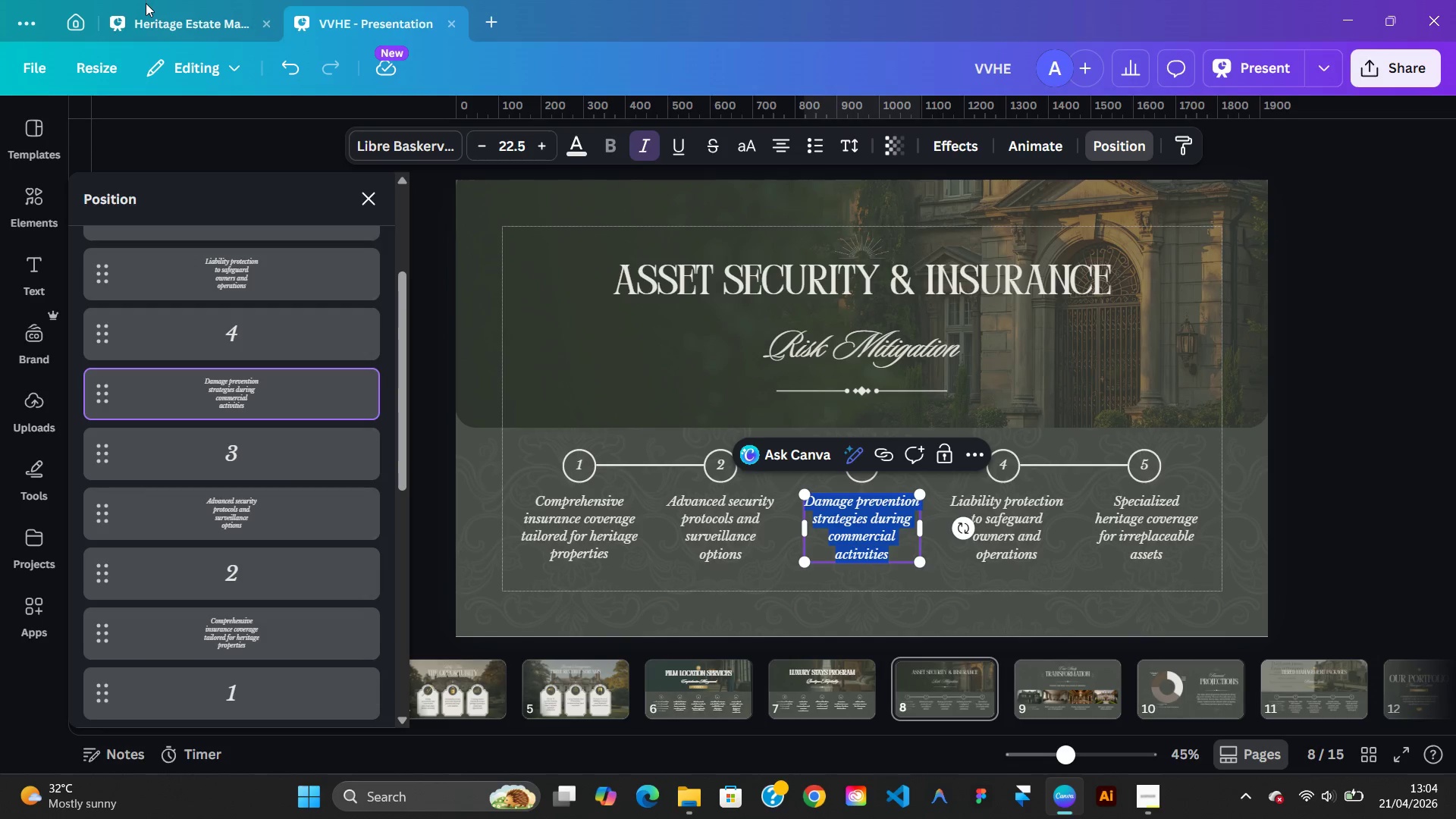 
left_click([160, 20])
 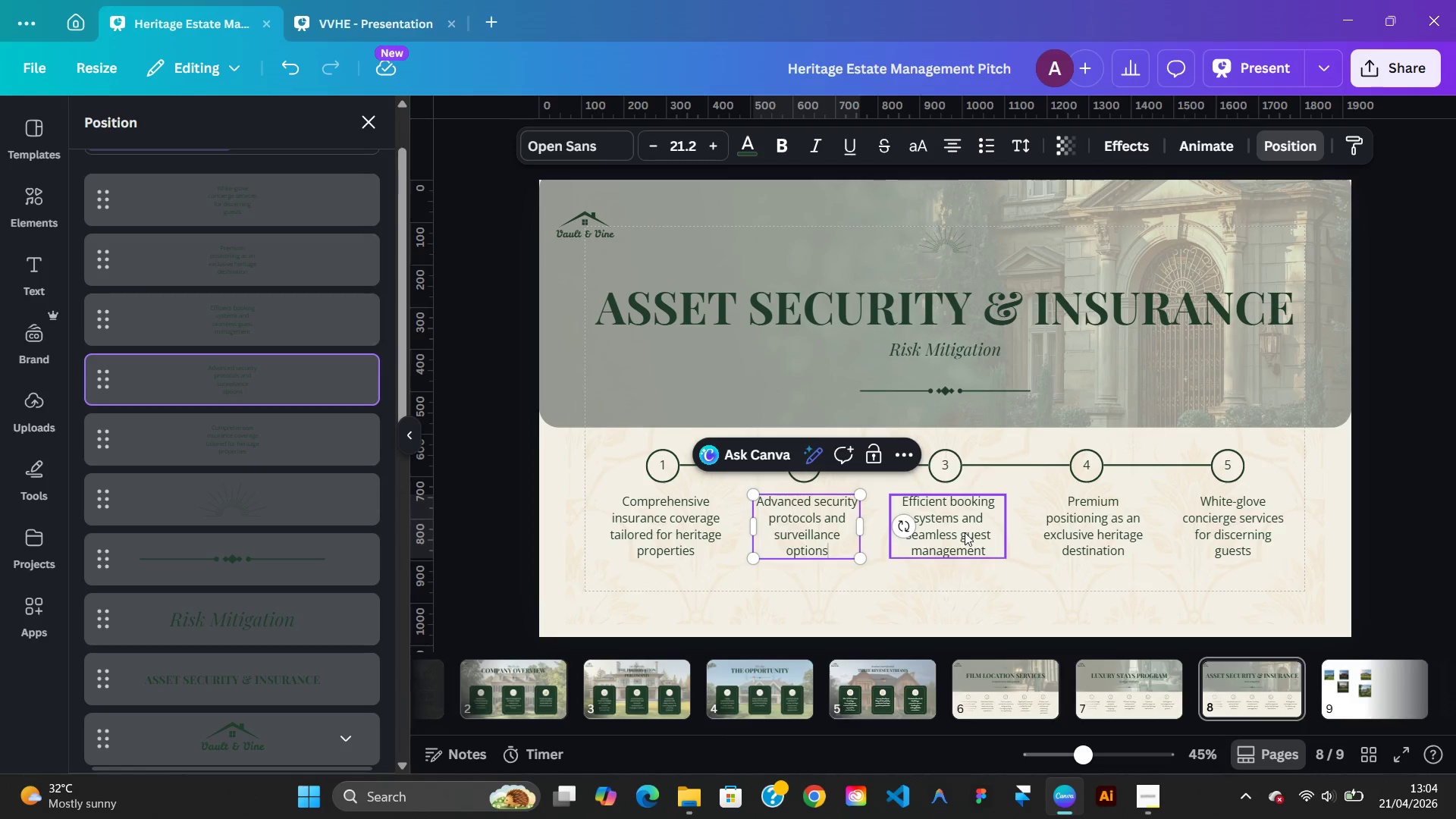 
double_click([965, 532])
 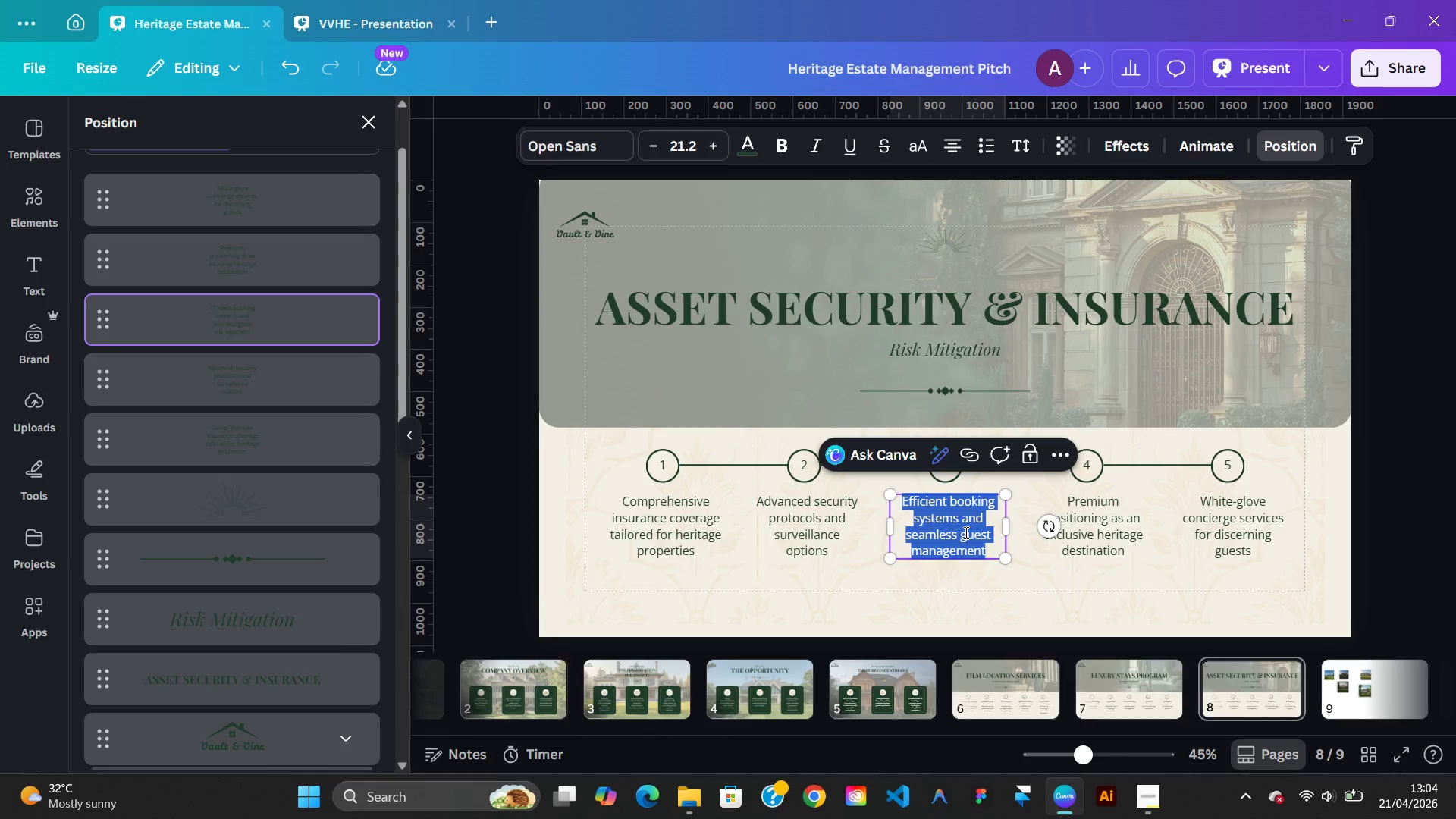 
right_click([965, 532])
 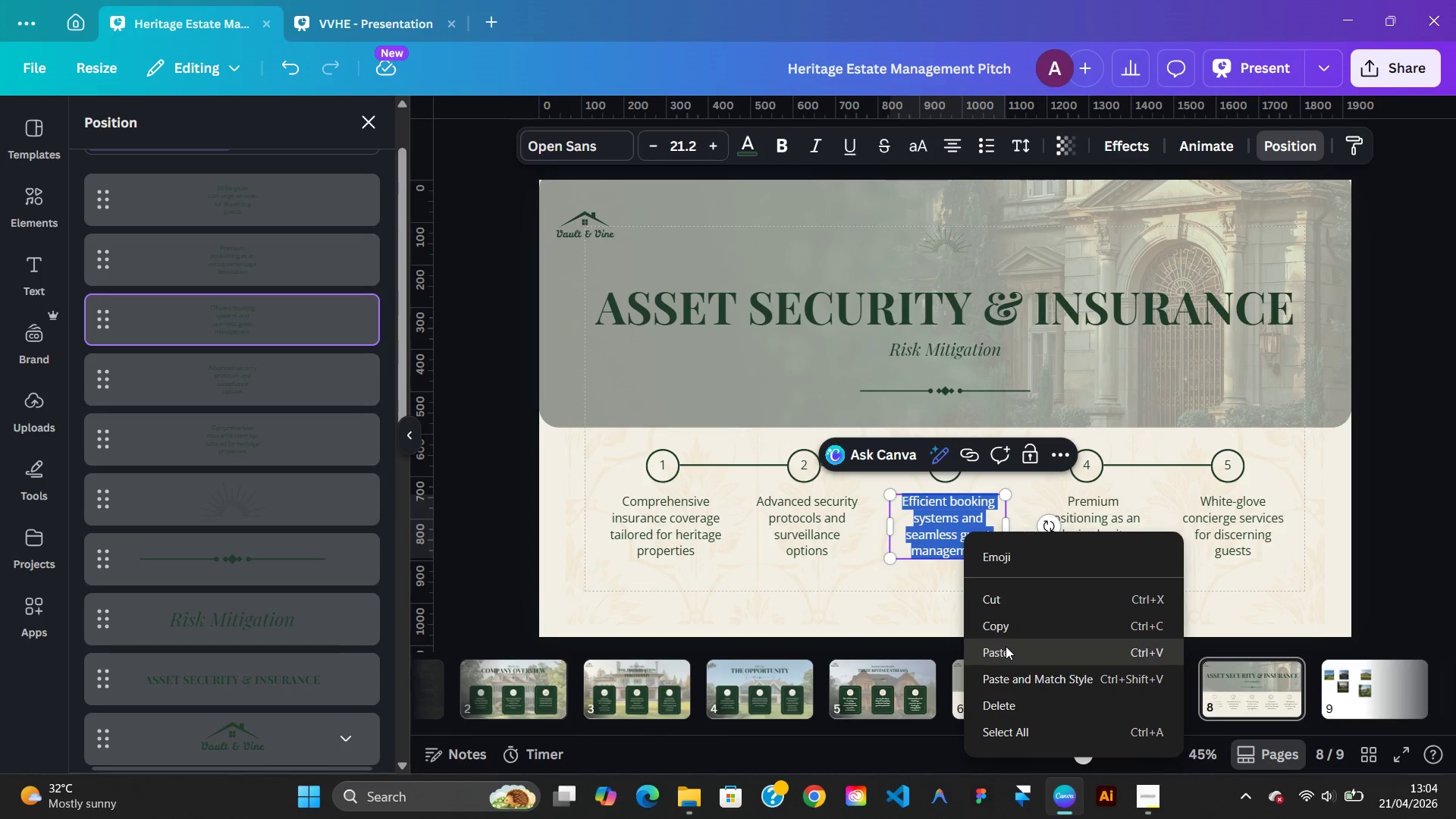 
left_click([1006, 646])
 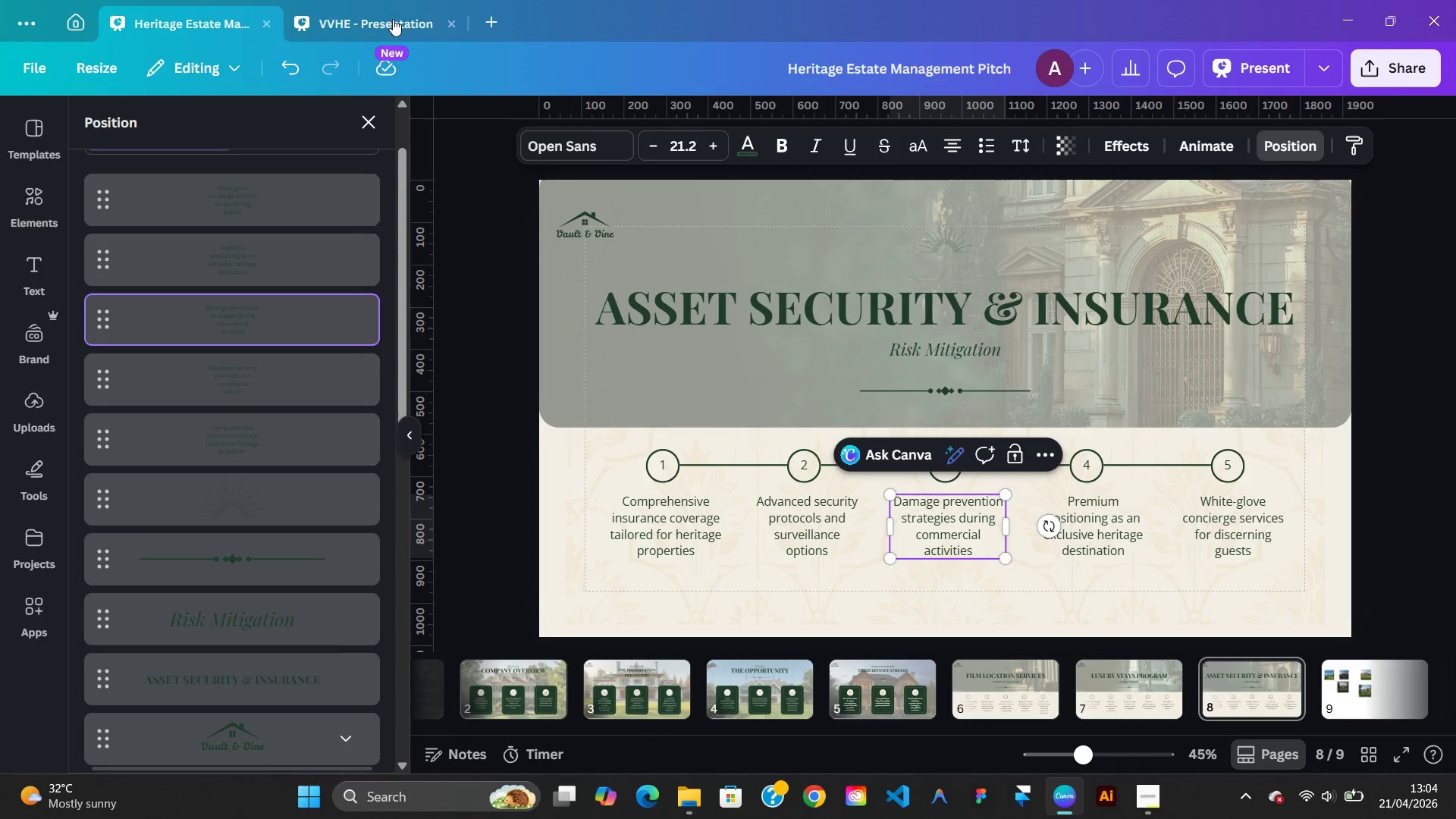 
left_click([393, 21])
 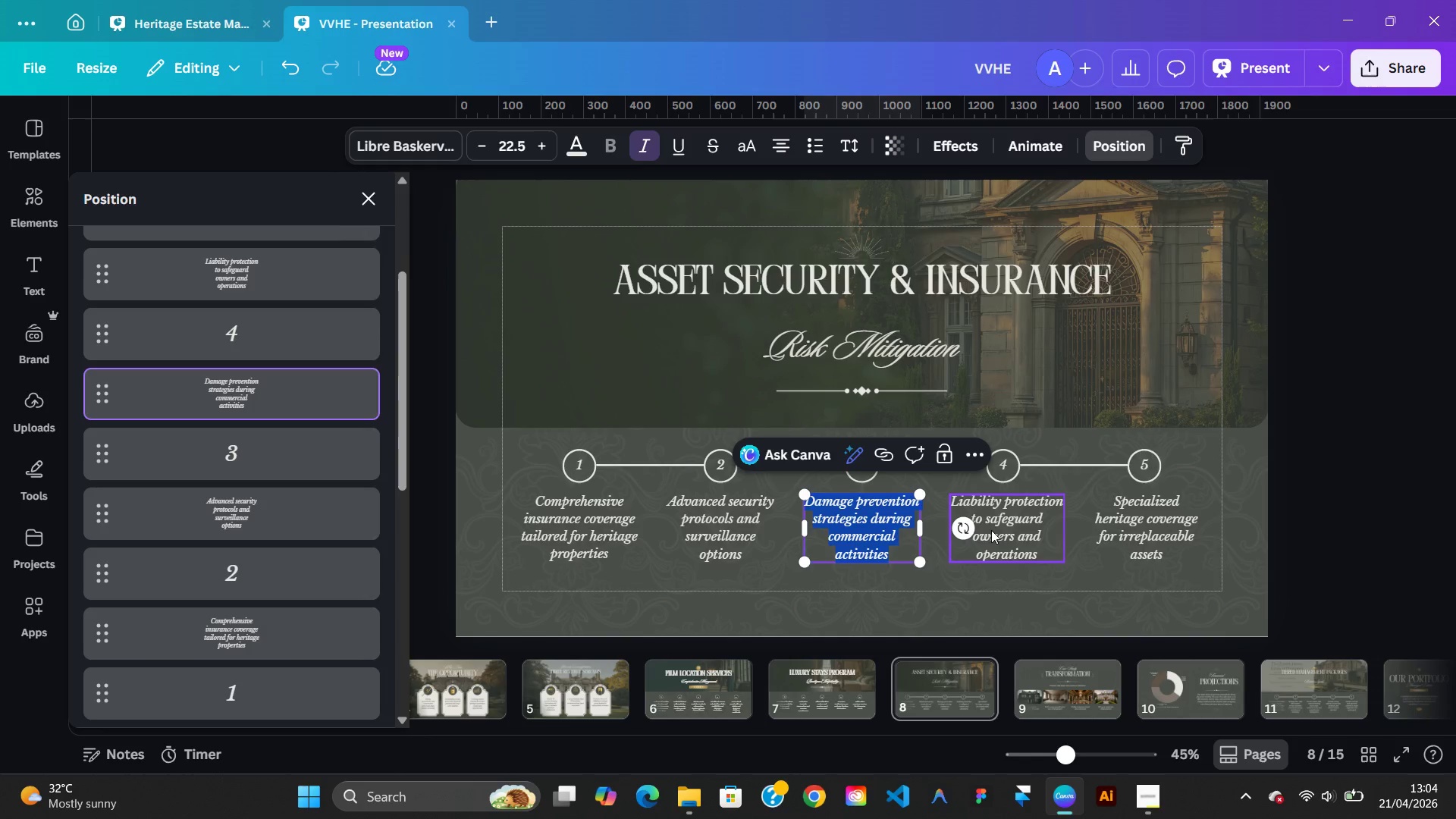 
double_click([991, 530])
 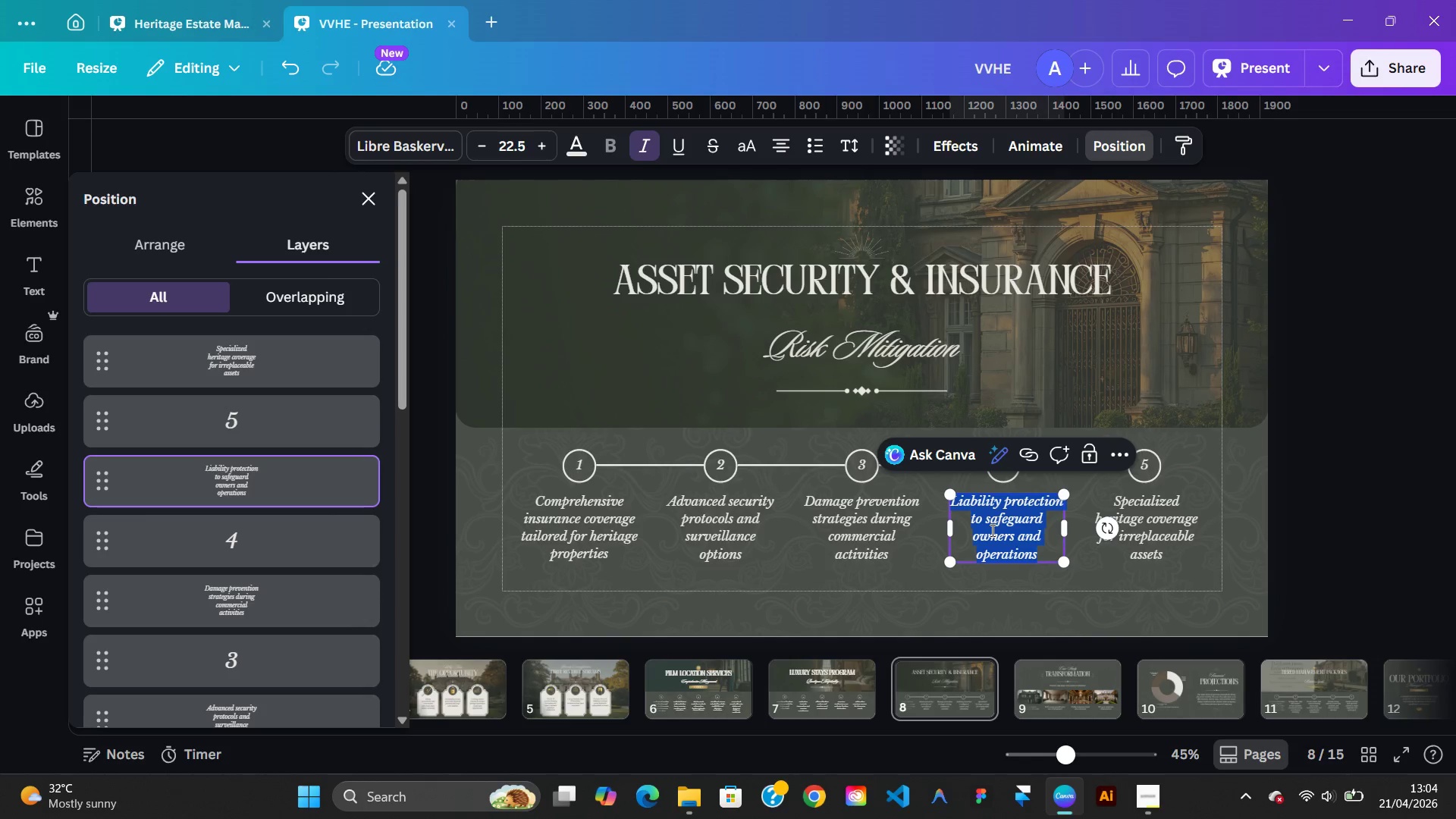 
right_click([991, 530])
 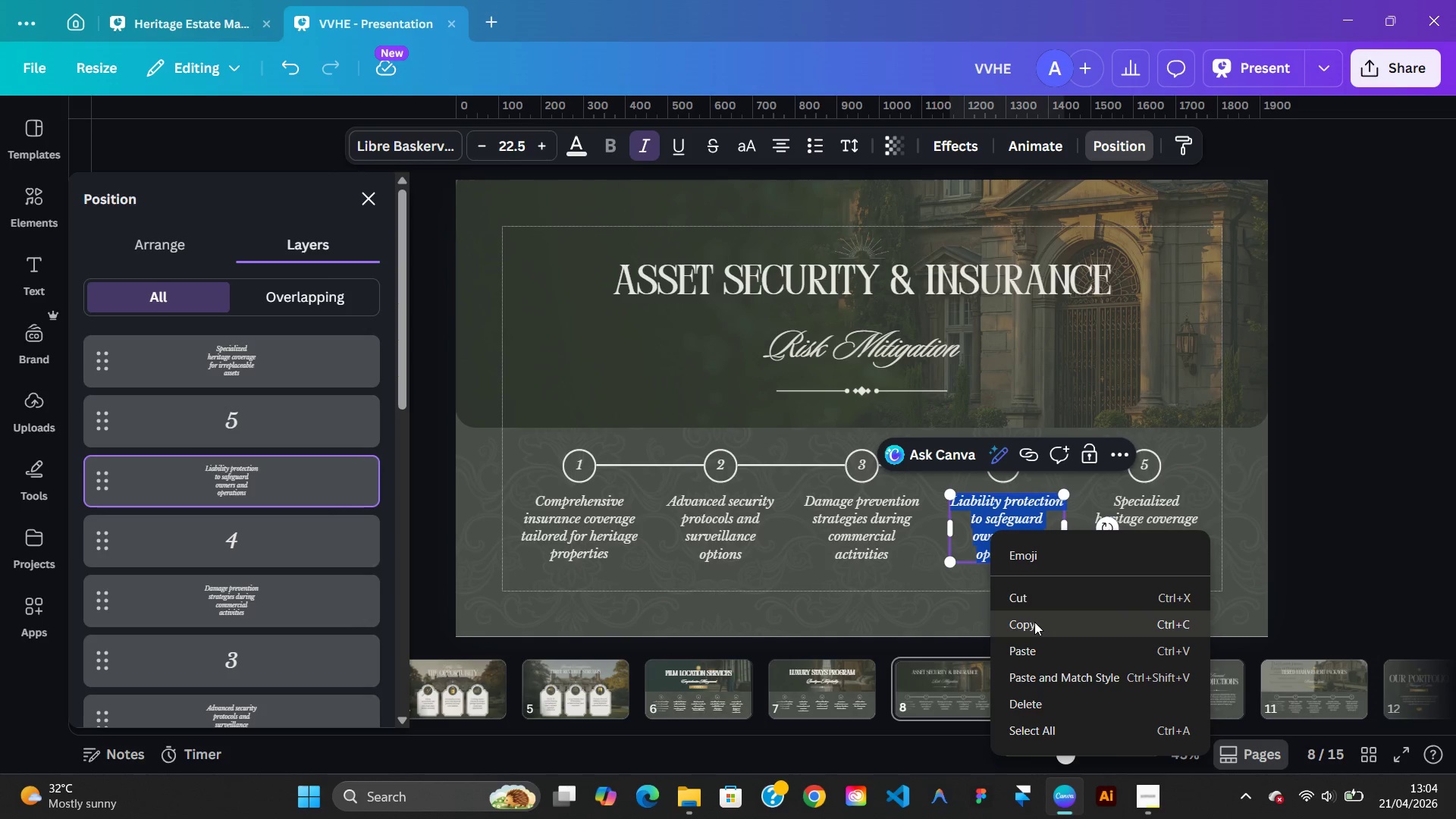 
left_click([1034, 622])
 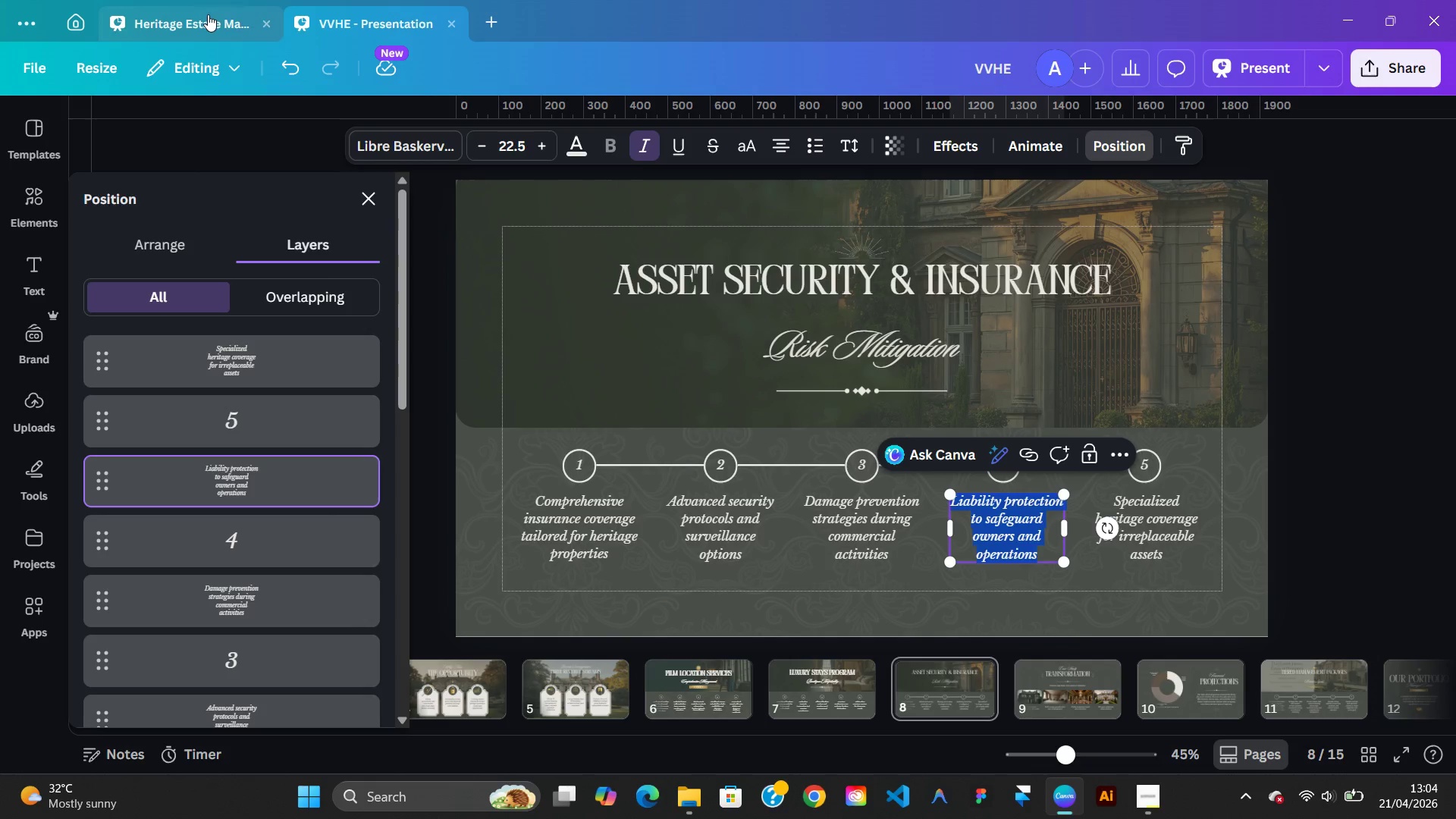 
left_click([208, 14])
 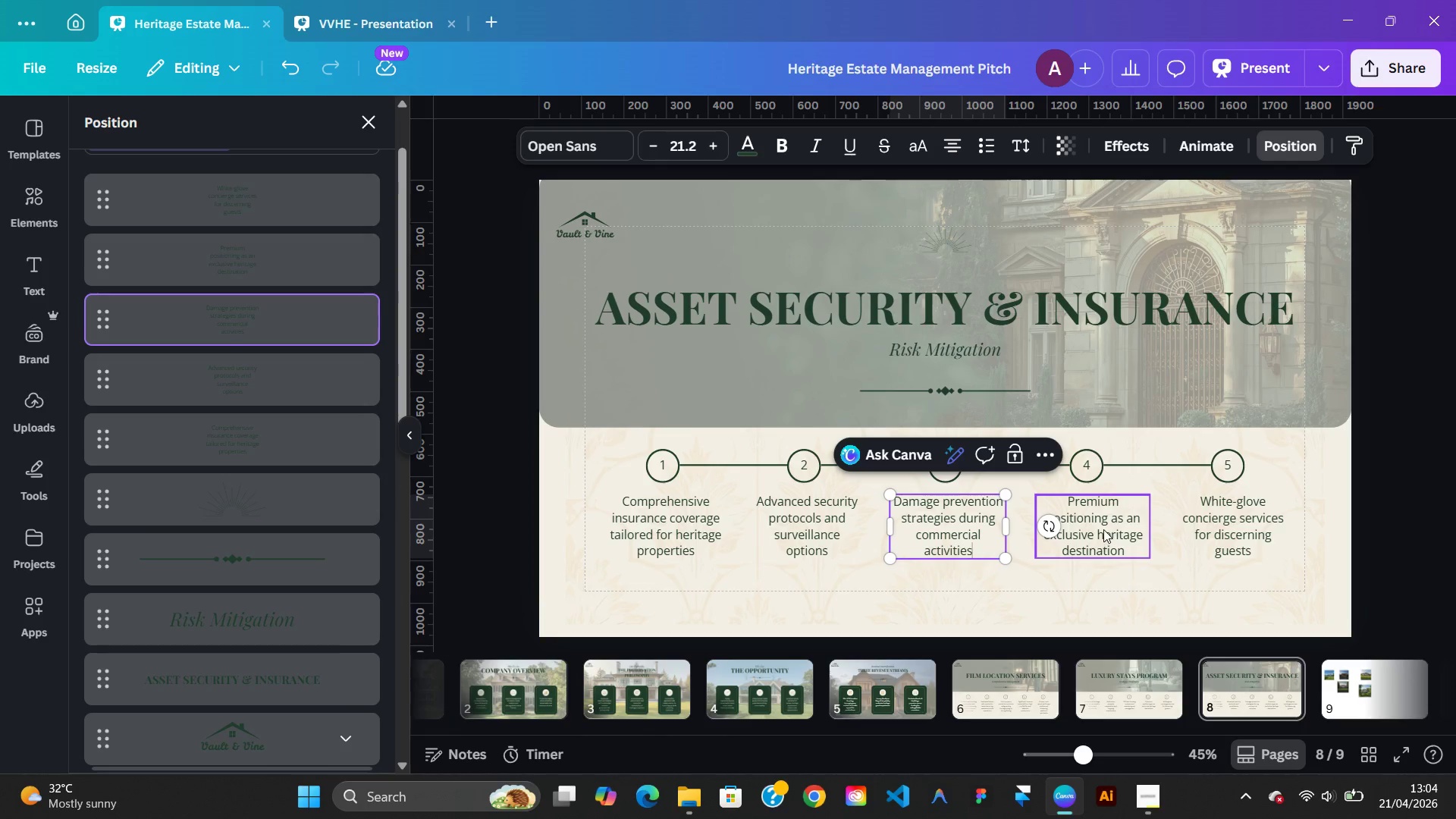 
double_click([1103, 529])
 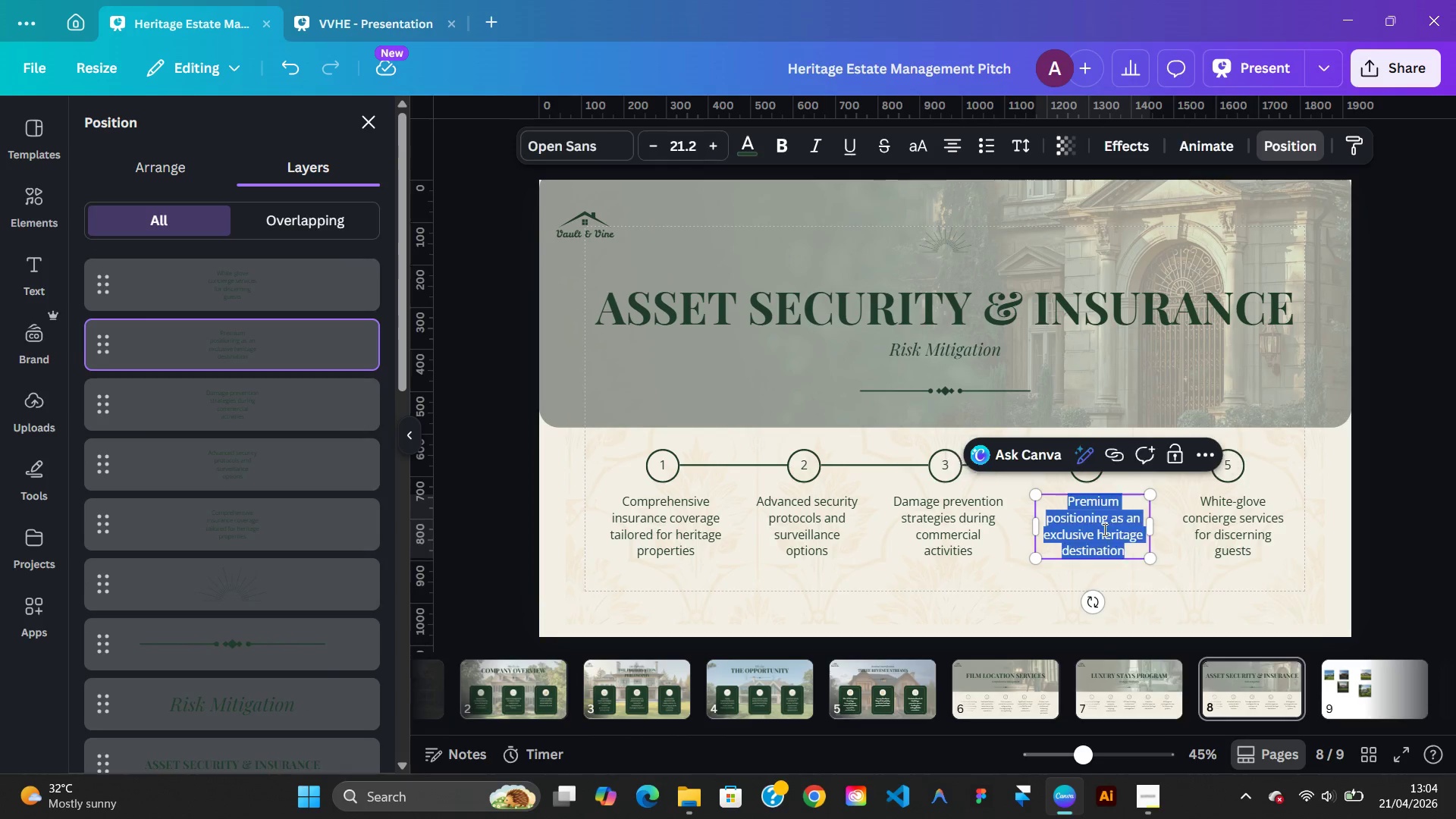 
right_click([1103, 529])
 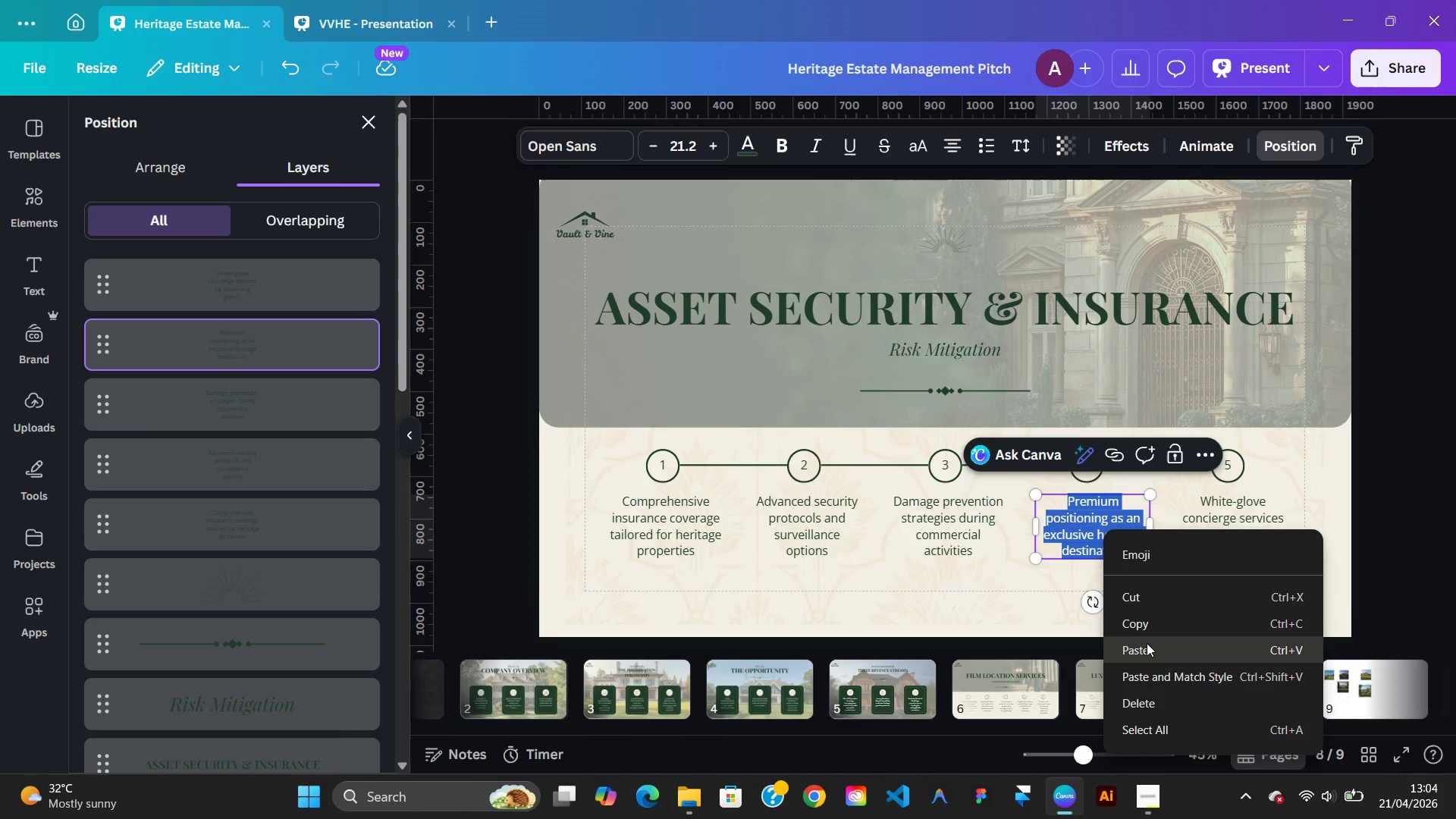 
left_click([1147, 645])
 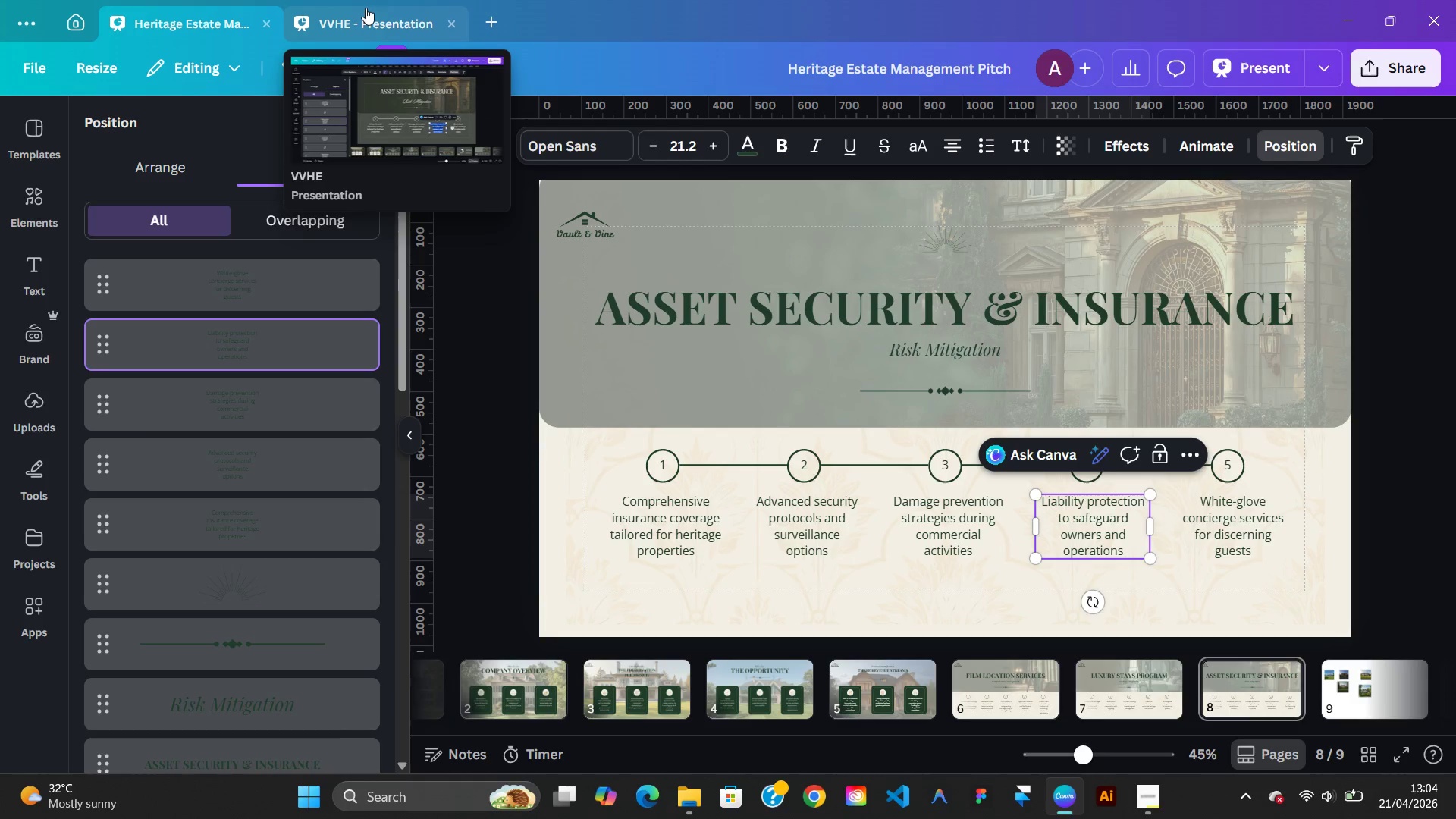 
left_click([366, 14])
 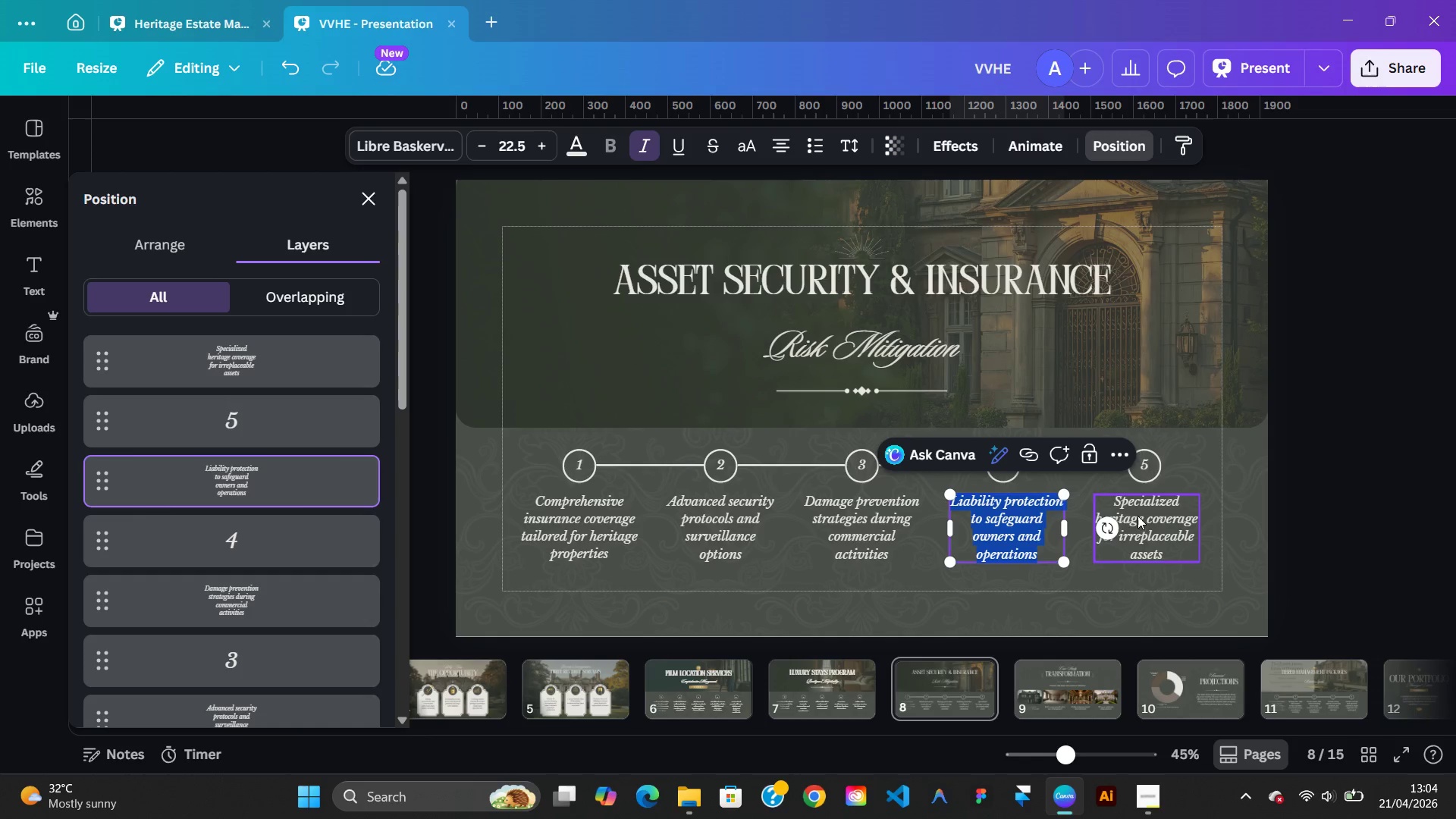 
double_click([1139, 516])
 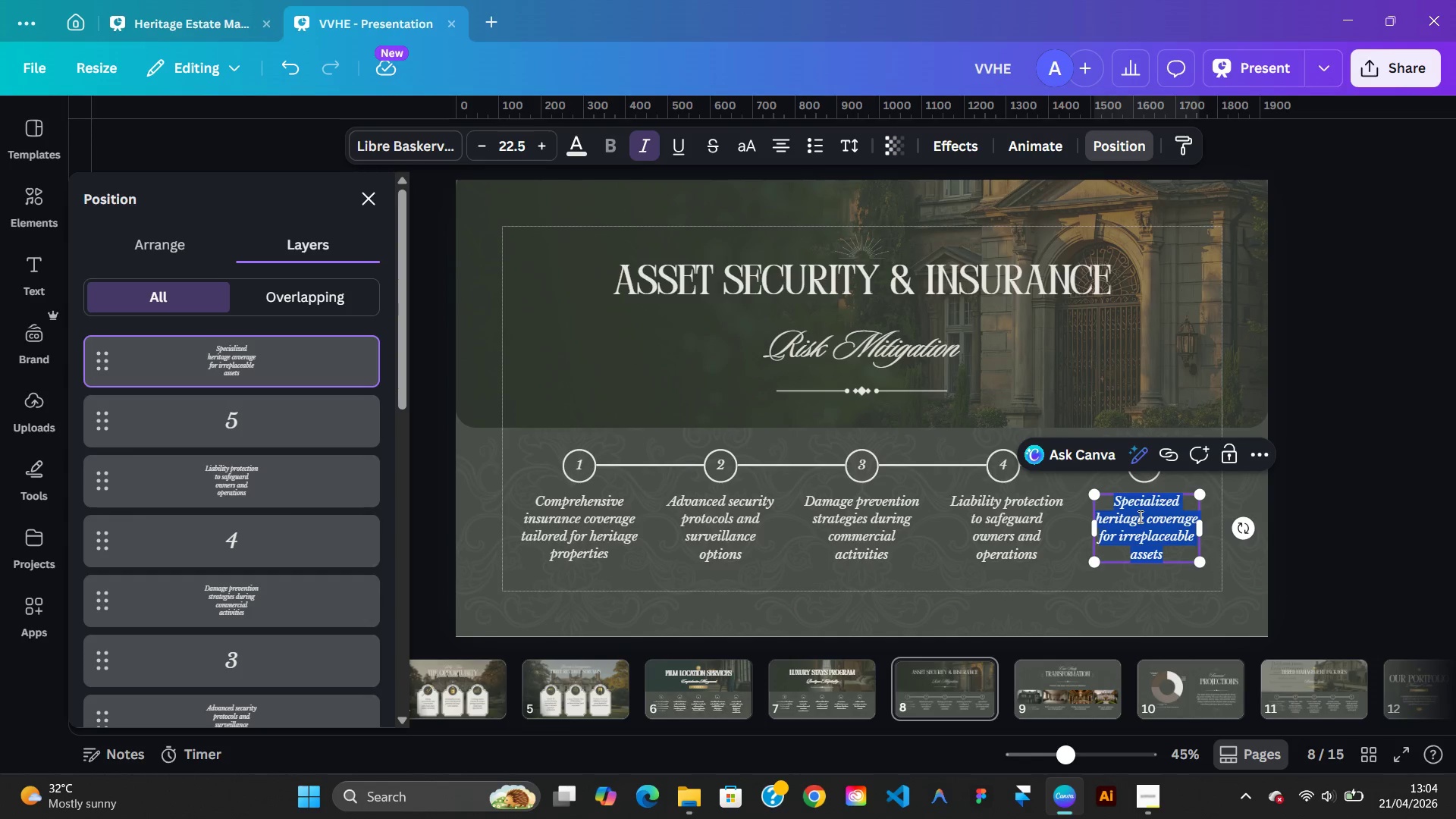 
right_click([1139, 516])
 